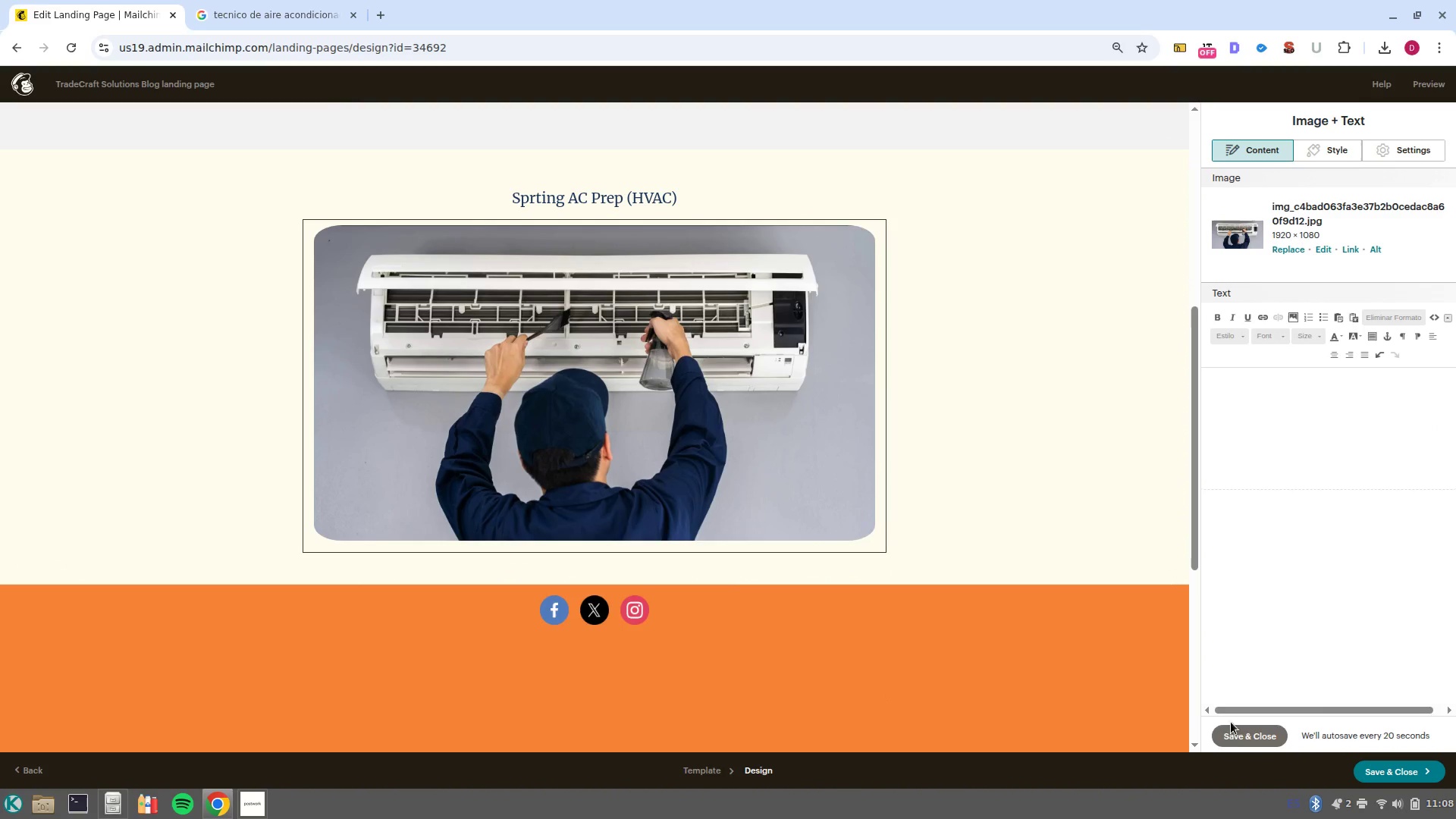 
left_click([1240, 746])
 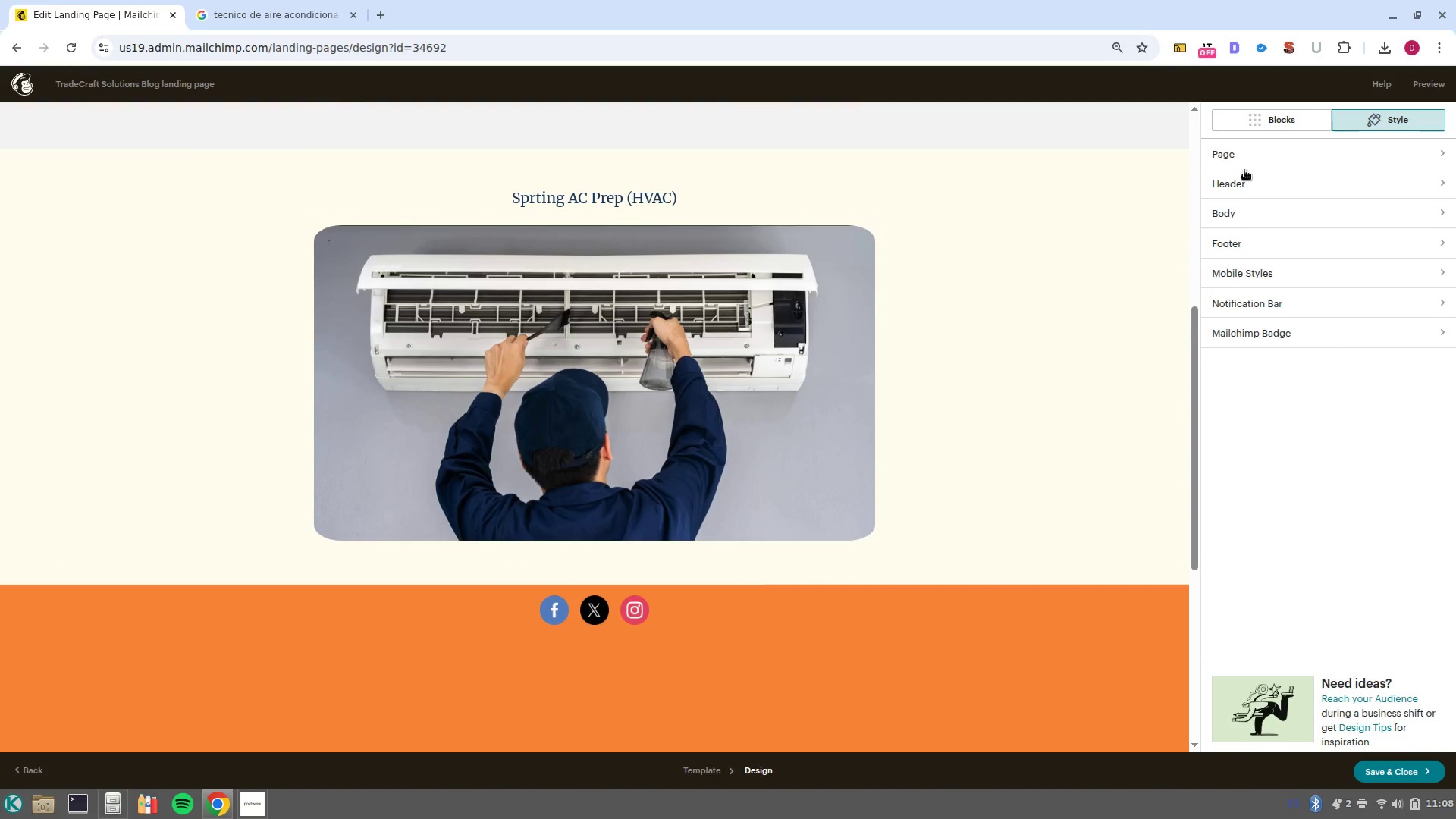 
left_click([1251, 123])
 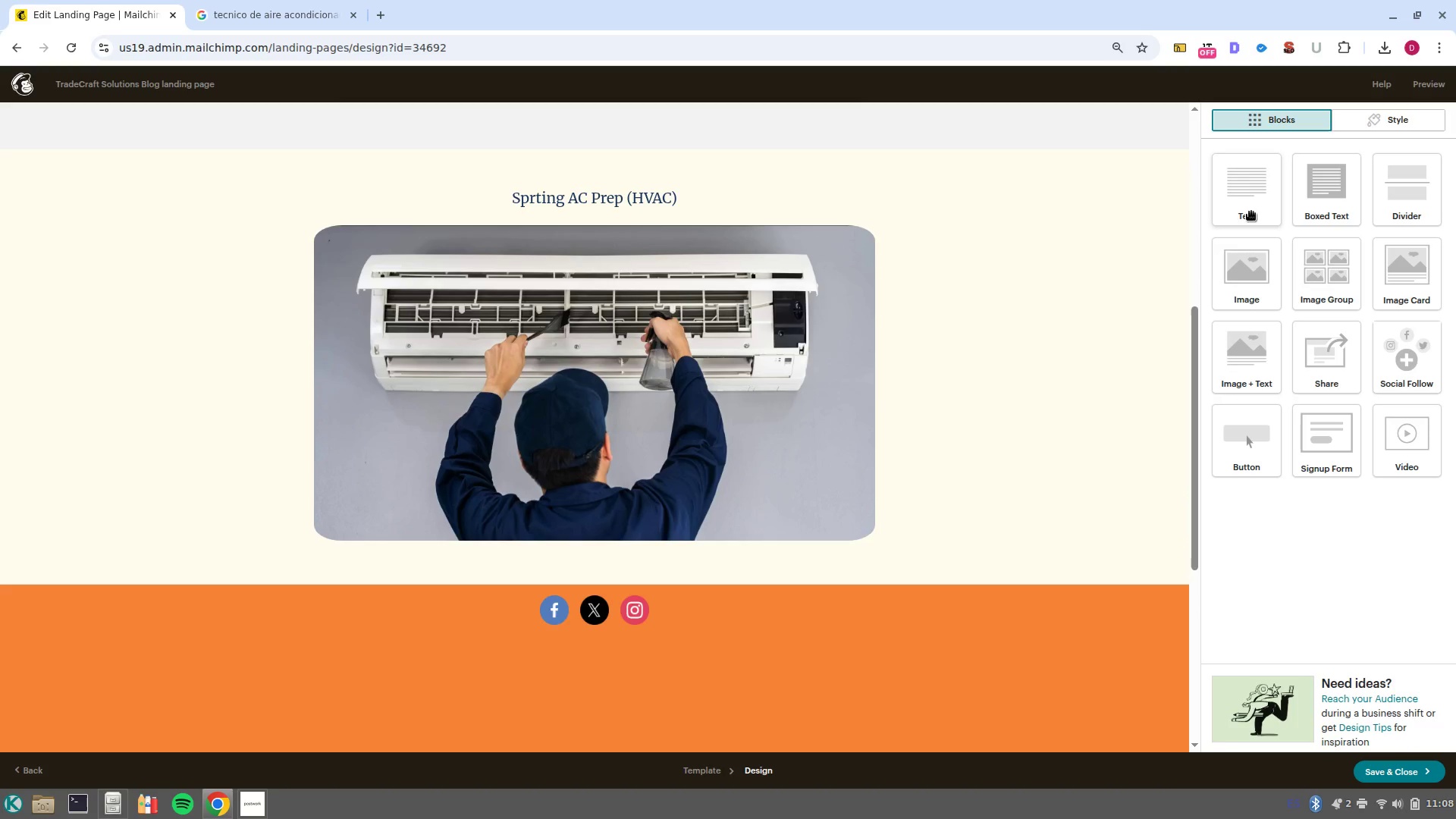 
left_click_drag(start_coordinate=[1248, 212], to_coordinate=[594, 552])
 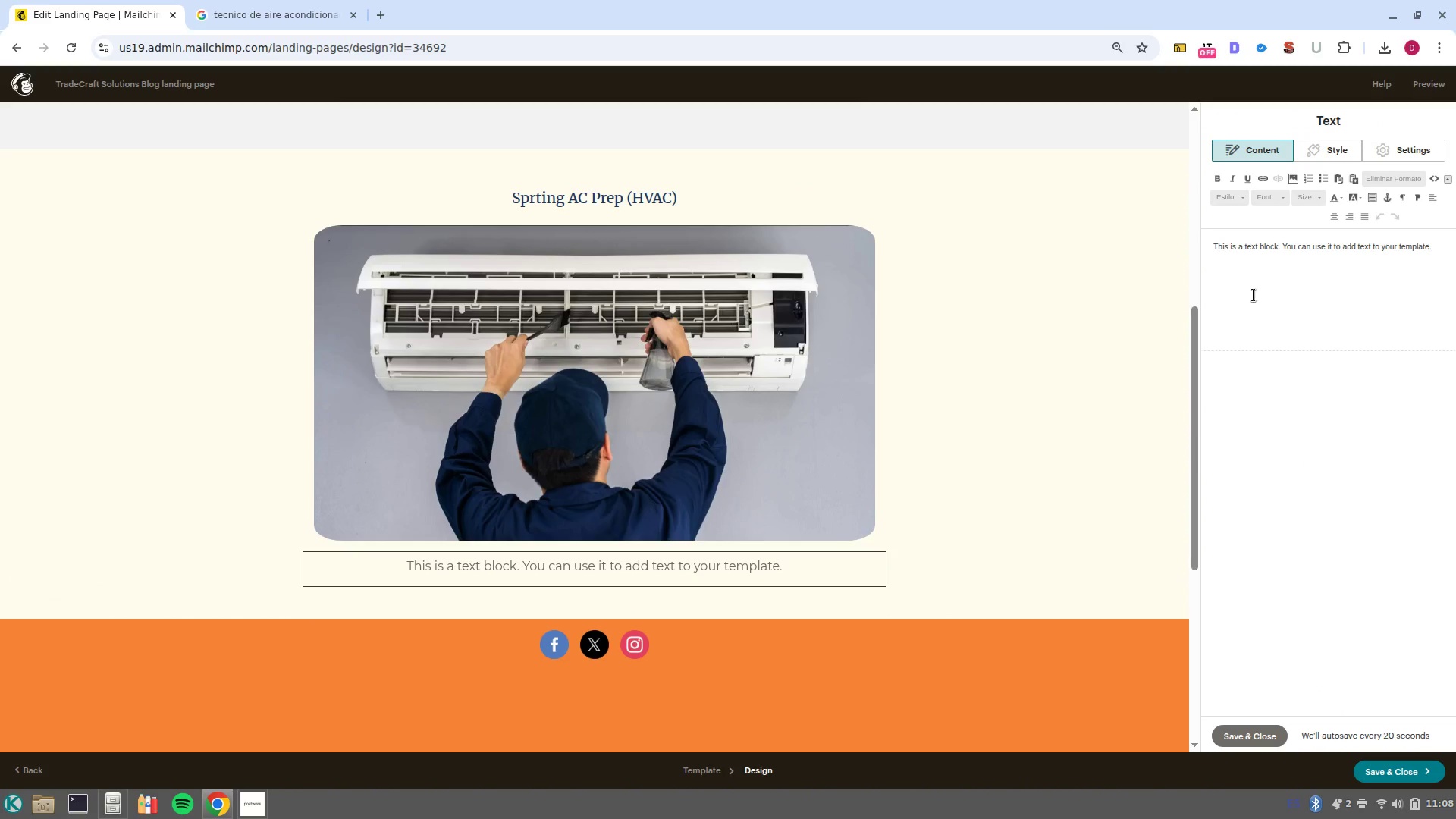 
left_click_drag(start_coordinate=[1439, 249], to_coordinate=[1172, 260])
 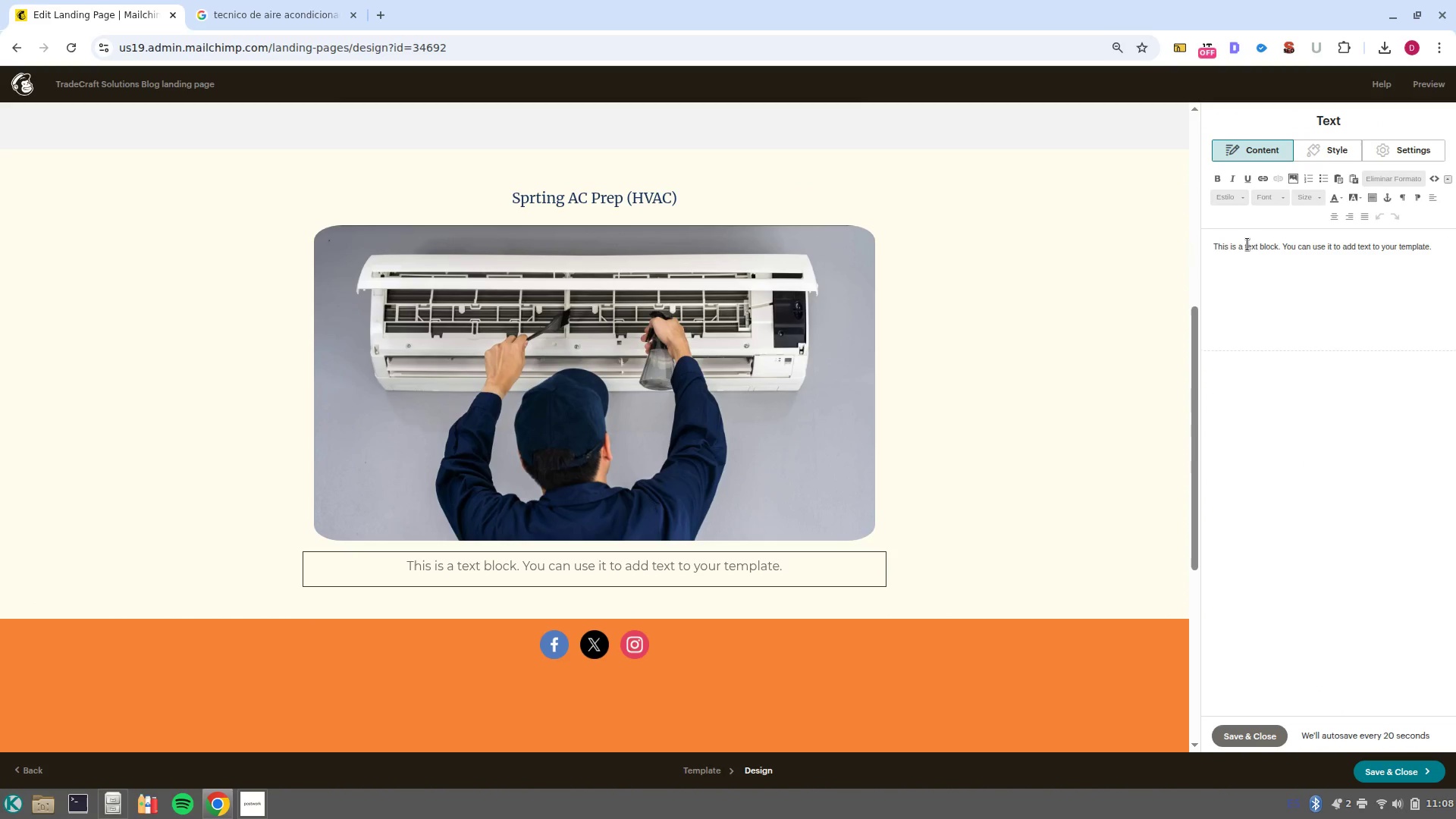 
double_click([1247, 244])
 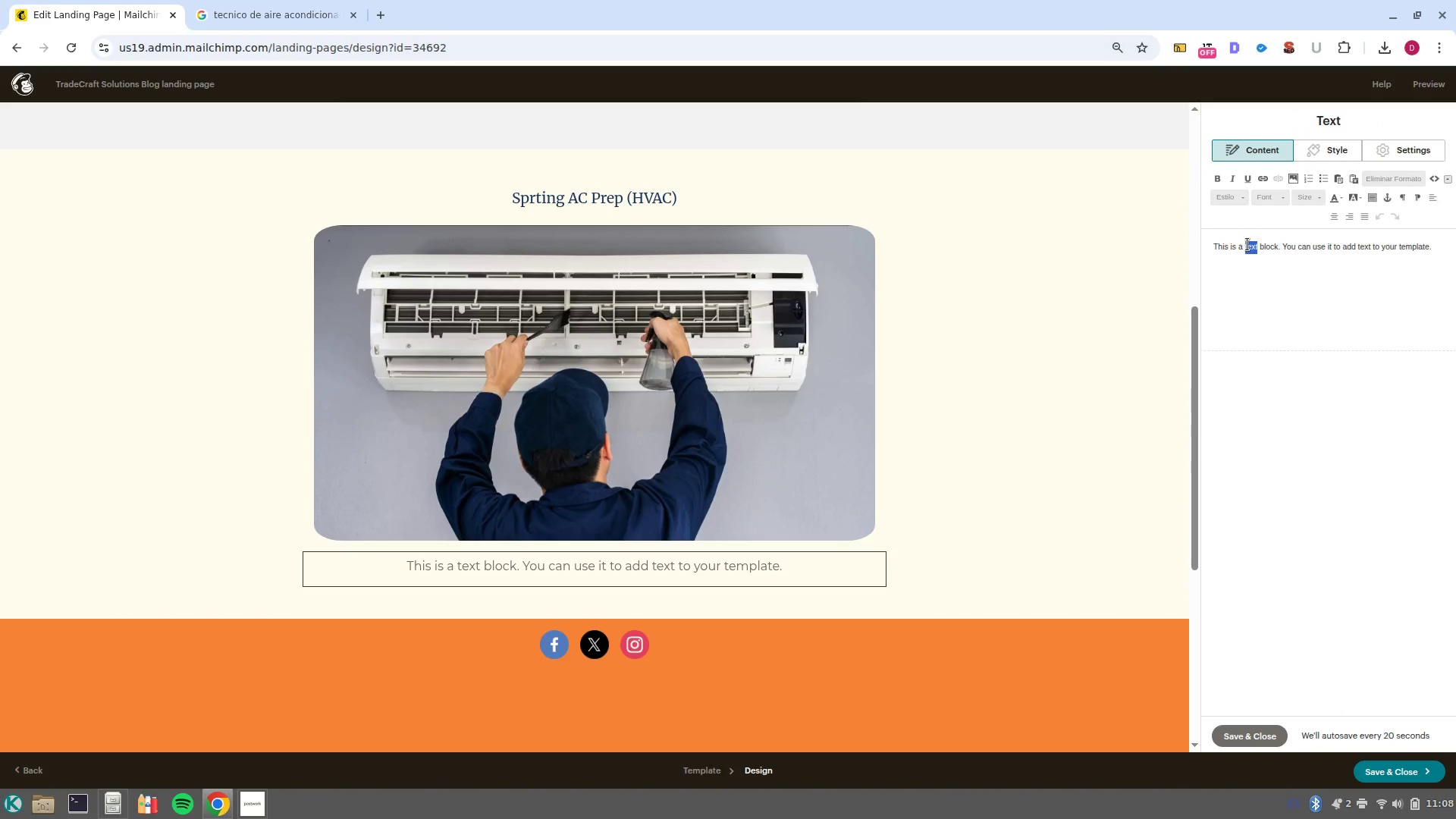 
triple_click([1247, 244])
 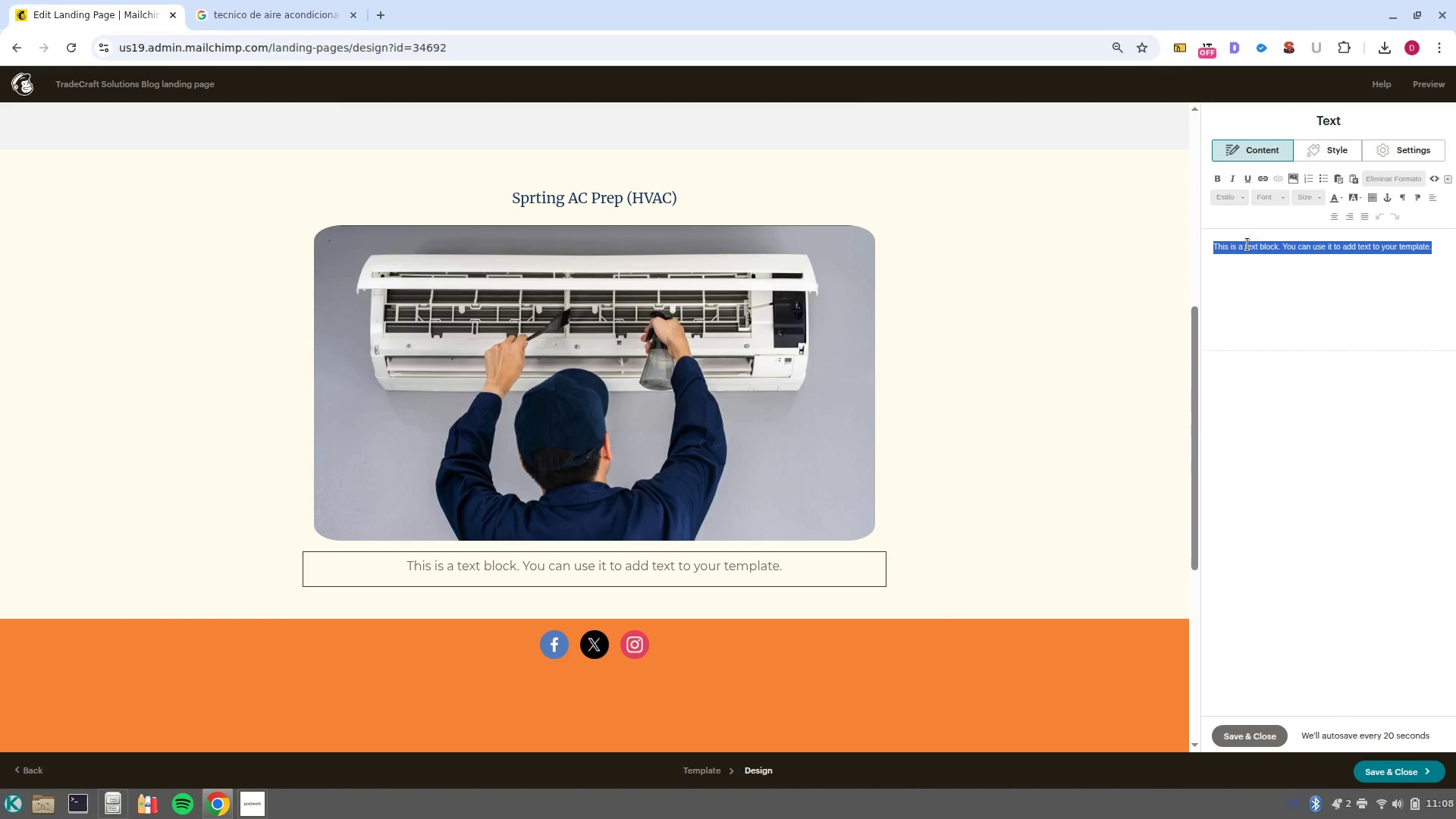 
key(Backspace)
type(As temperatr)
key(Backspace)
type(ures being )
key(Backspace)
key(Backspace)
key(Backspace)
key(Backspace)
type(gin to rise, preparing yout)
key(Backspace)
type(r air conditioning )
 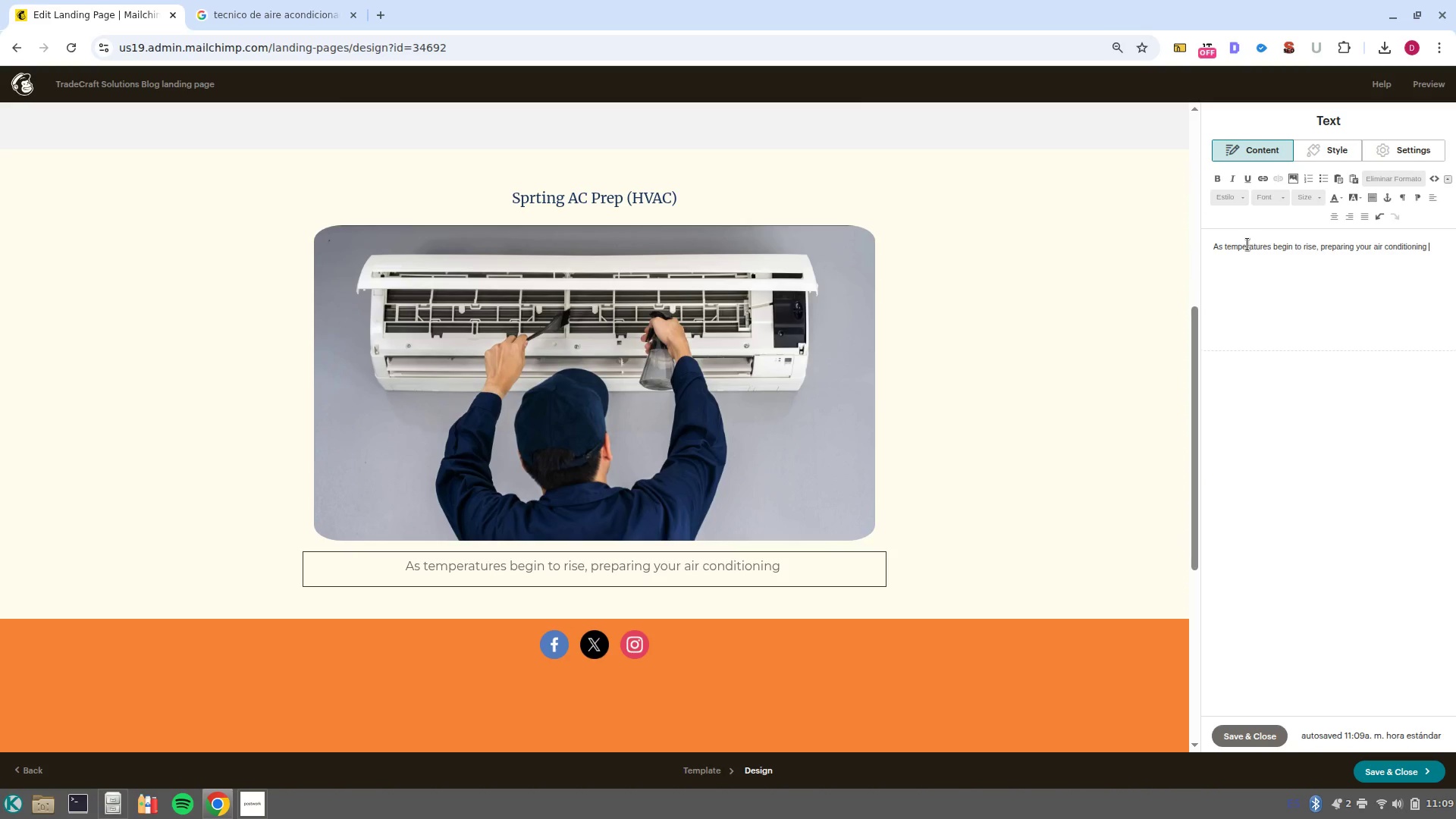 
wait(5.49)
 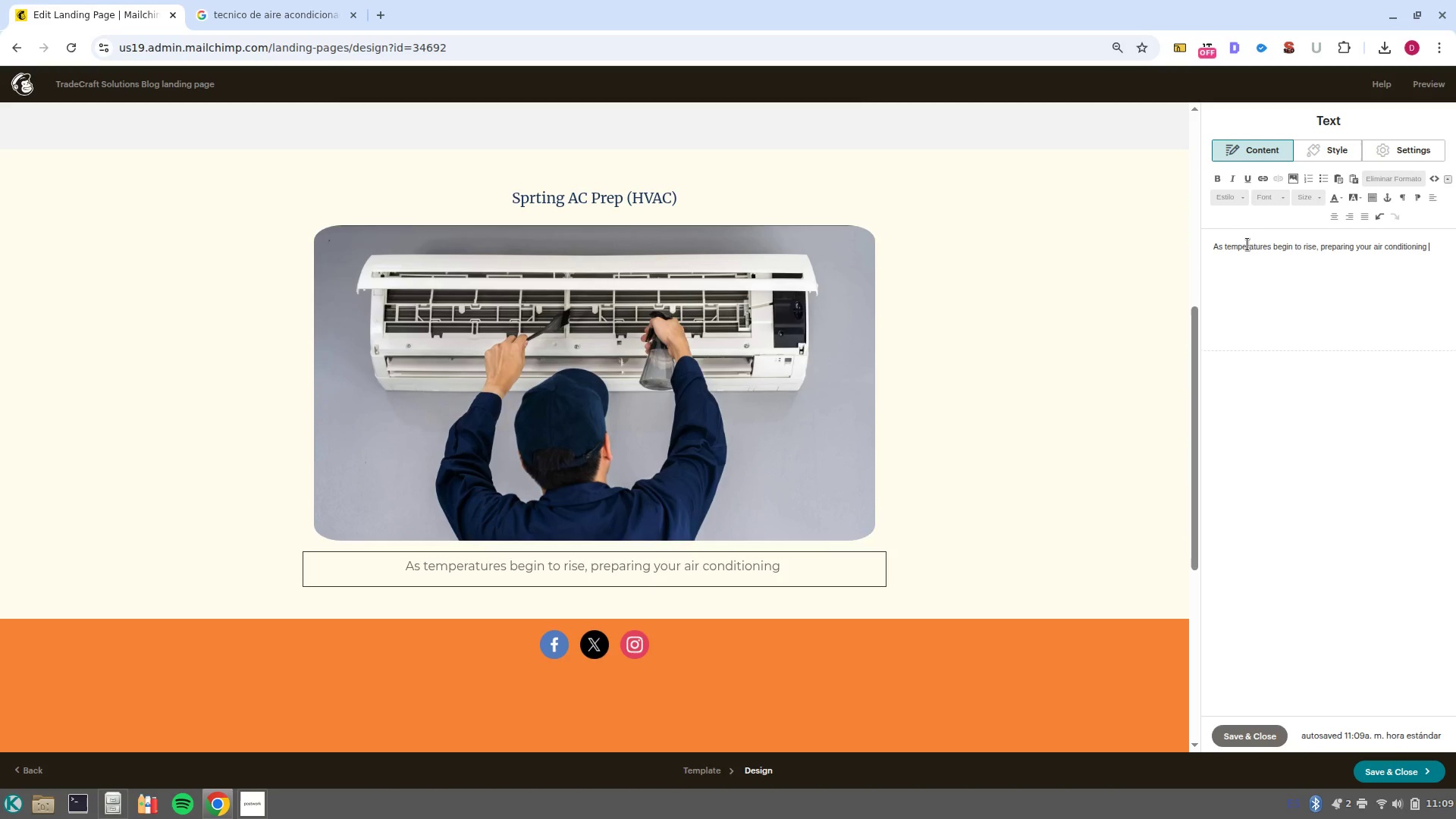 
type(system for the upcoming summer is not just a matter of comfort, it0s )
key(Backspace)
key(Backspace)
key(Backspace)
key(Backspace)
type(t-s )
 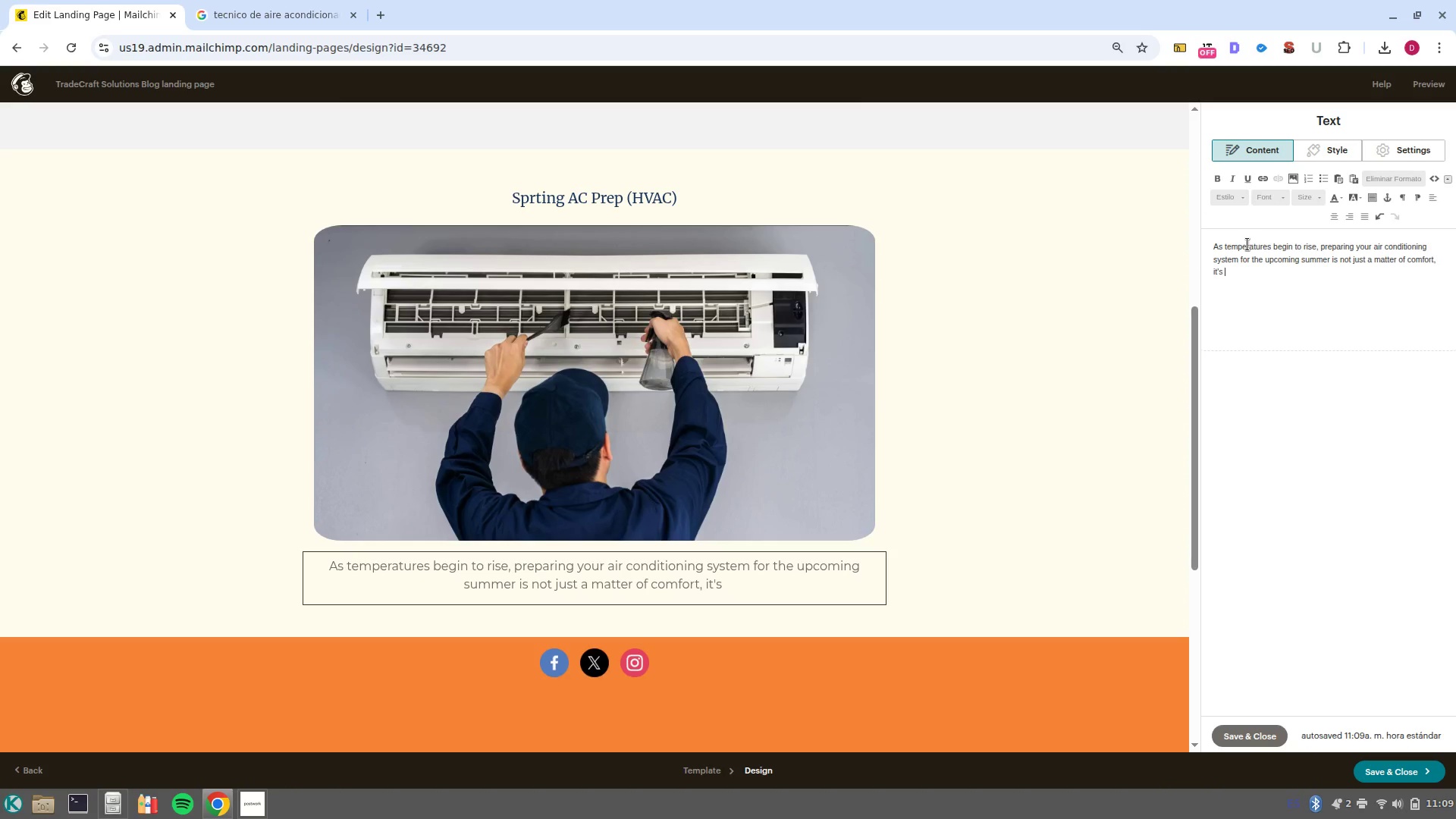 
type(a matter of efficiency and system longevity)
 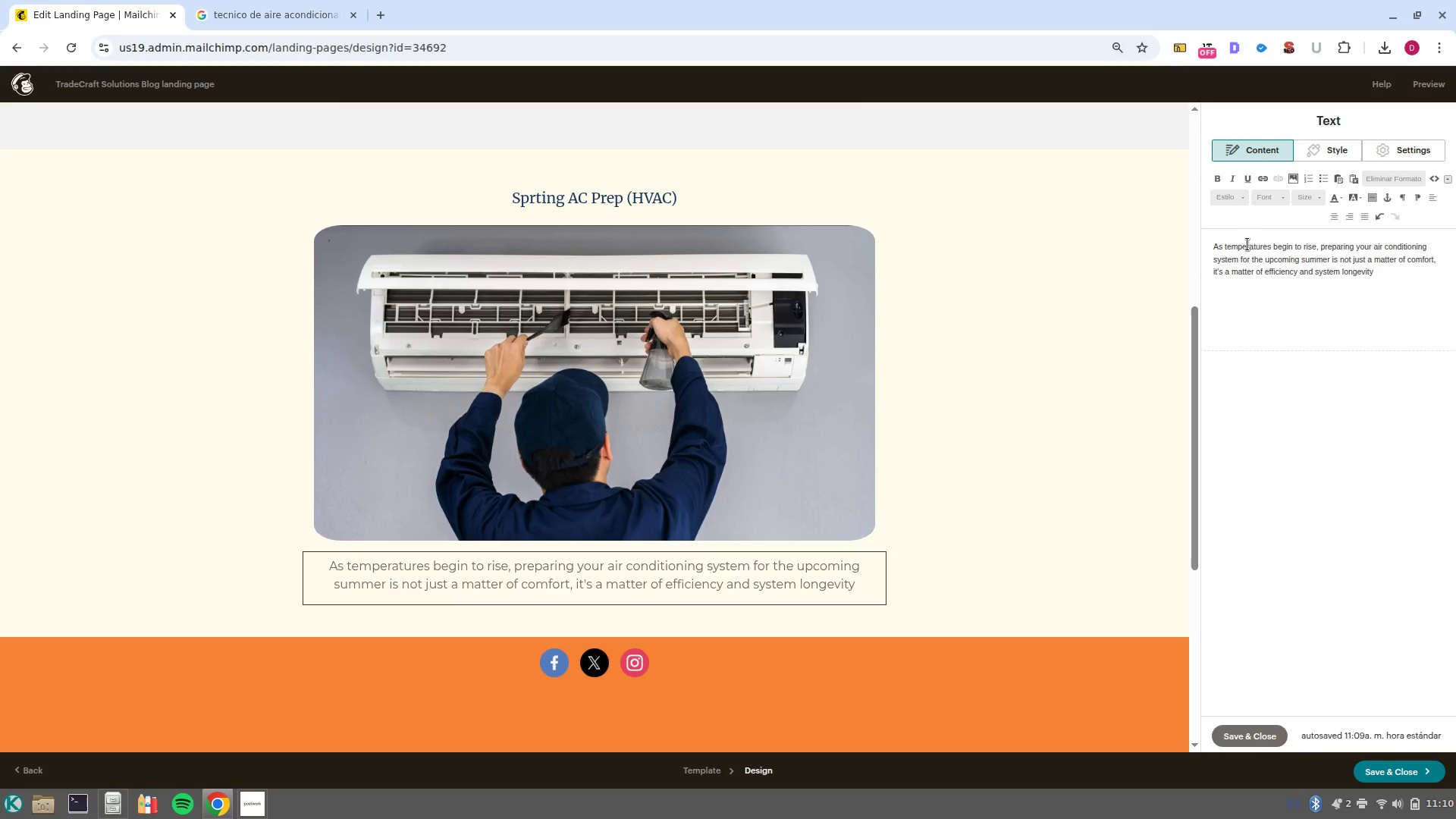 
wait(10.85)
 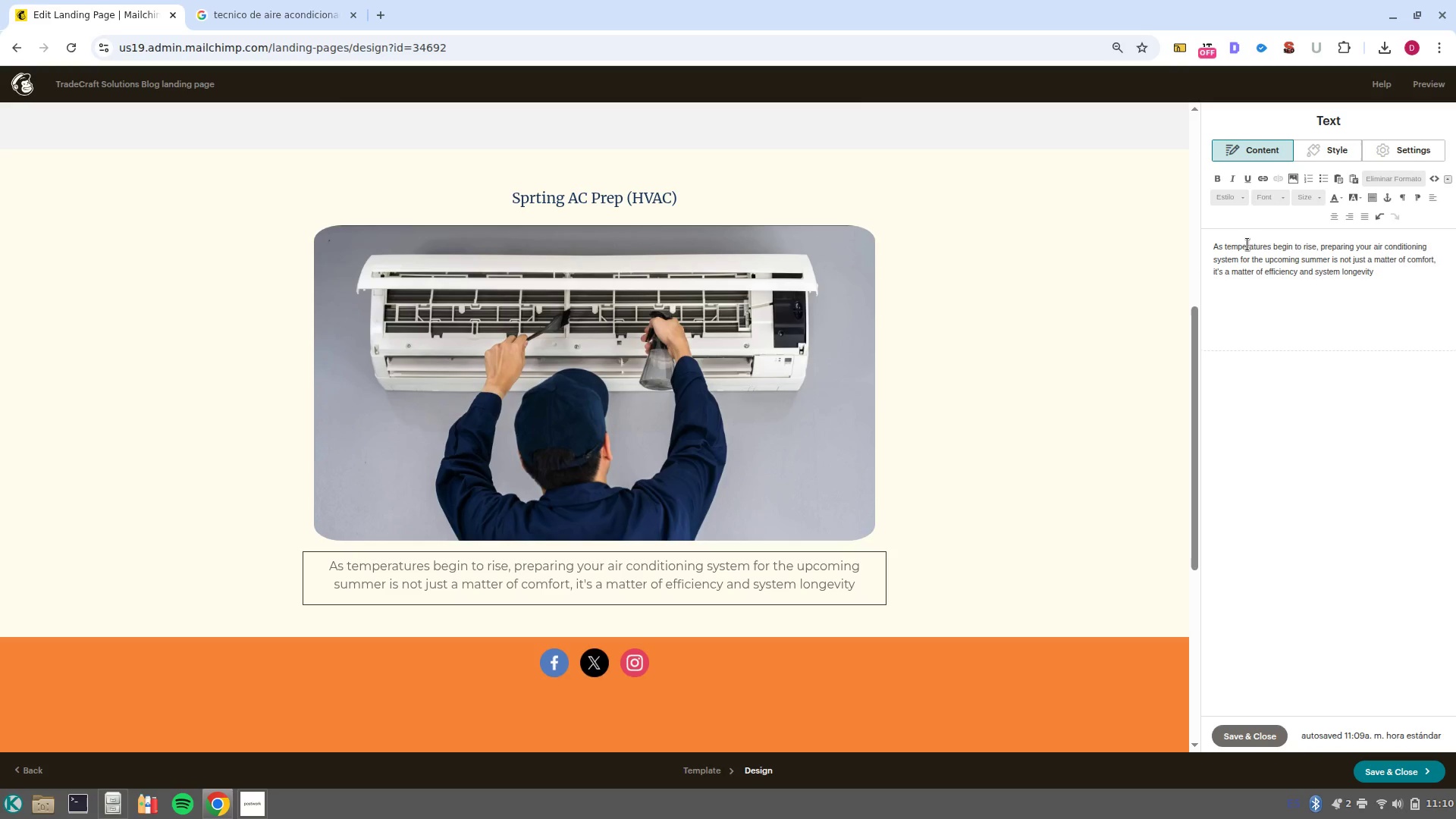 
type(. A unit that has been dormant all winter can accumulate dust, debris amd ,ec)
key(Backspace)
key(Backspace)
key(Backspace)
key(Backspace)
key(Backspace)
key(Backspace)
key(Backspace)
type(and mechanical )
 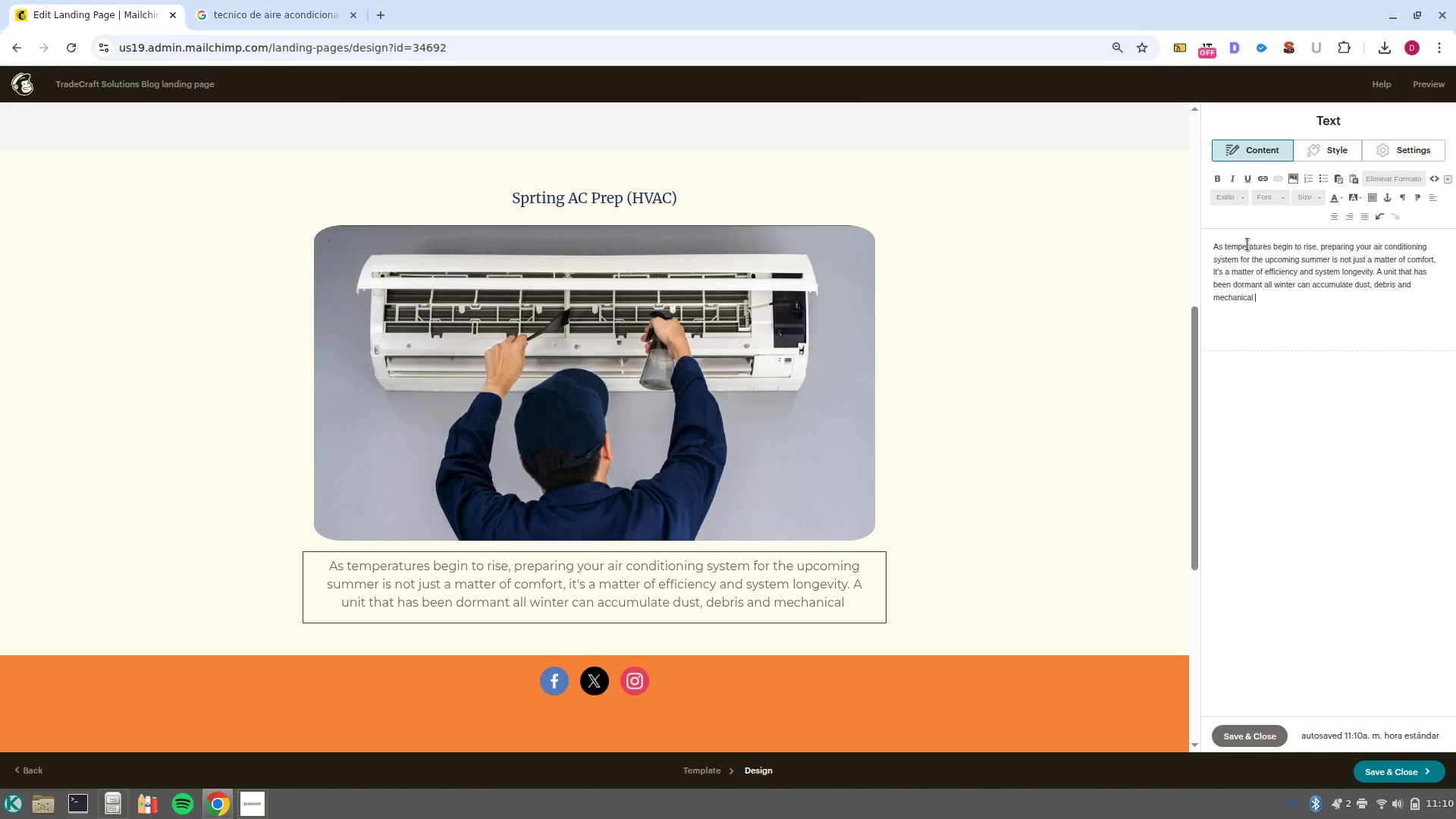 
type(issues that lead to high energy bills or, worse)
 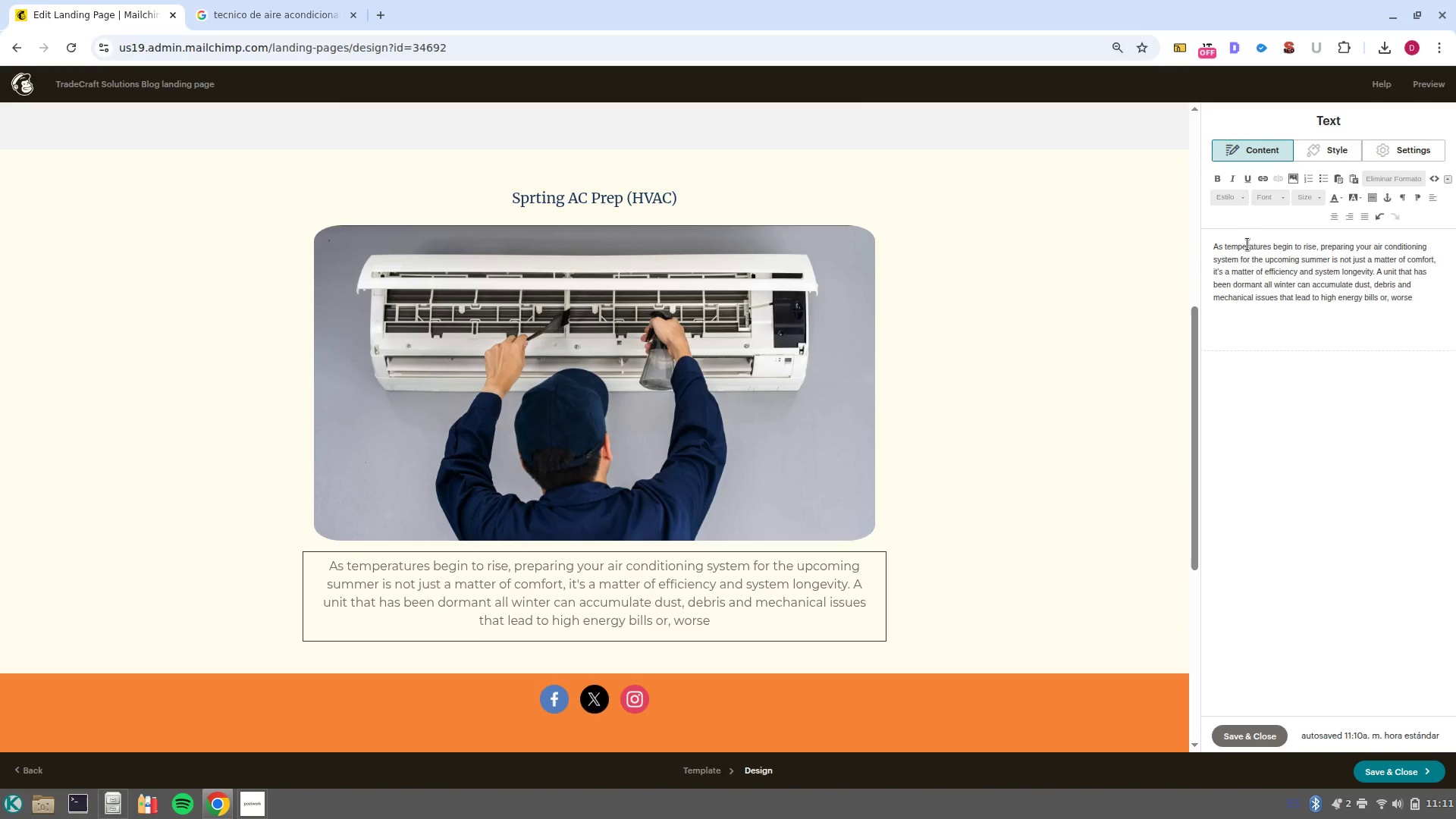 
wait(9.55)
 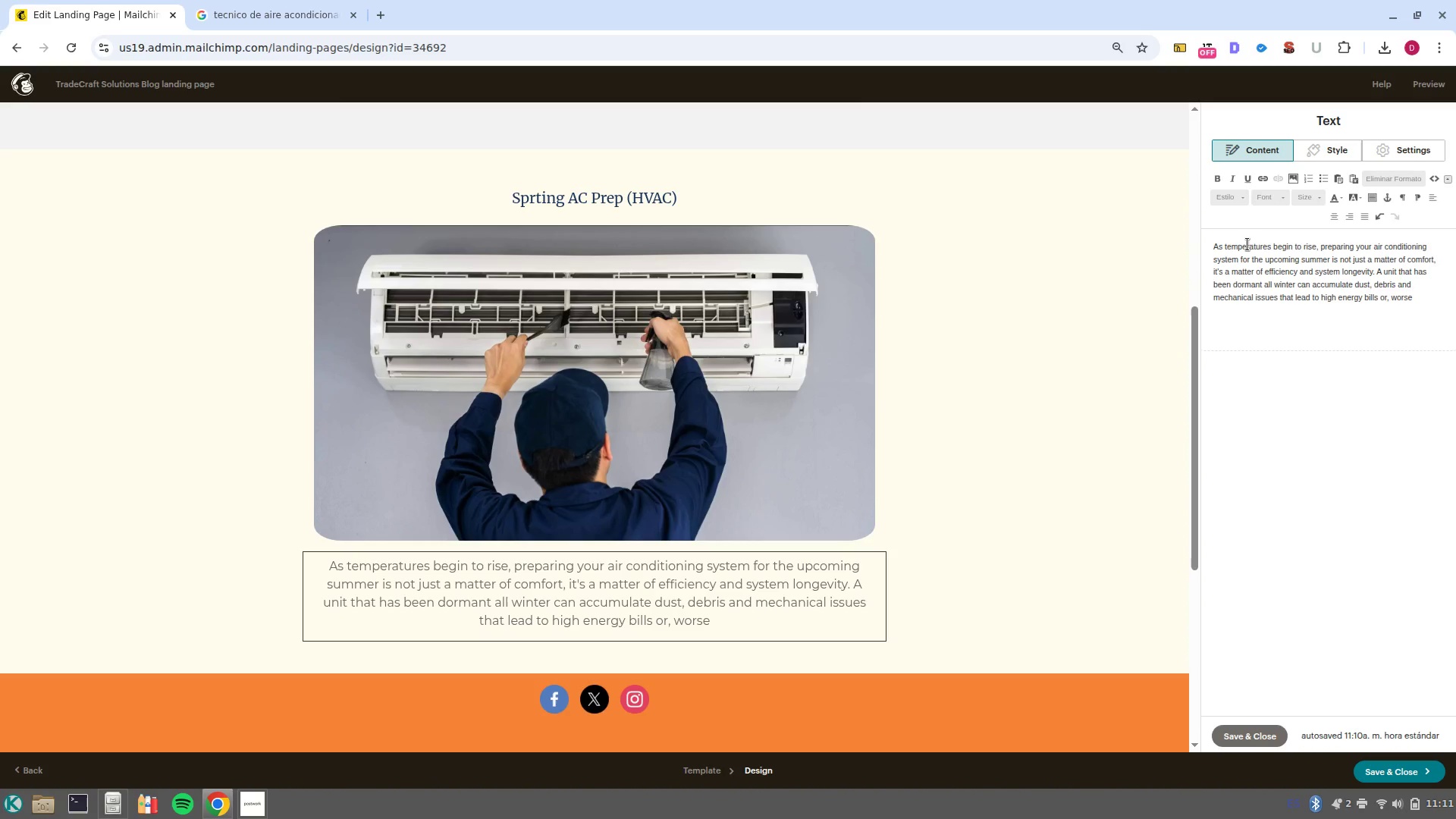 
type(, a total system failure during the first heatwave,)
key(Backspace)
type(.)
 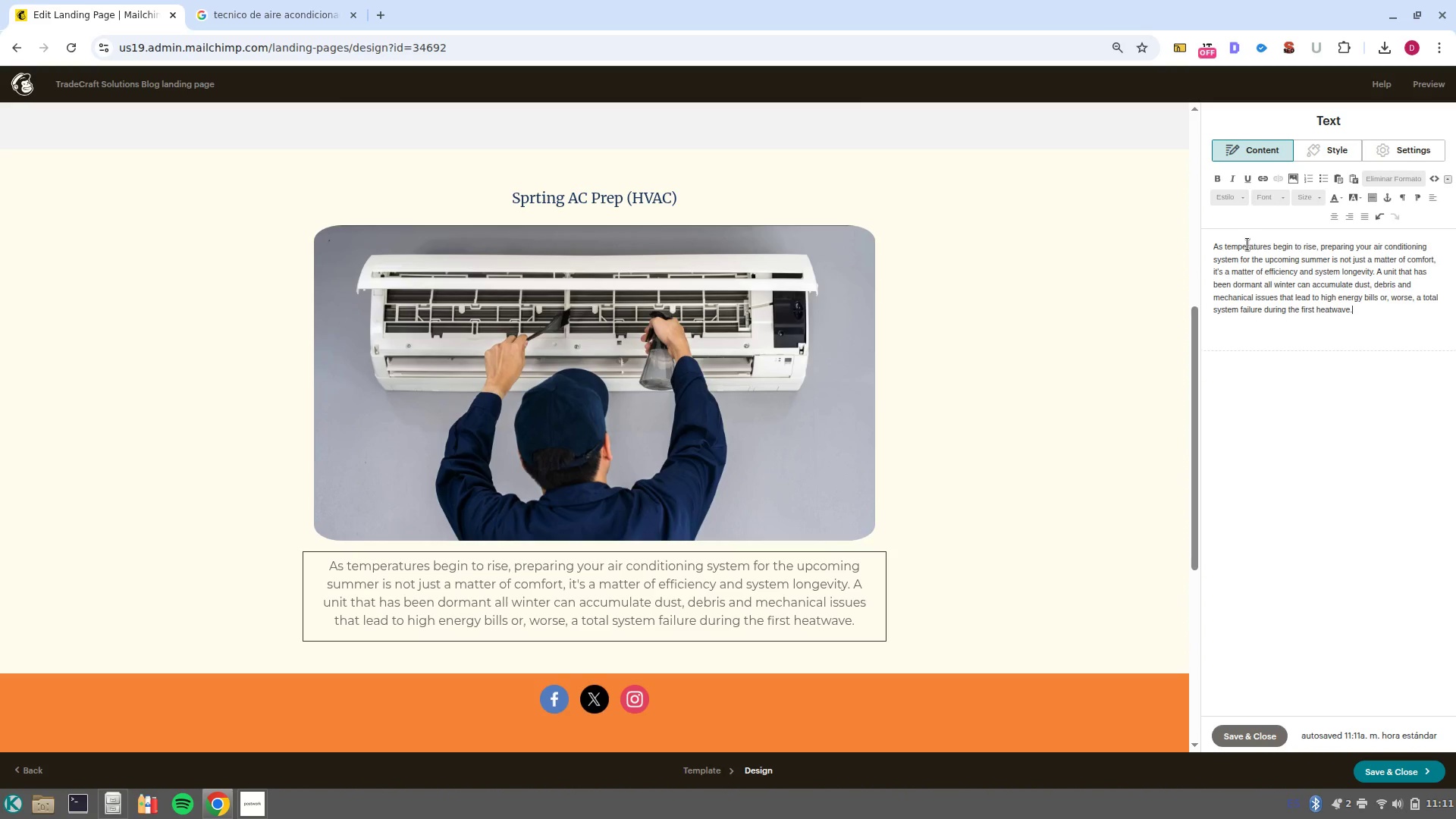 
key(Enter)
 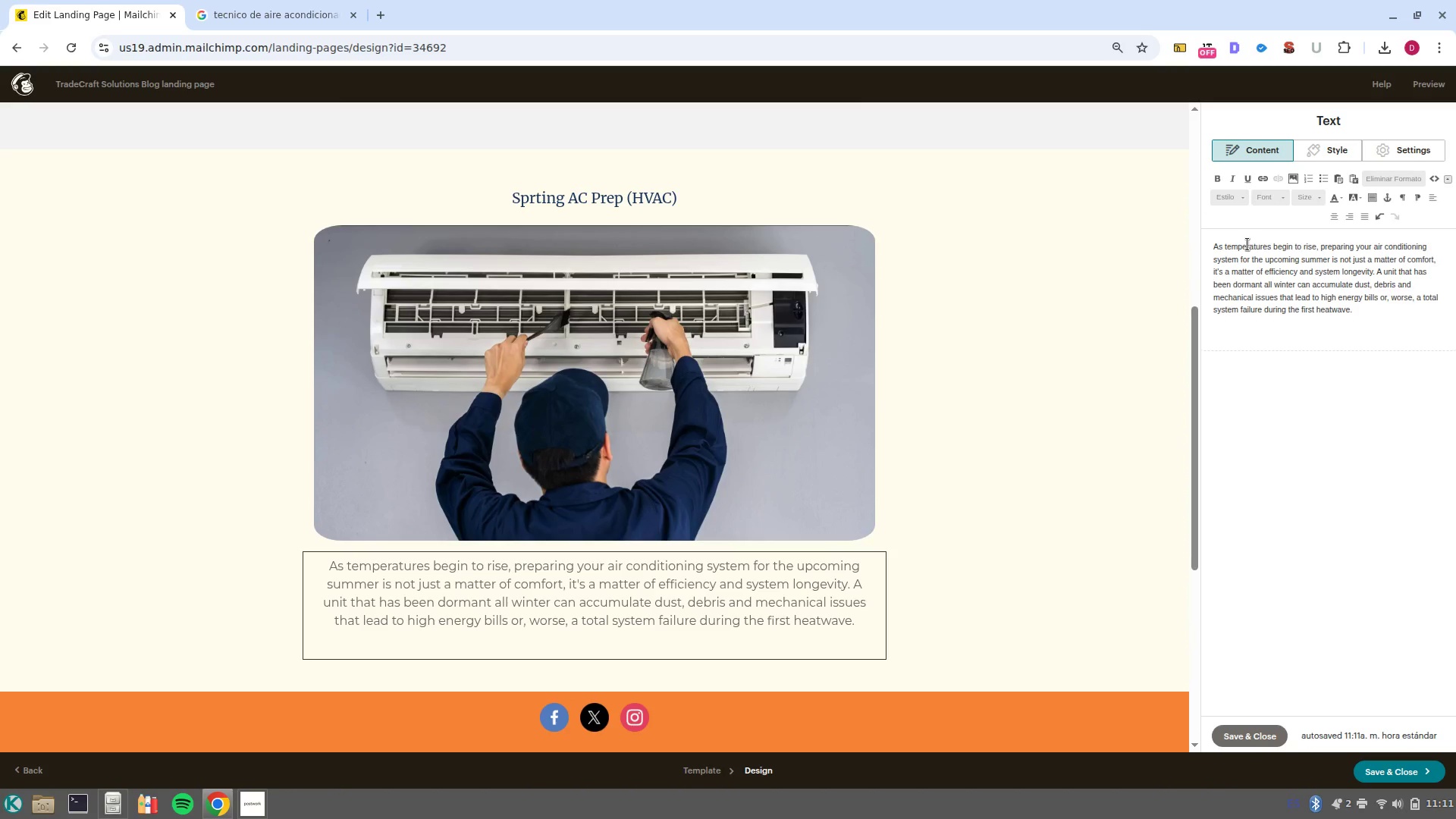 
wait(7.49)
 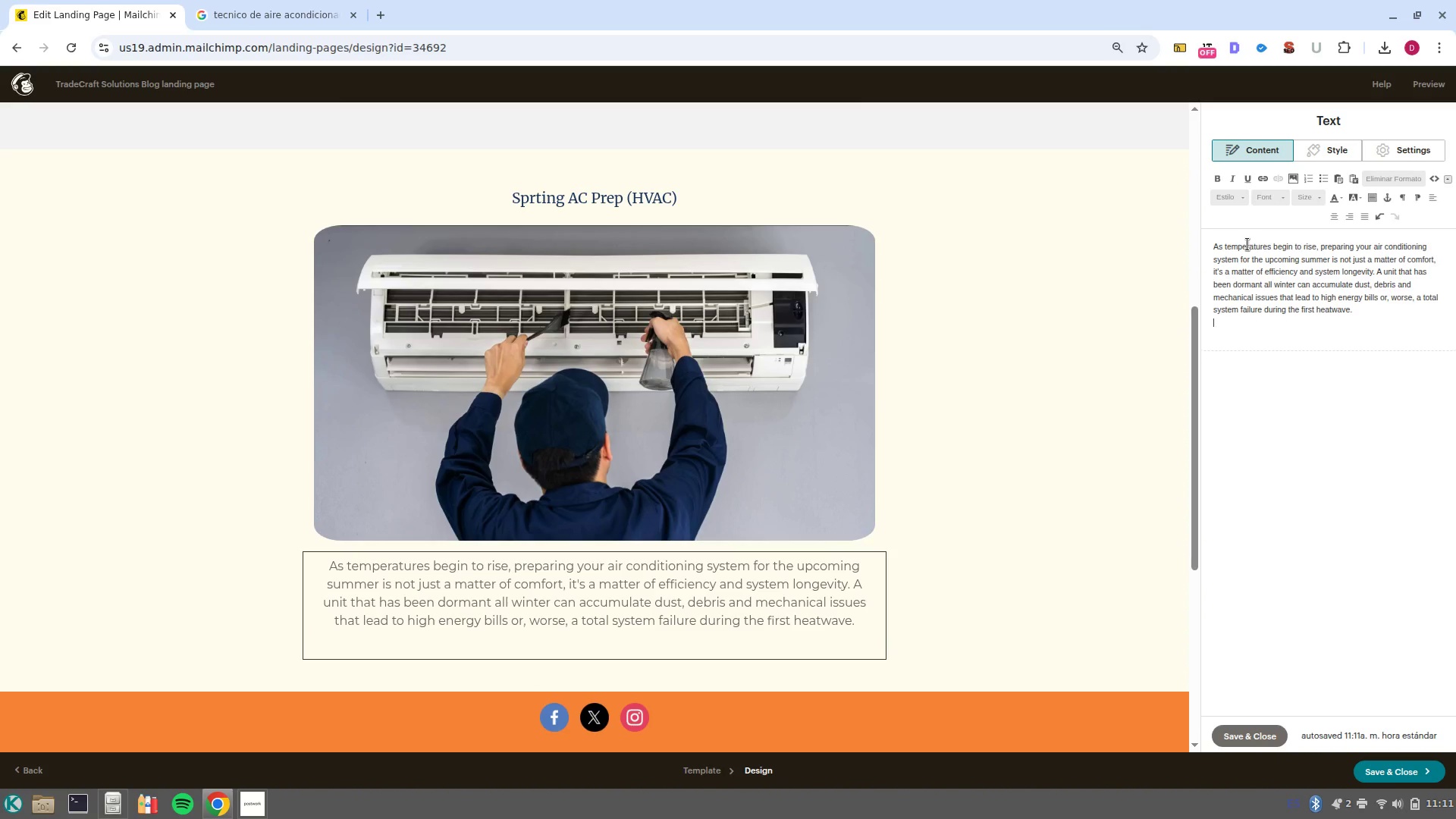 
type(To )
 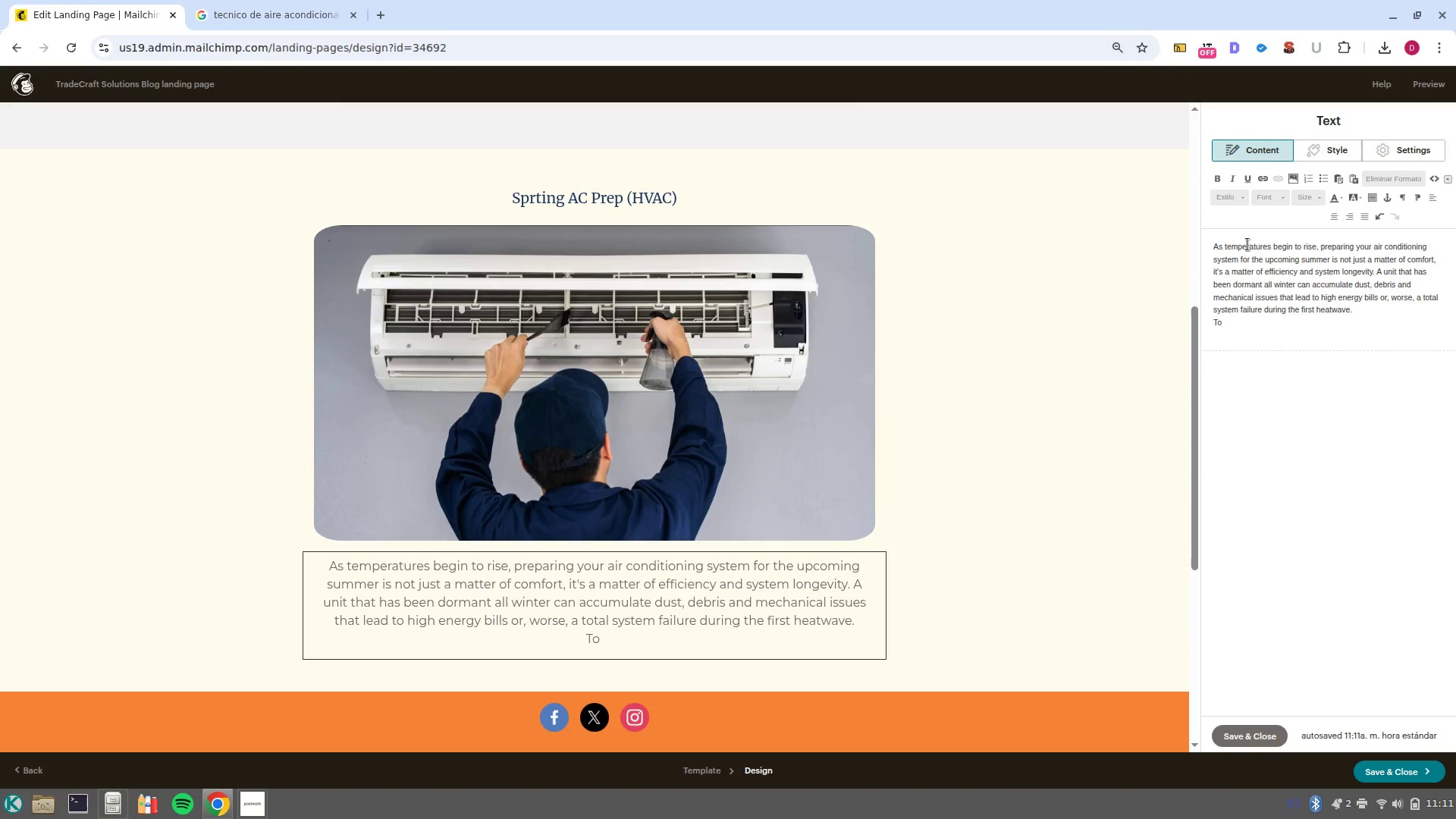 
key(Control+ArrowLeft)
 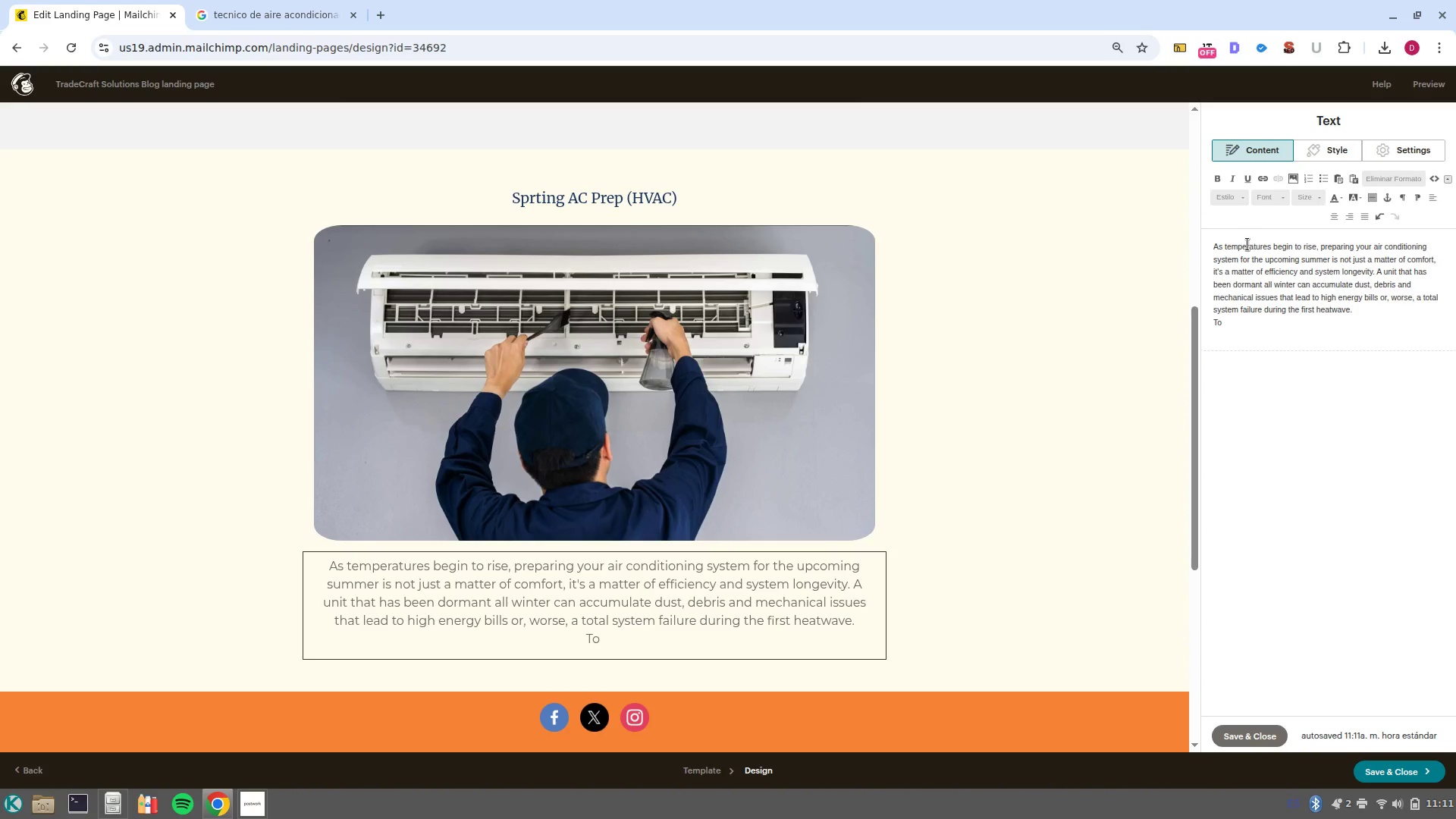 
key(NumpadEnter)
 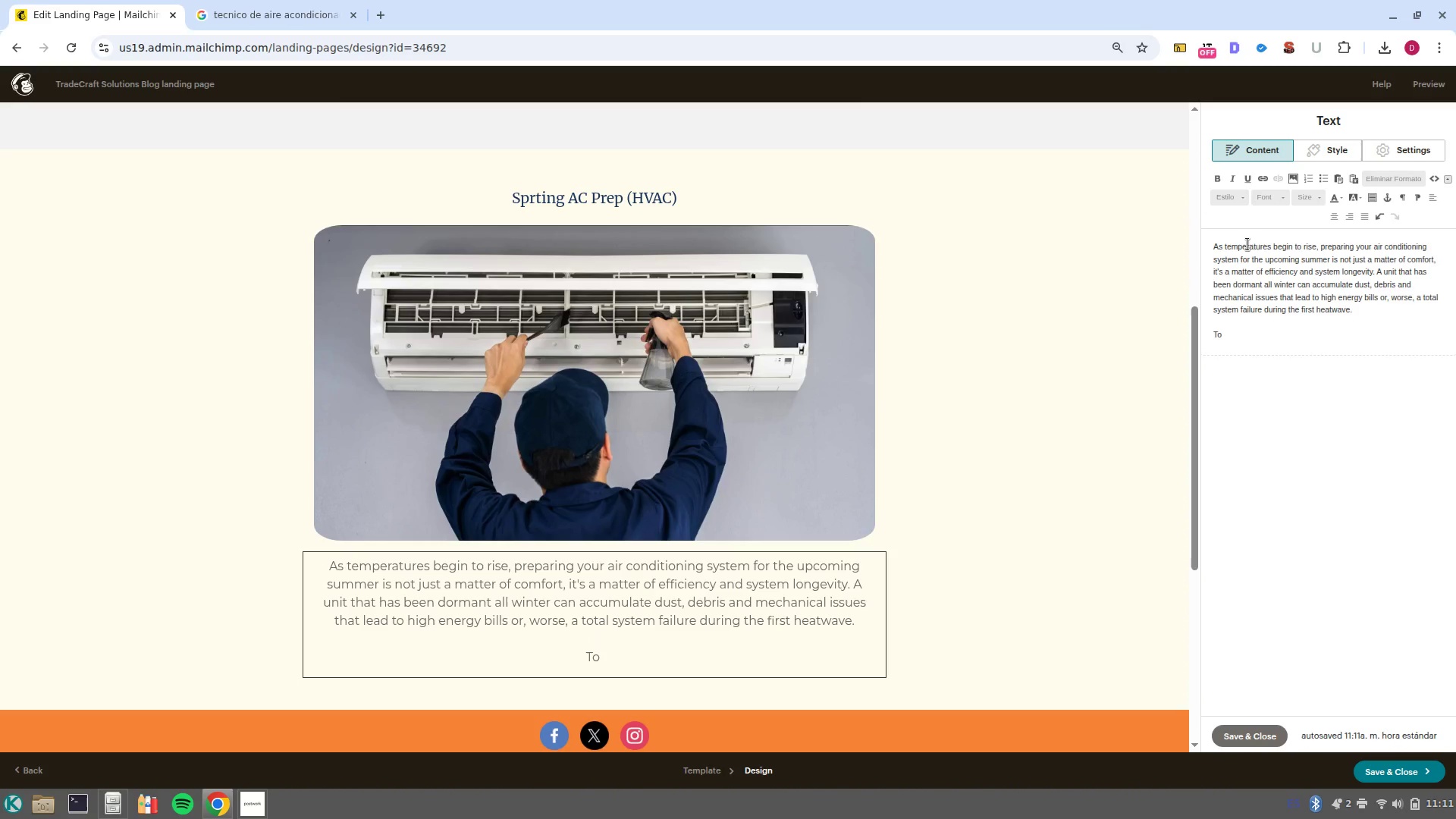 
key(Control+ArrowRight)
 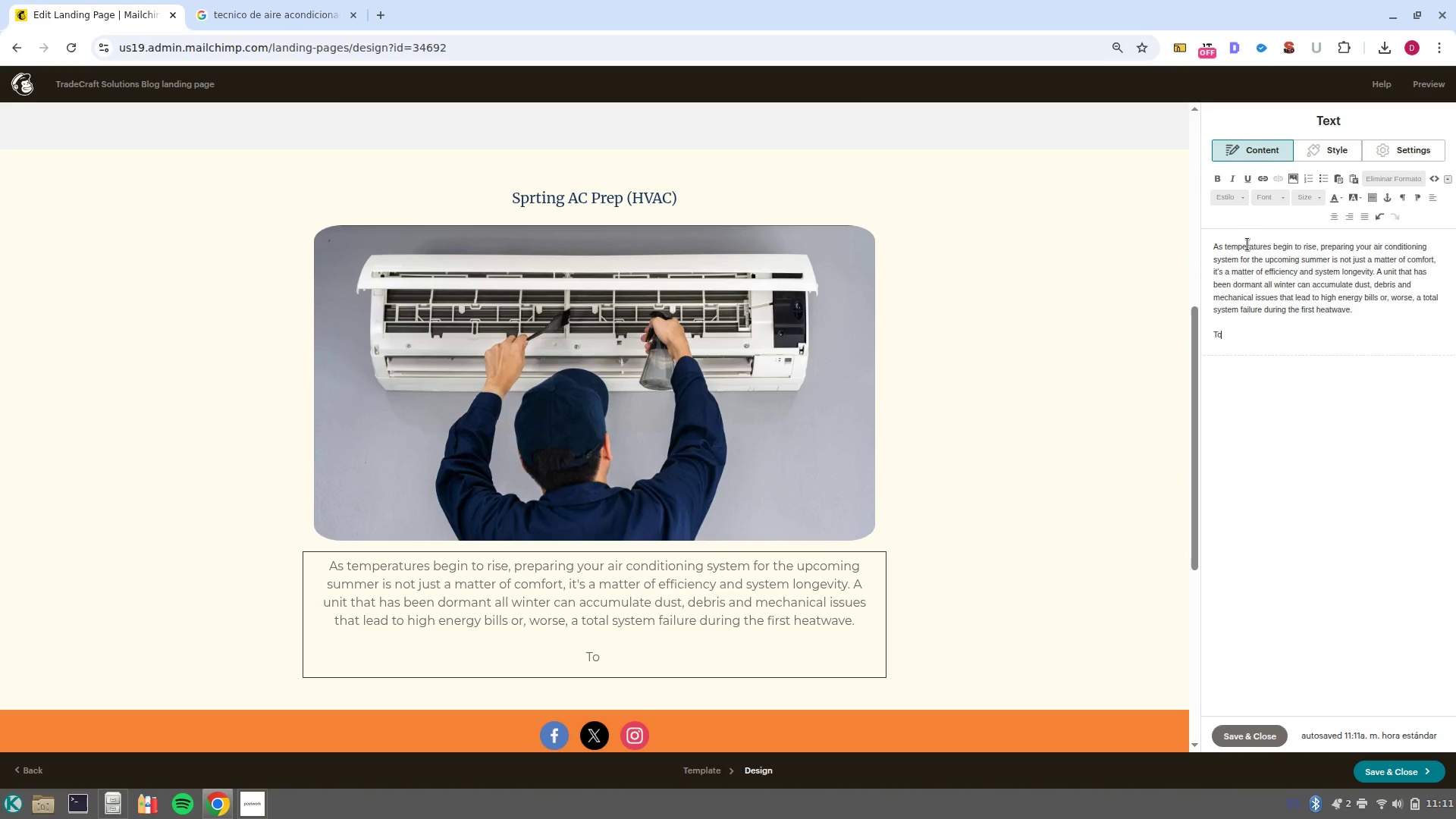 
type(T)
key(Backspace)
type( start your Sprinc AC Prep, ensure the area around )
 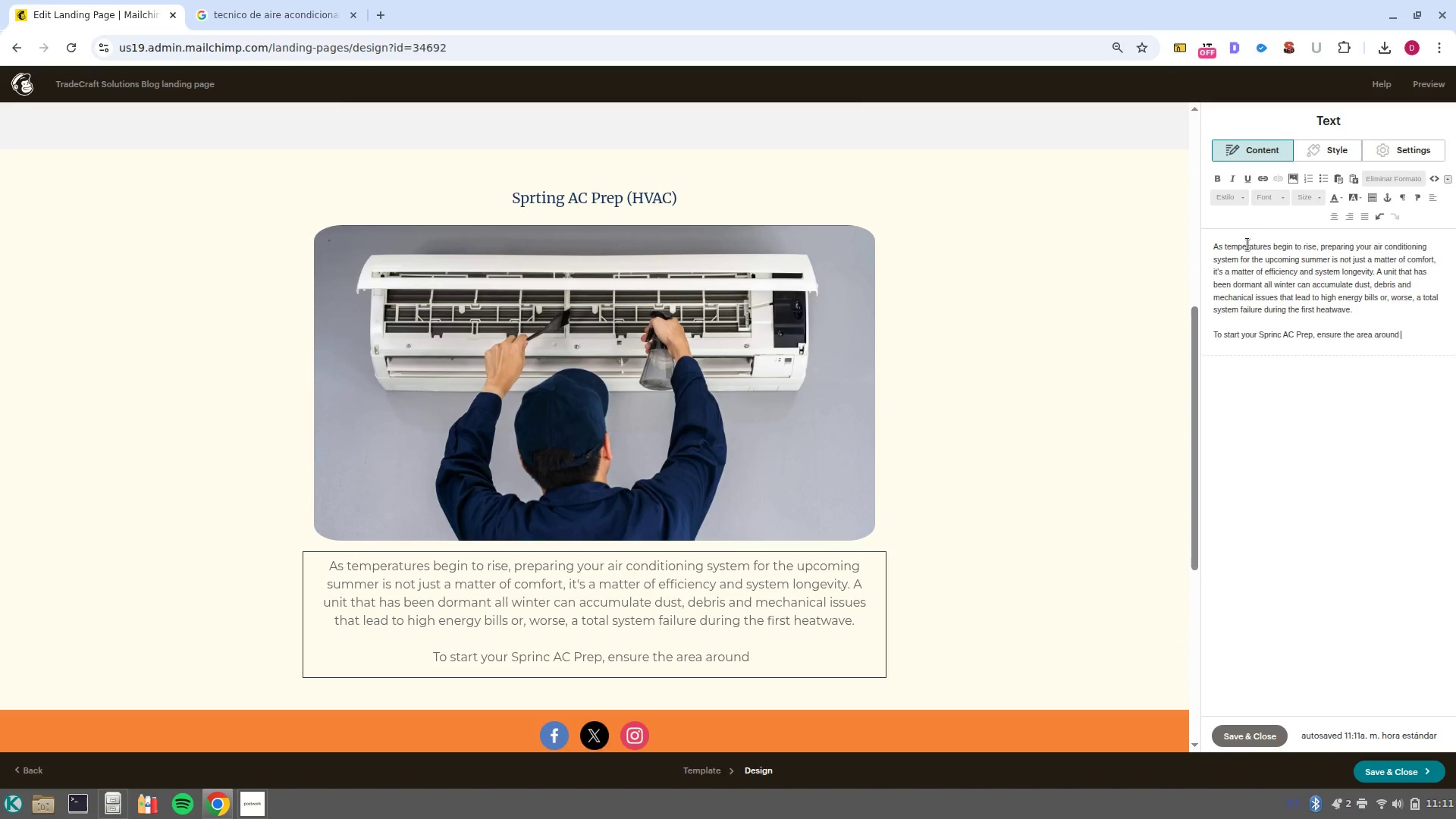 
wait(17.46)
 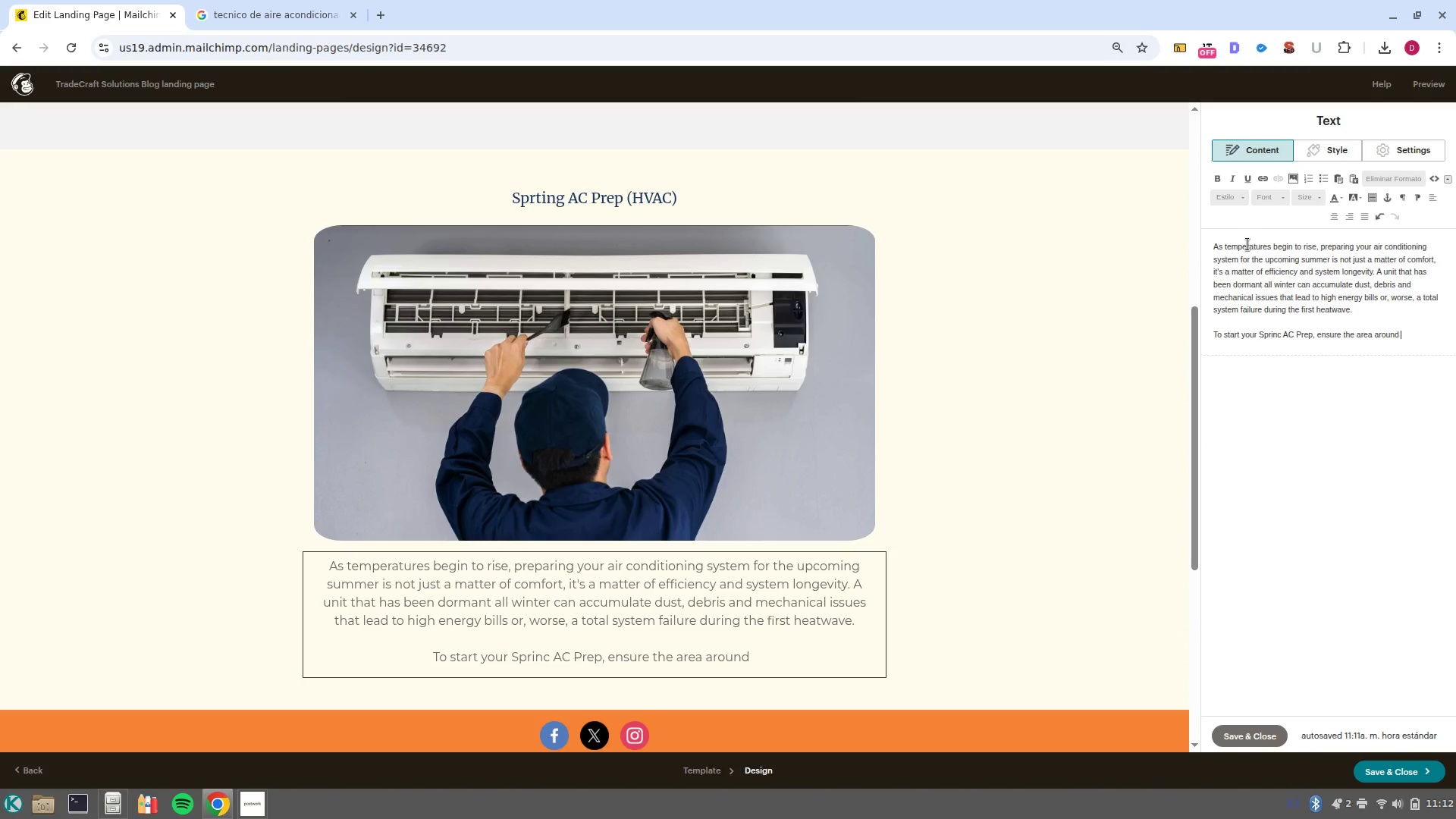 
type(your door)
key(Backspace)
key(Backspace)
key(Backspace)
key(Backspace)
type(ourdoot)
key(Backspace)
type(r)
key(Backspace)
key(Backspace)
key(Backspace)
key(Backspace)
key(Backspace)
type(tdor)
key(Backspace)
type(or condenser unit is clear of leaves and overgrow vegetation, allowing for proper air flow)
 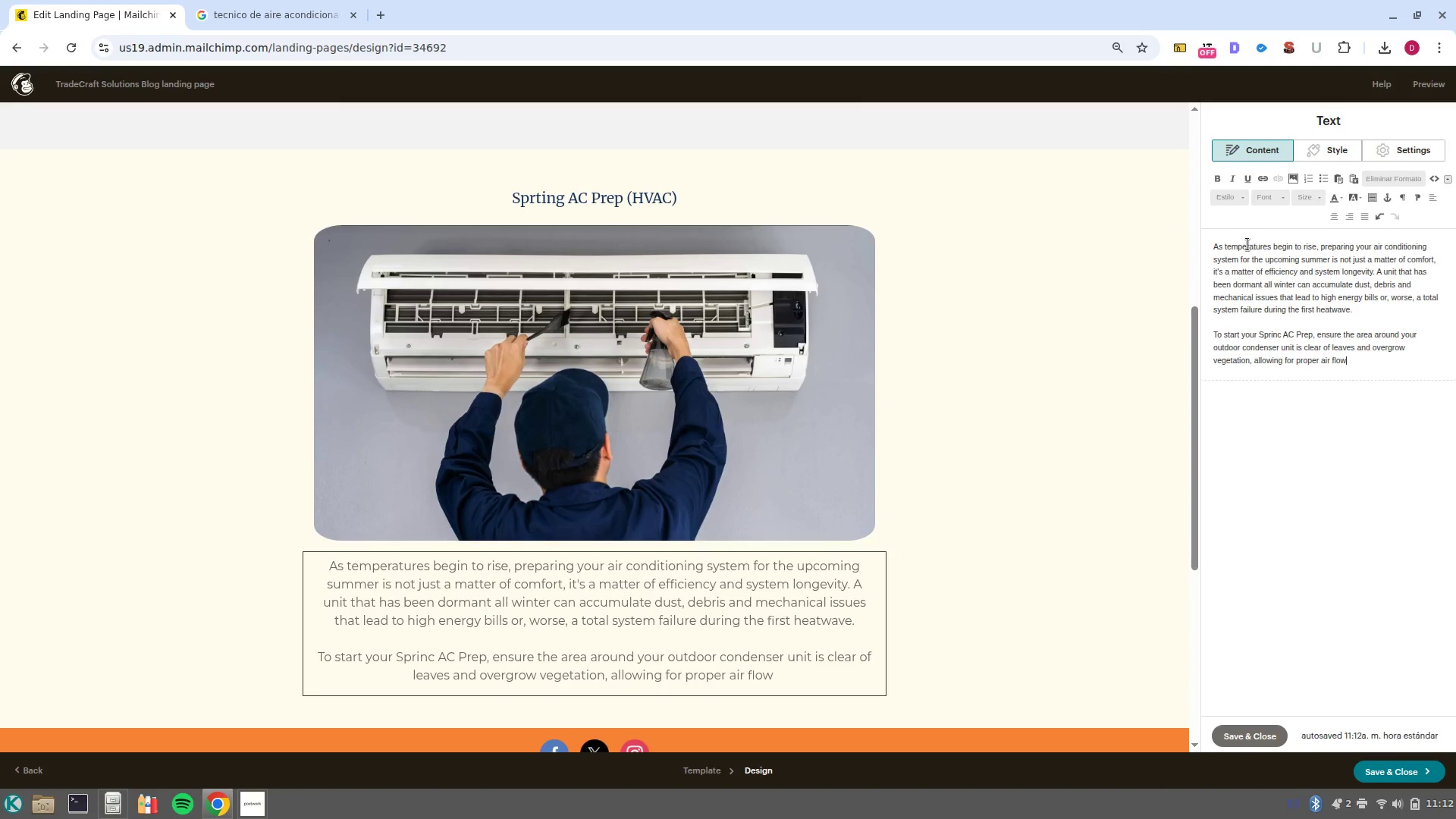 
type(. Inside the most critical step)
 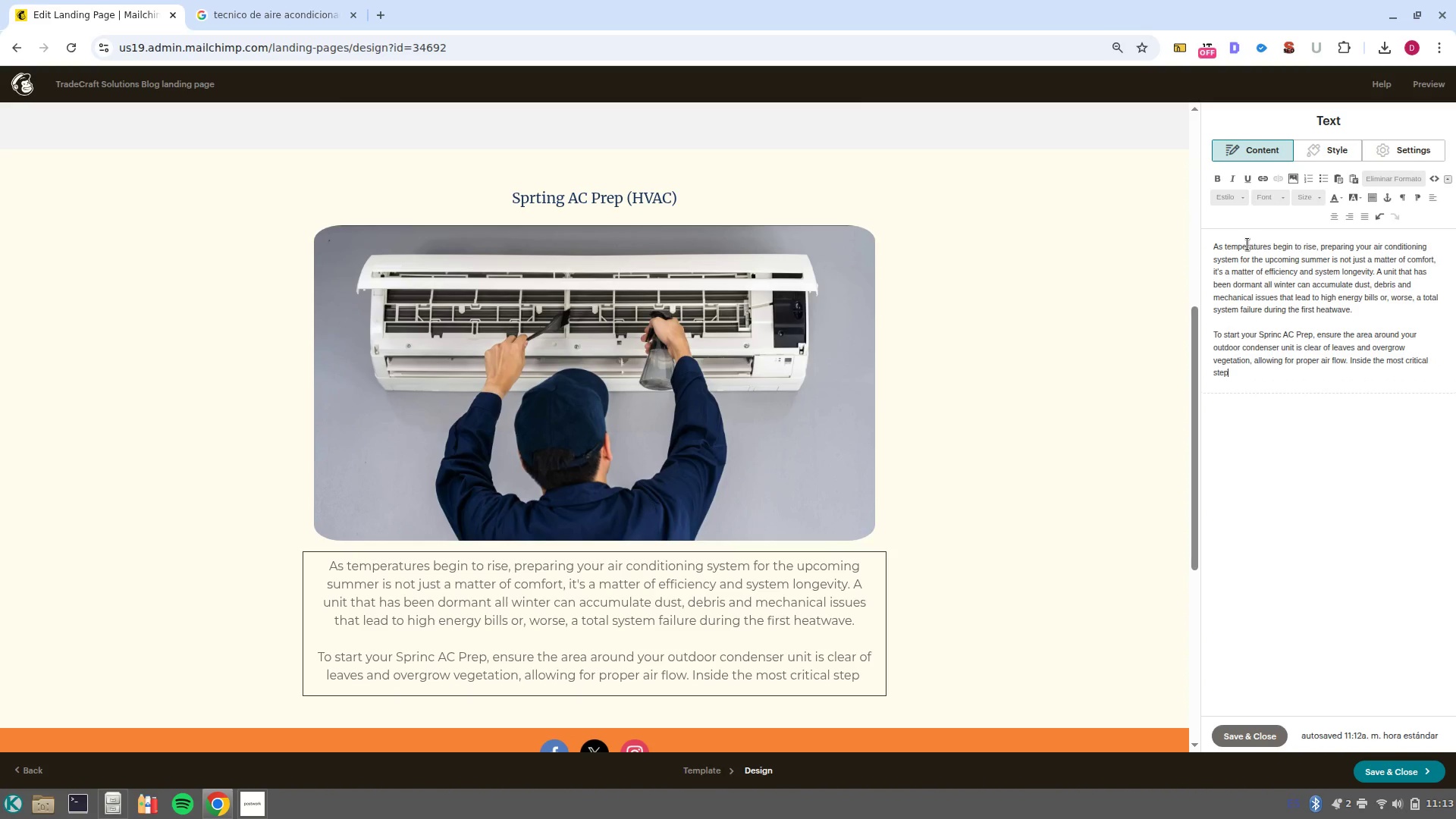 
key(Control+Backspace)
 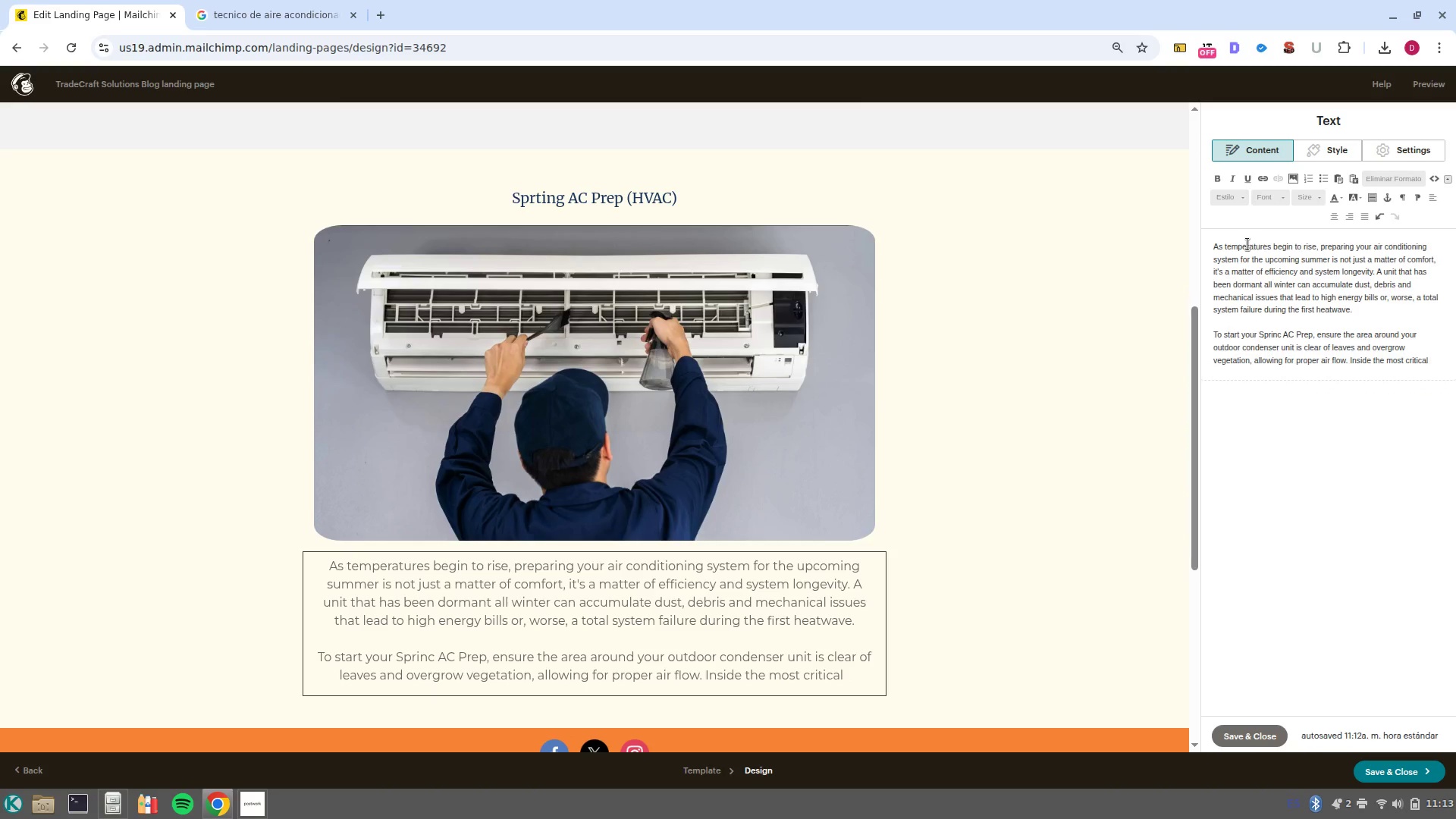 
key(Control+Backspace)
 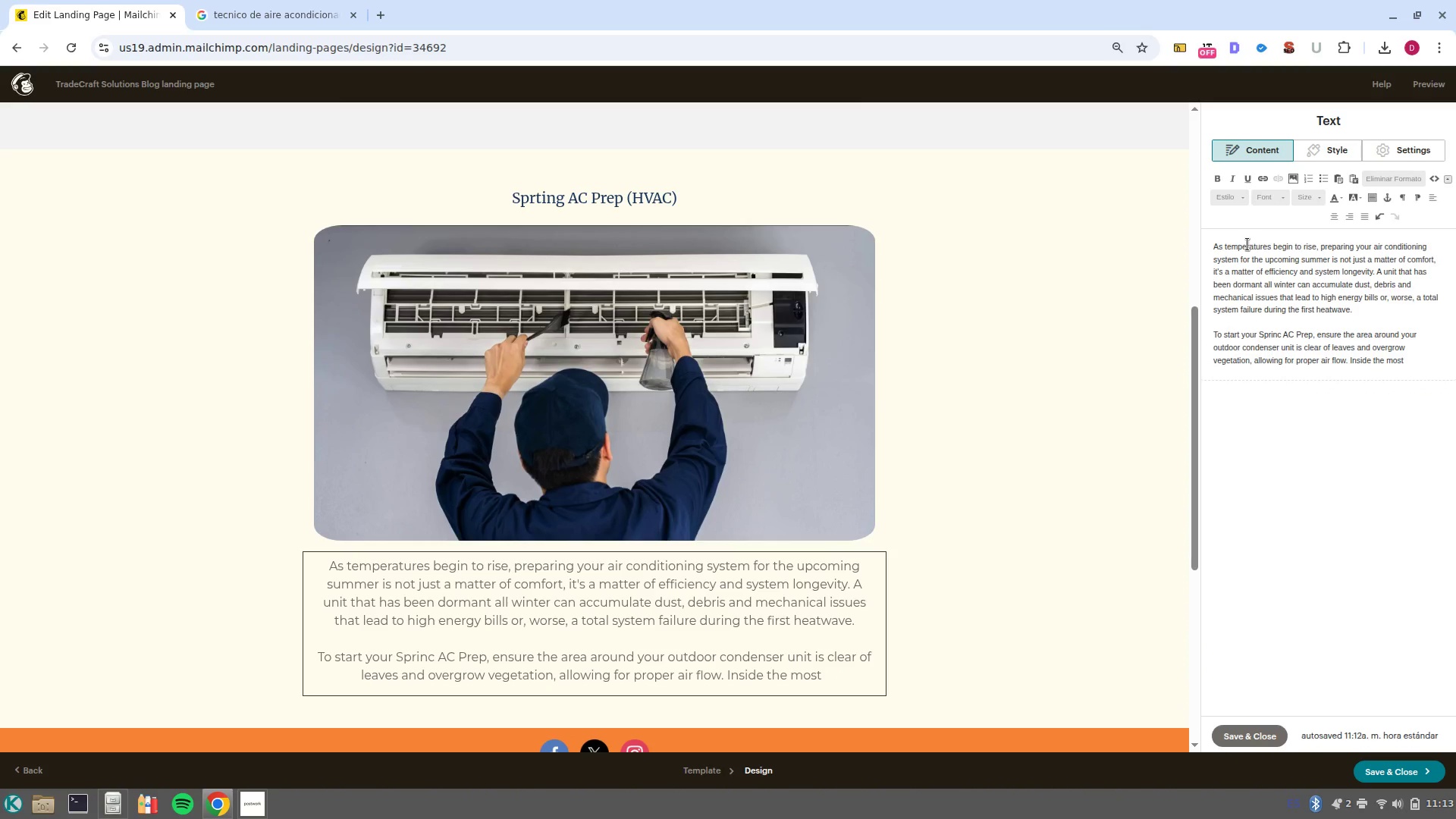 
wait(6.69)
 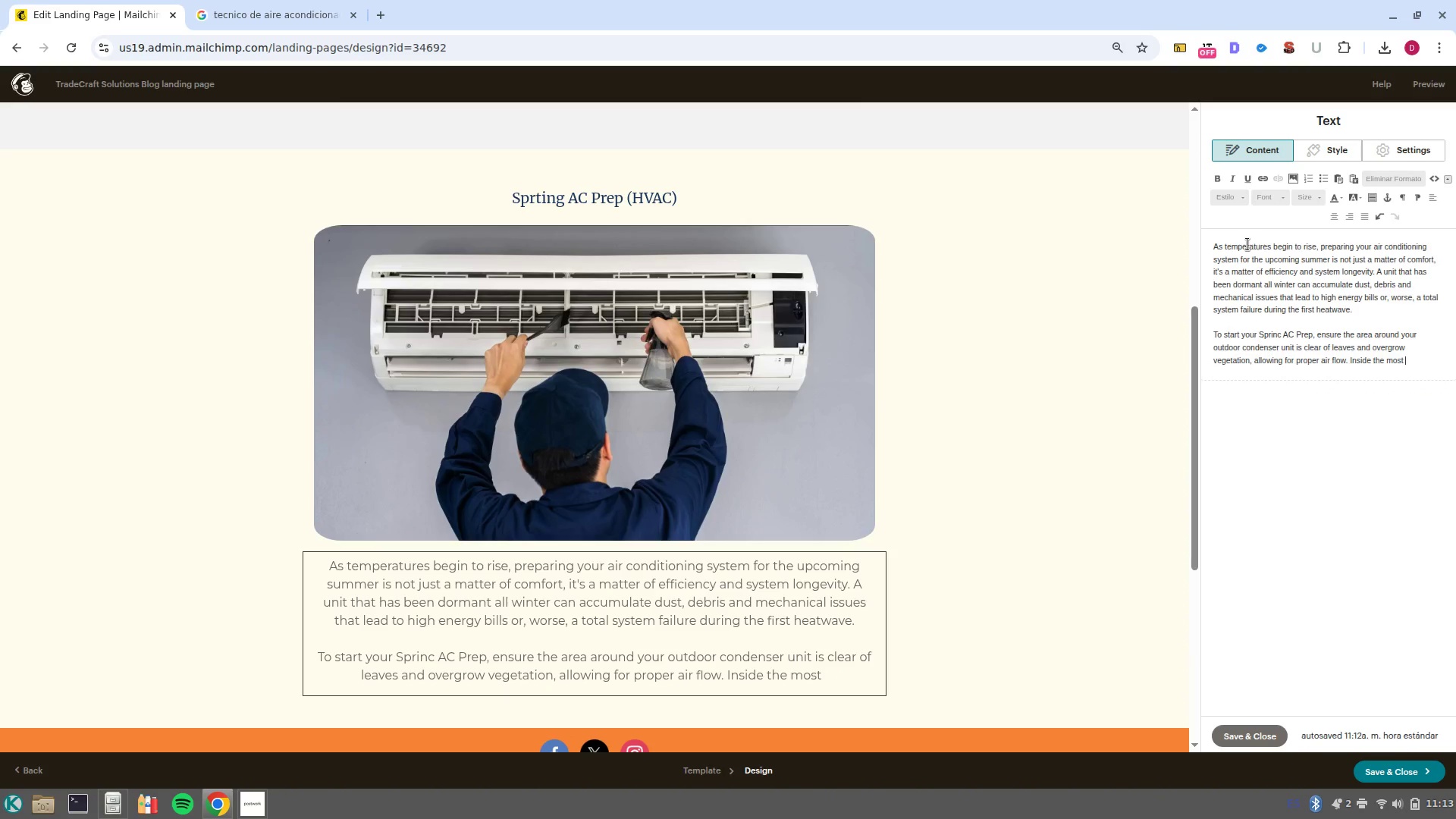 
key(Control+Backspace)
 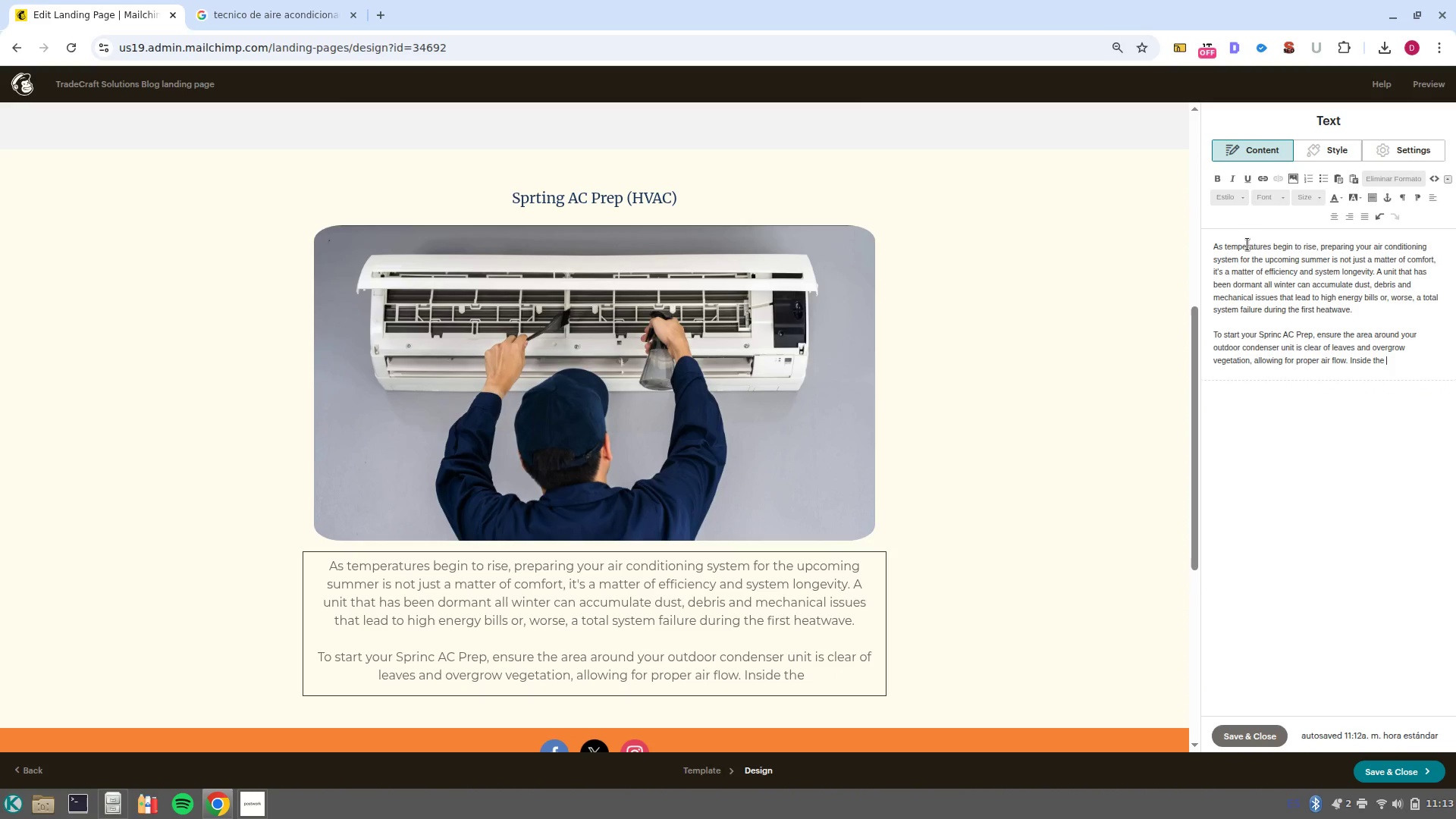 
key(Control+Backspace)
 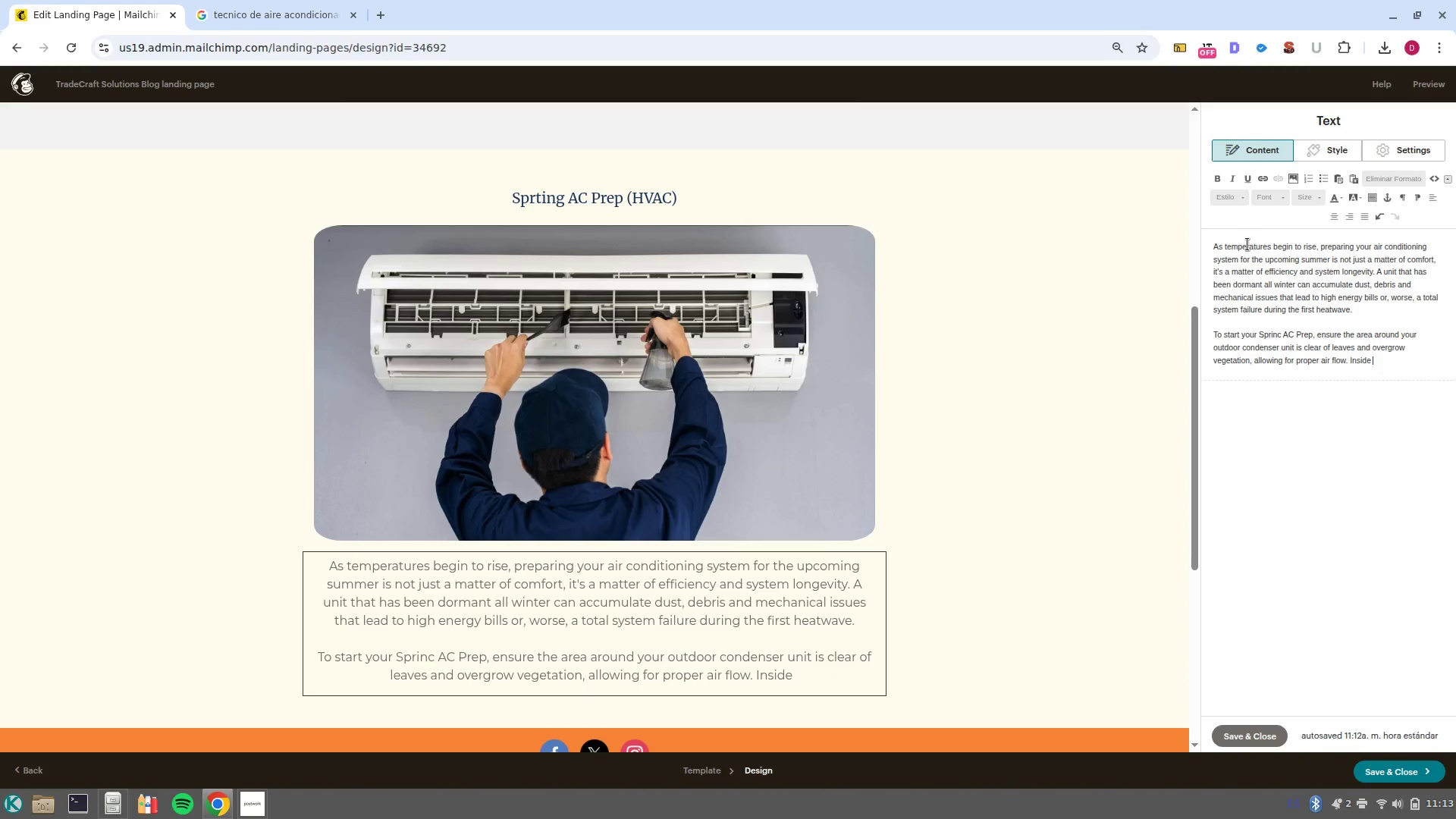 
key(Backspace)
type(, the most cric)
key(Backspace)
type(tica;)
key(Backspace)
type(l step )
 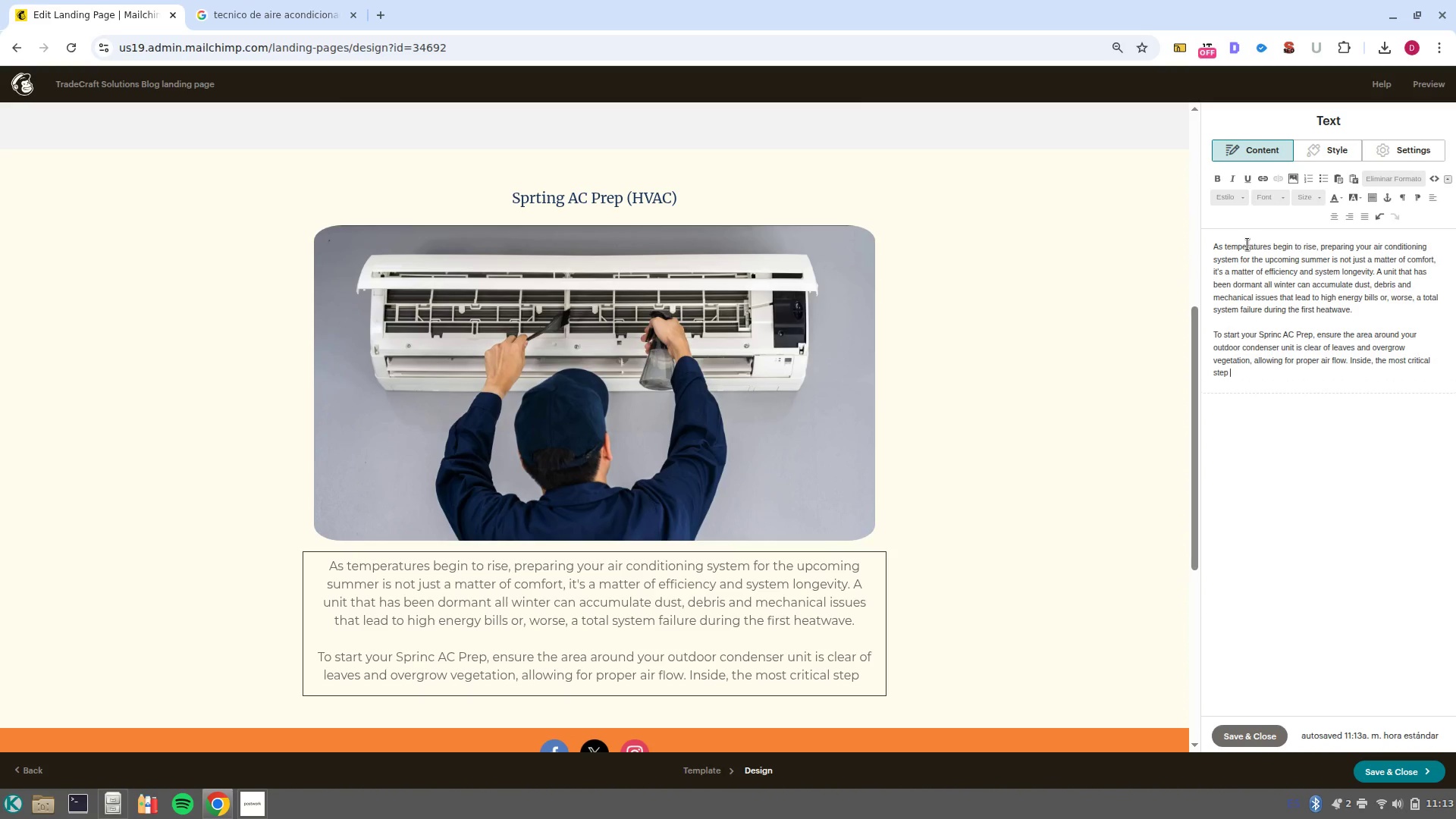 
wait(6.45)
 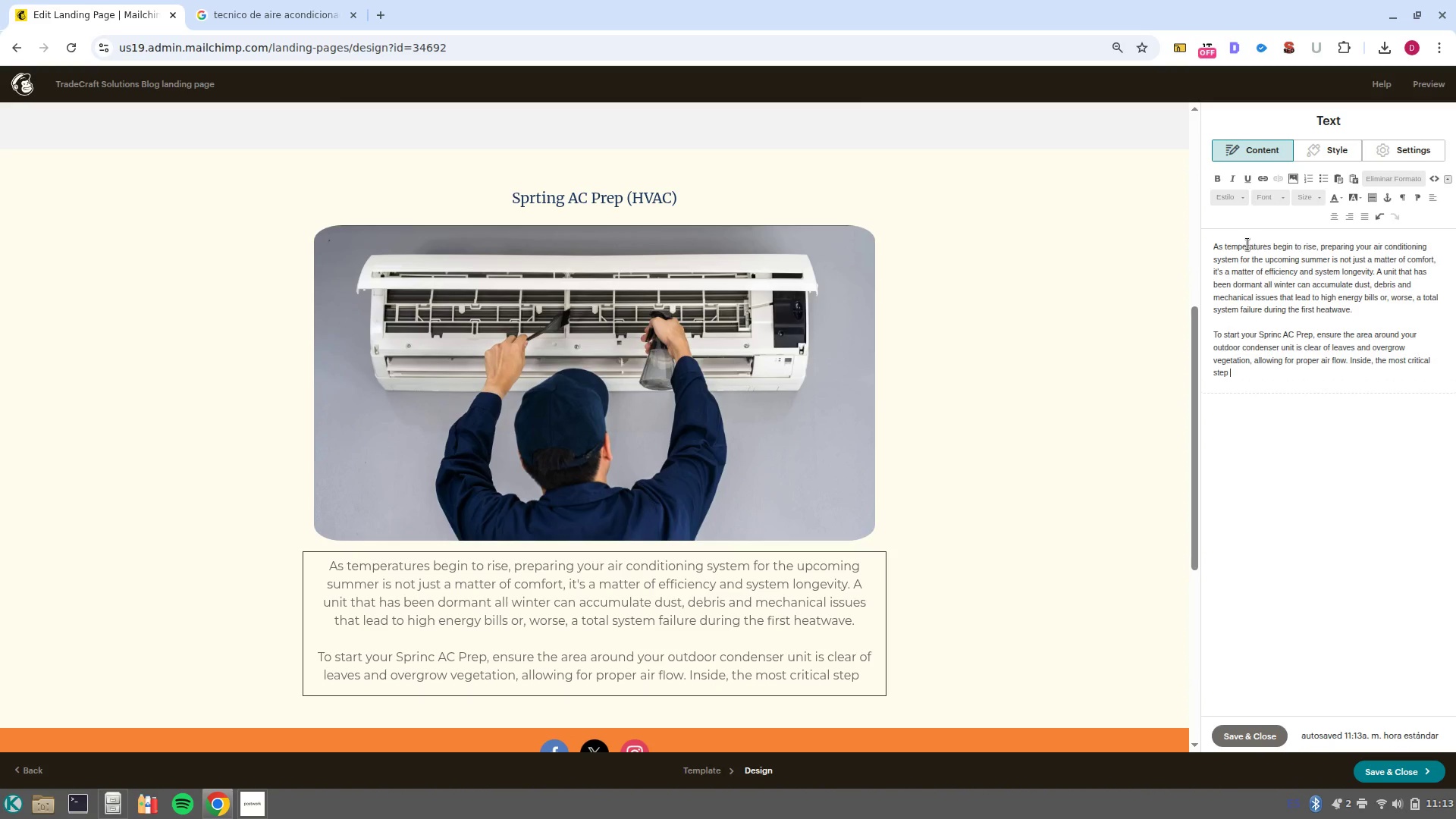 
type(any homeowner can take is replacing the air filter)
 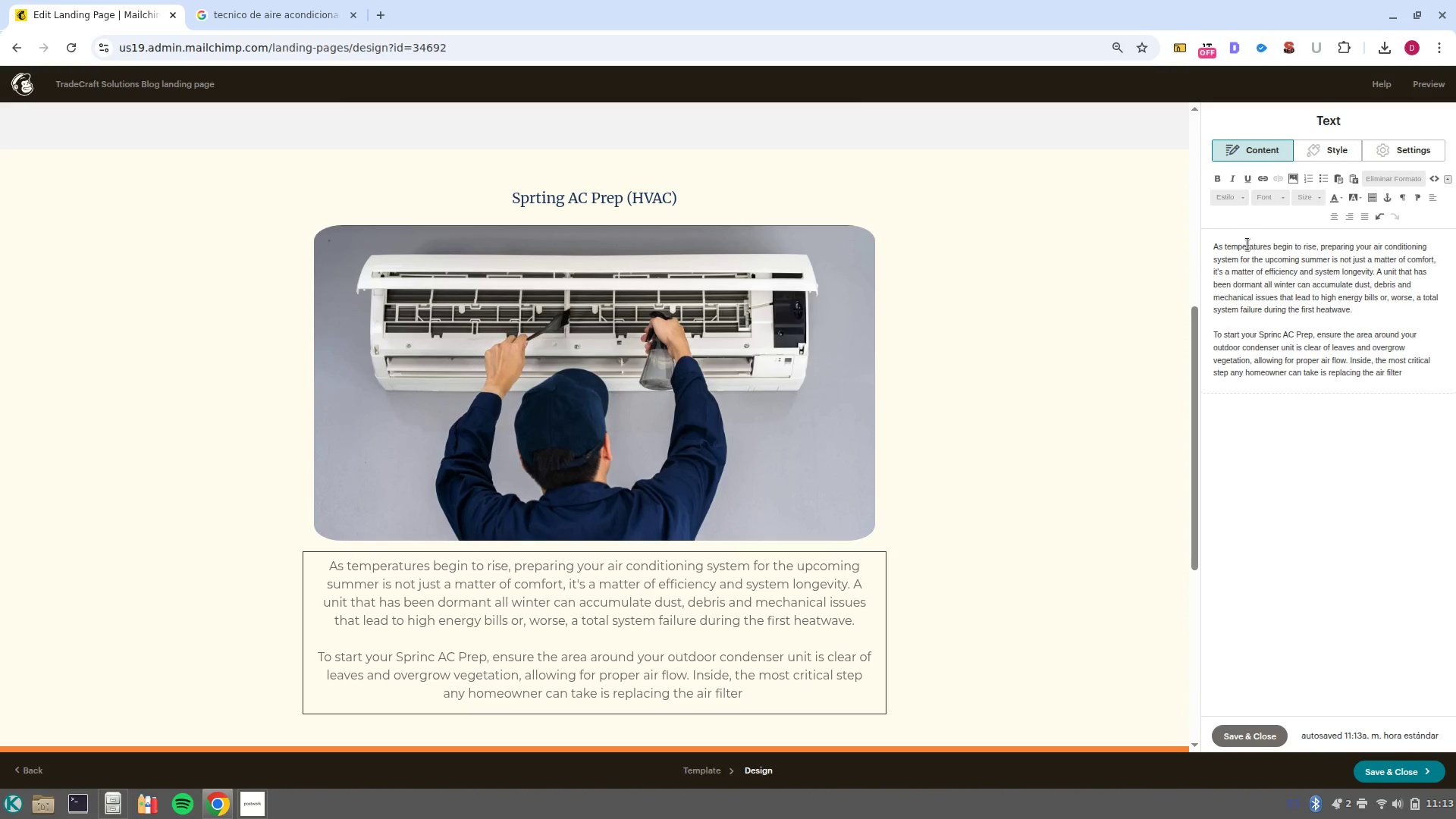 
wait(21.72)
 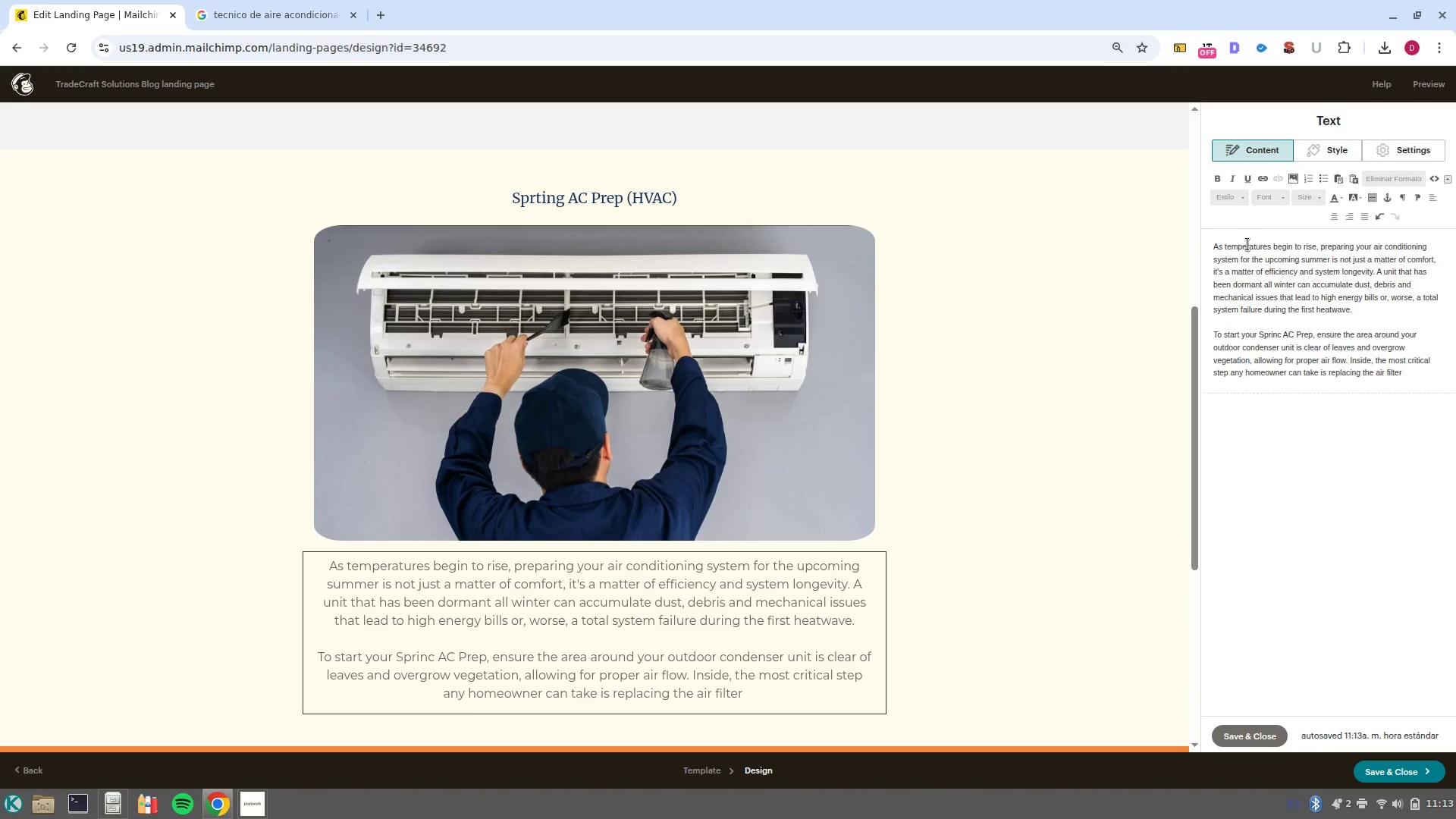 
key(Shift+ShiftLeft)
 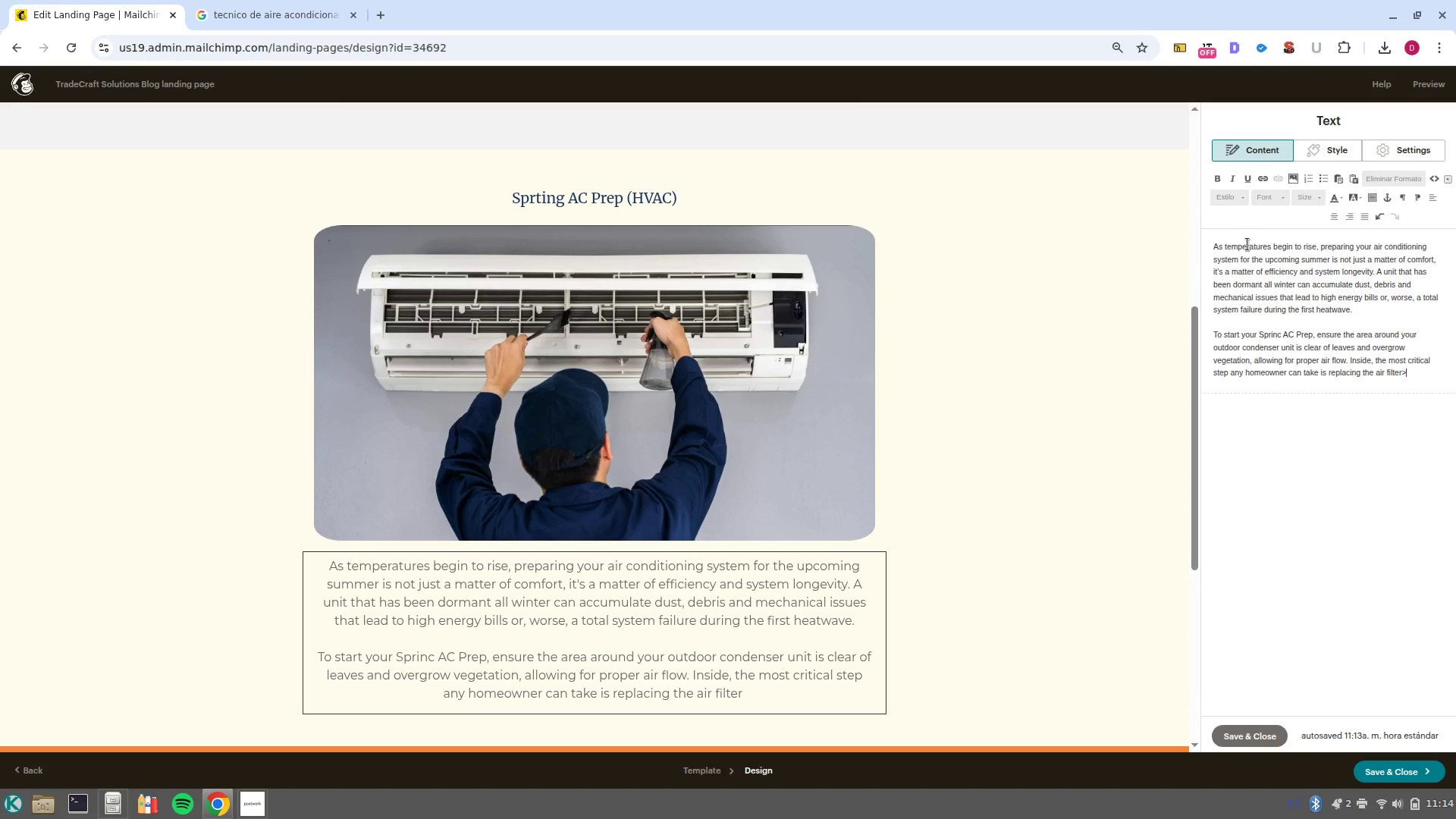 
key(Shift+Unknown)
 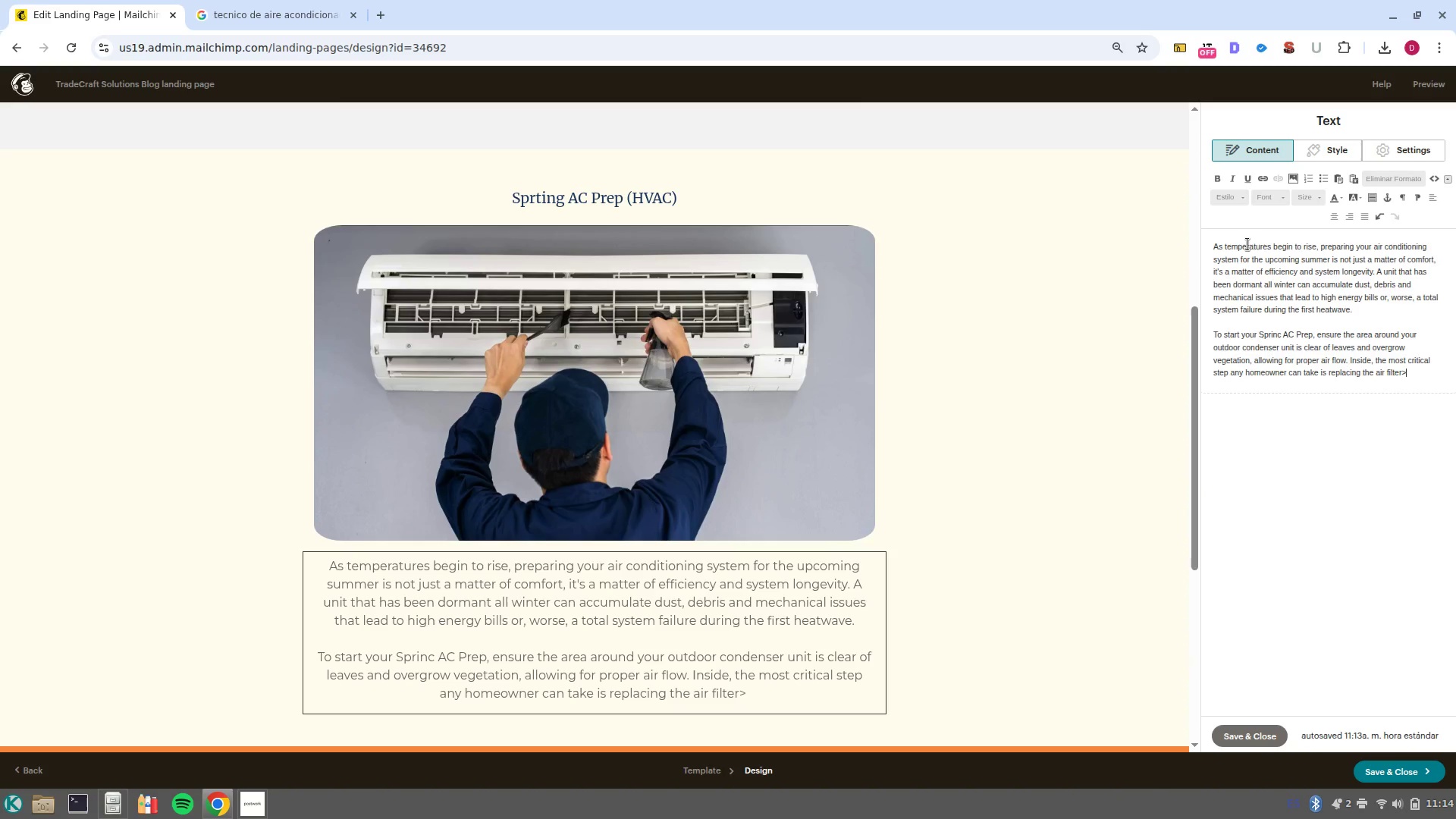 
key(Backspace)
 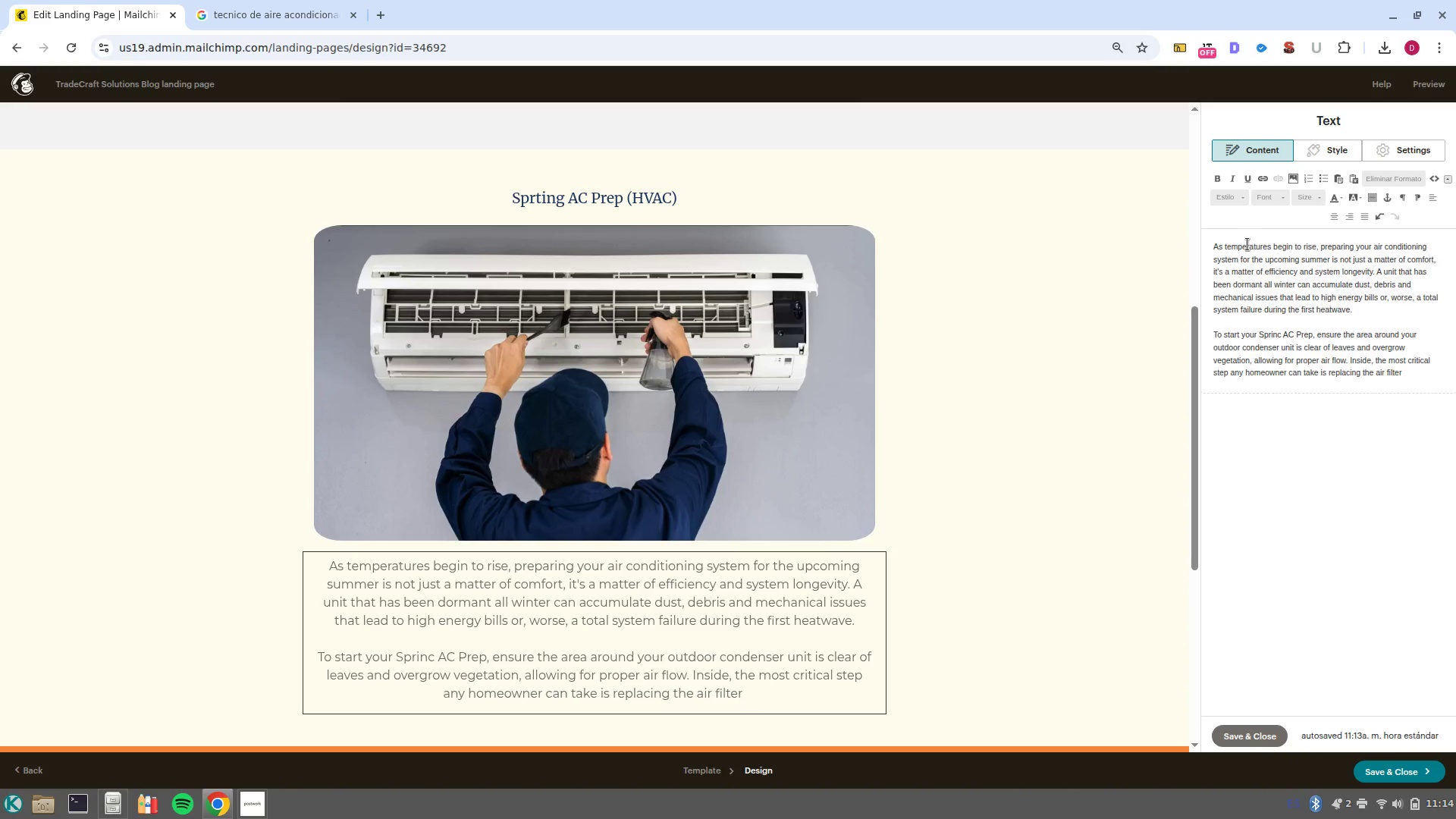 
key(Shift+ShiftLeft)
 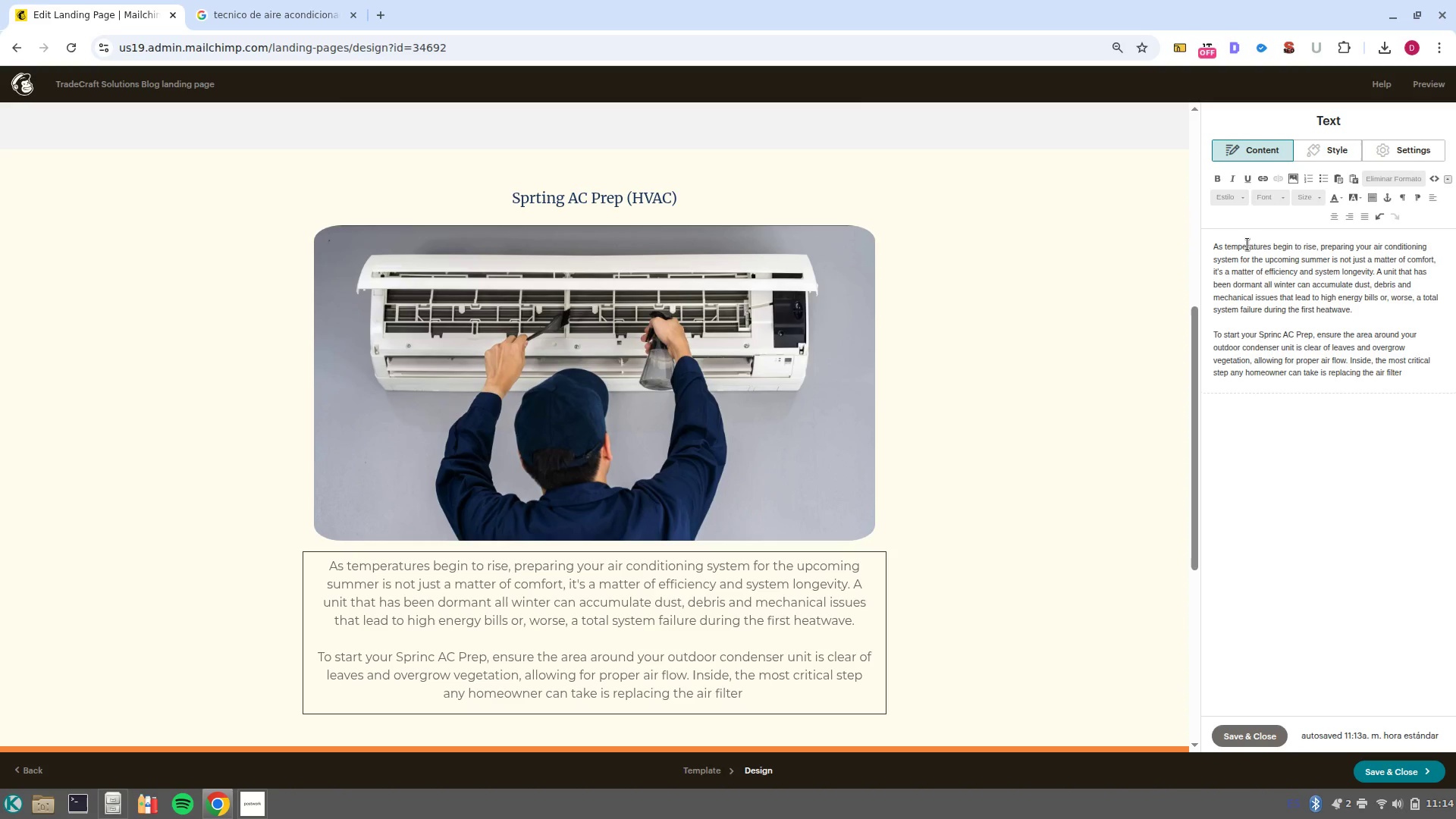 
key(Shift+Comma)
 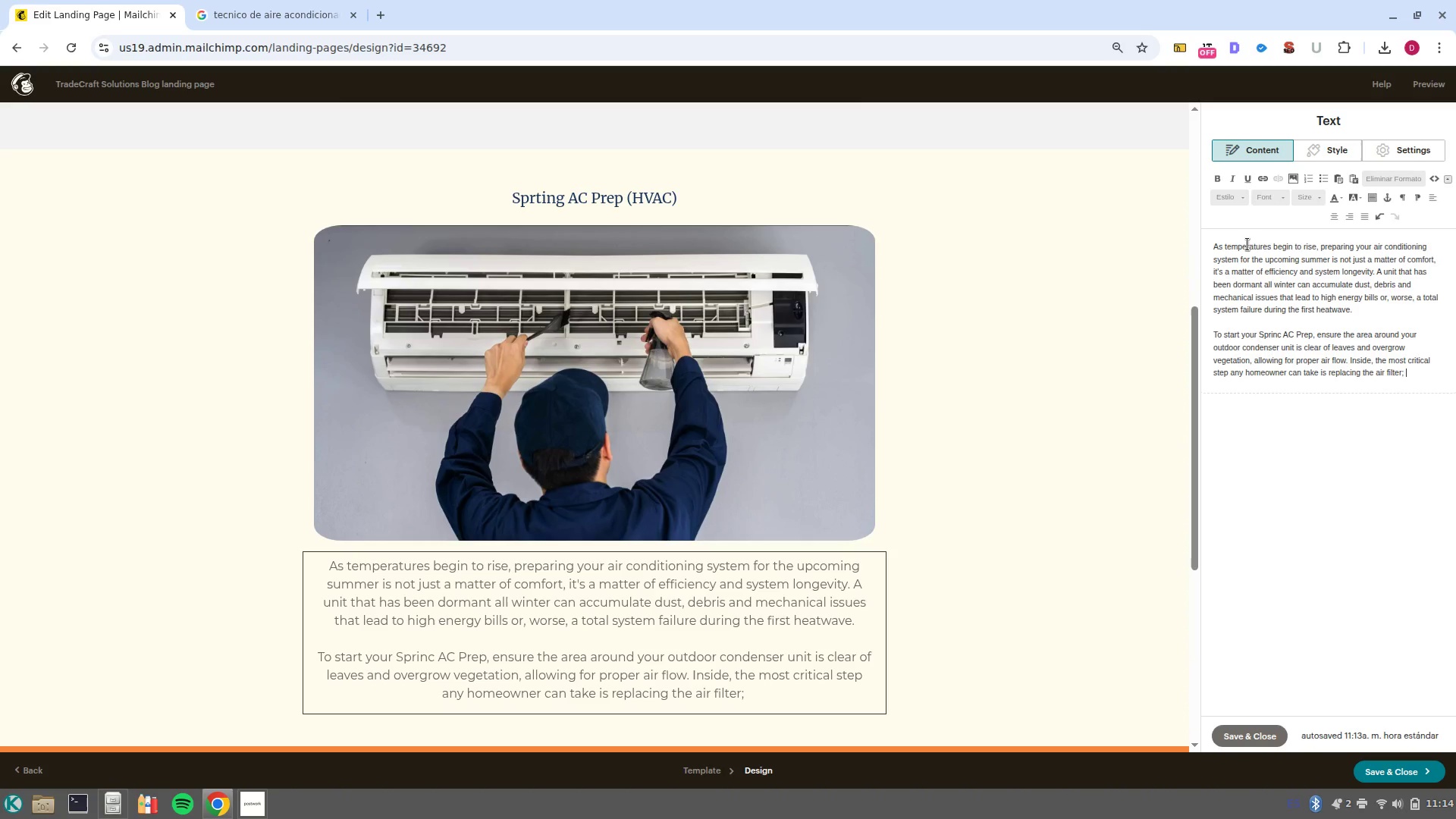 
key(Space)
 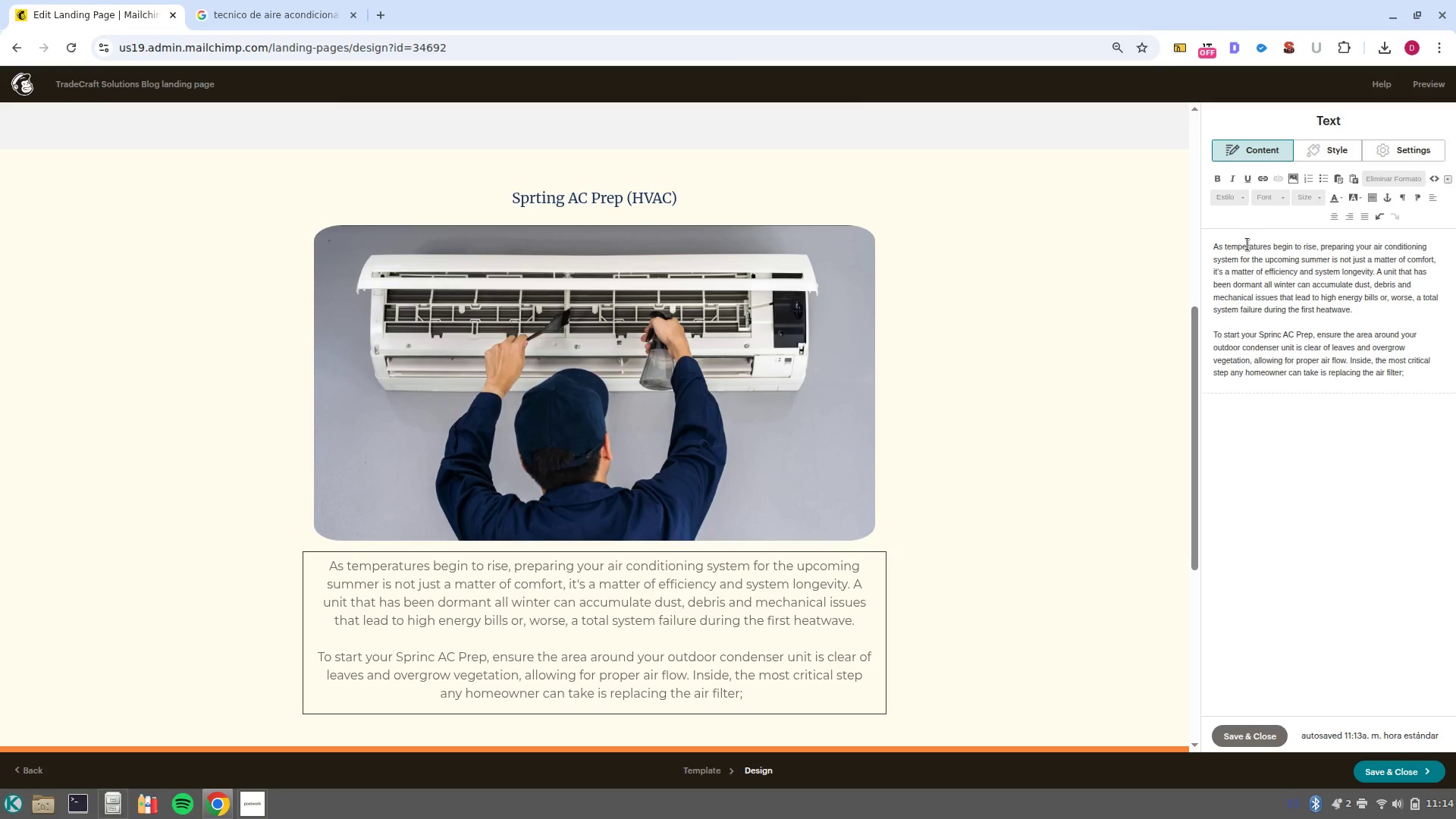 
wait(11.69)
 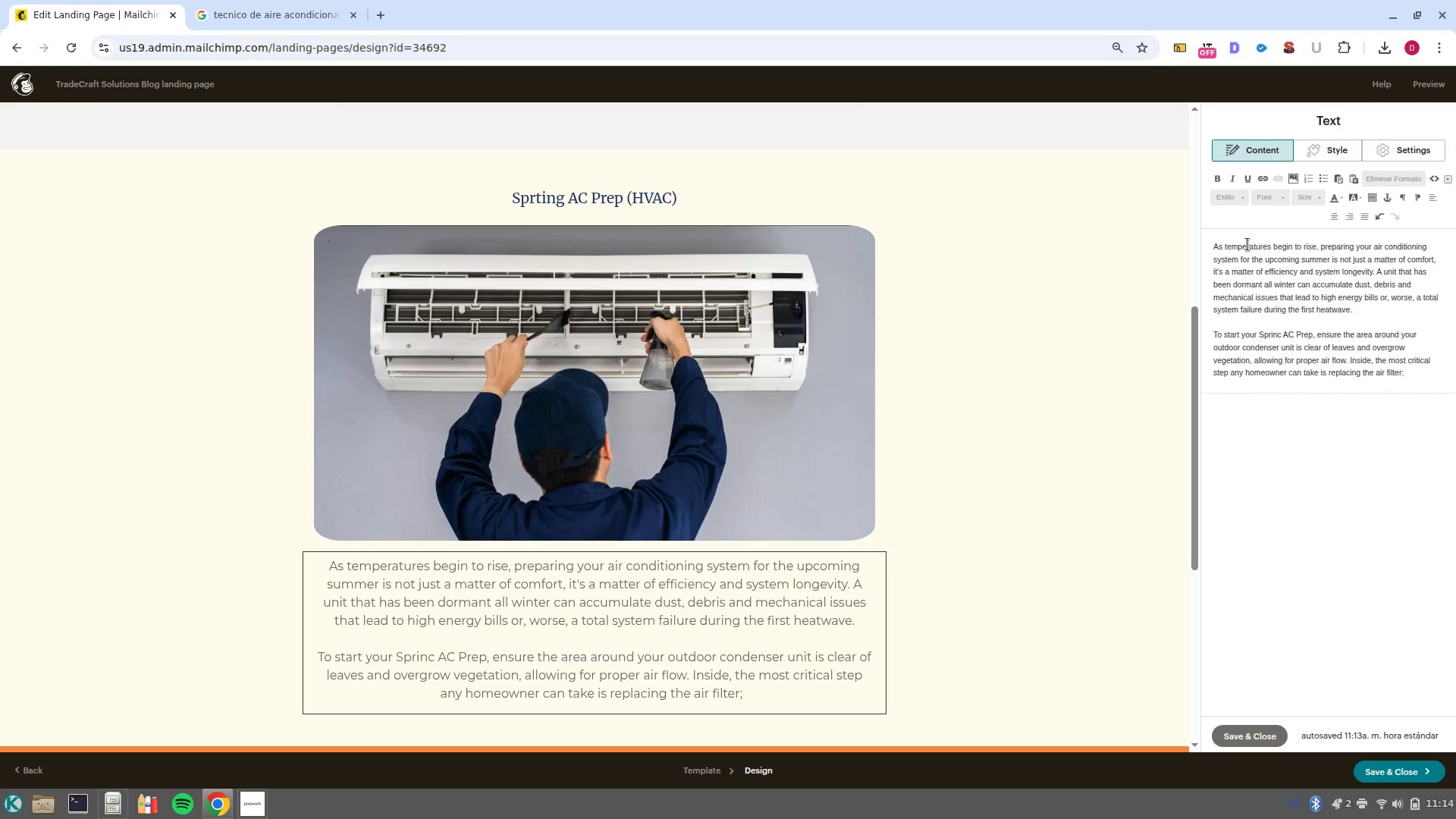 
type(a clo)
 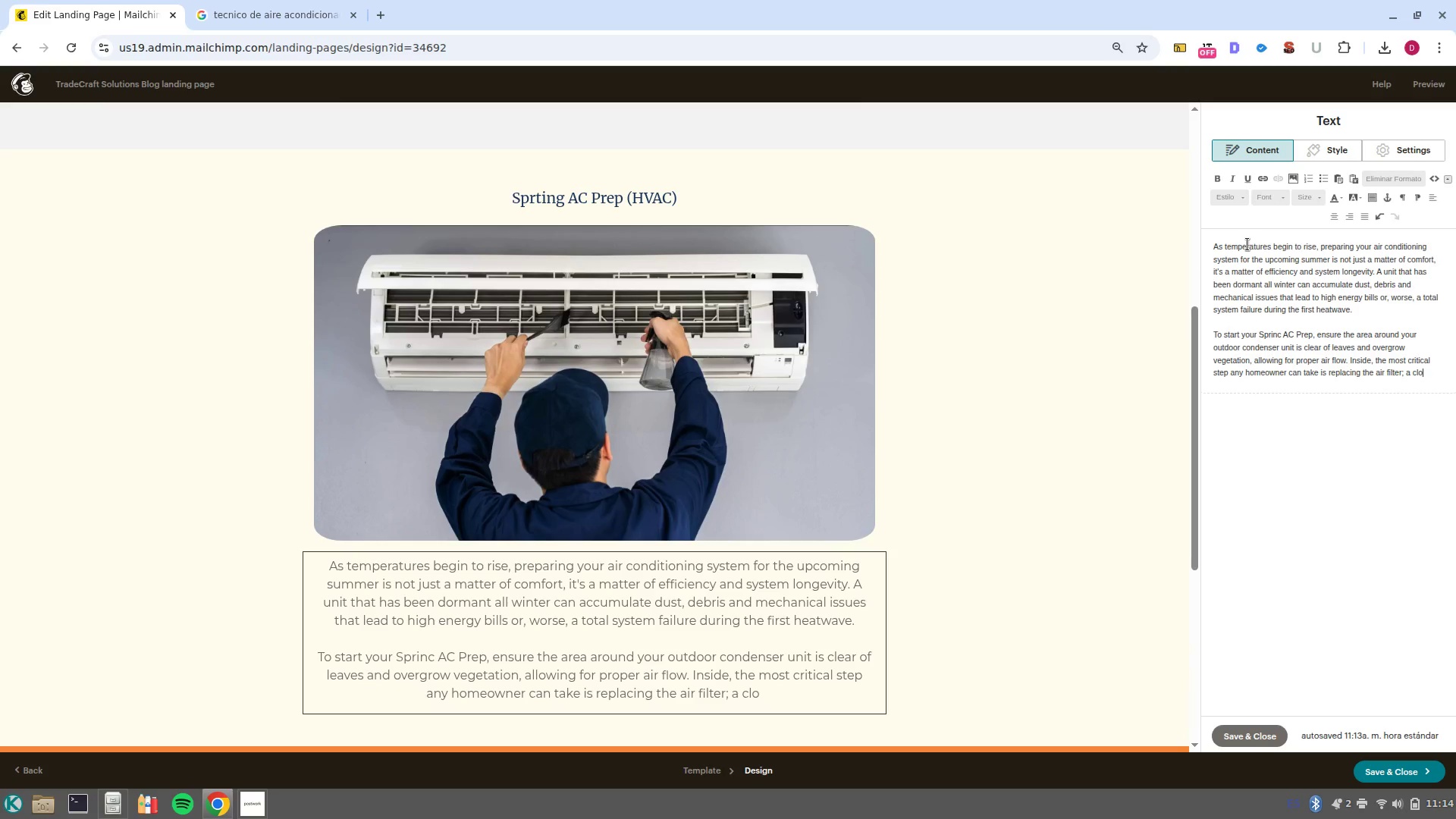 
type(gge)
 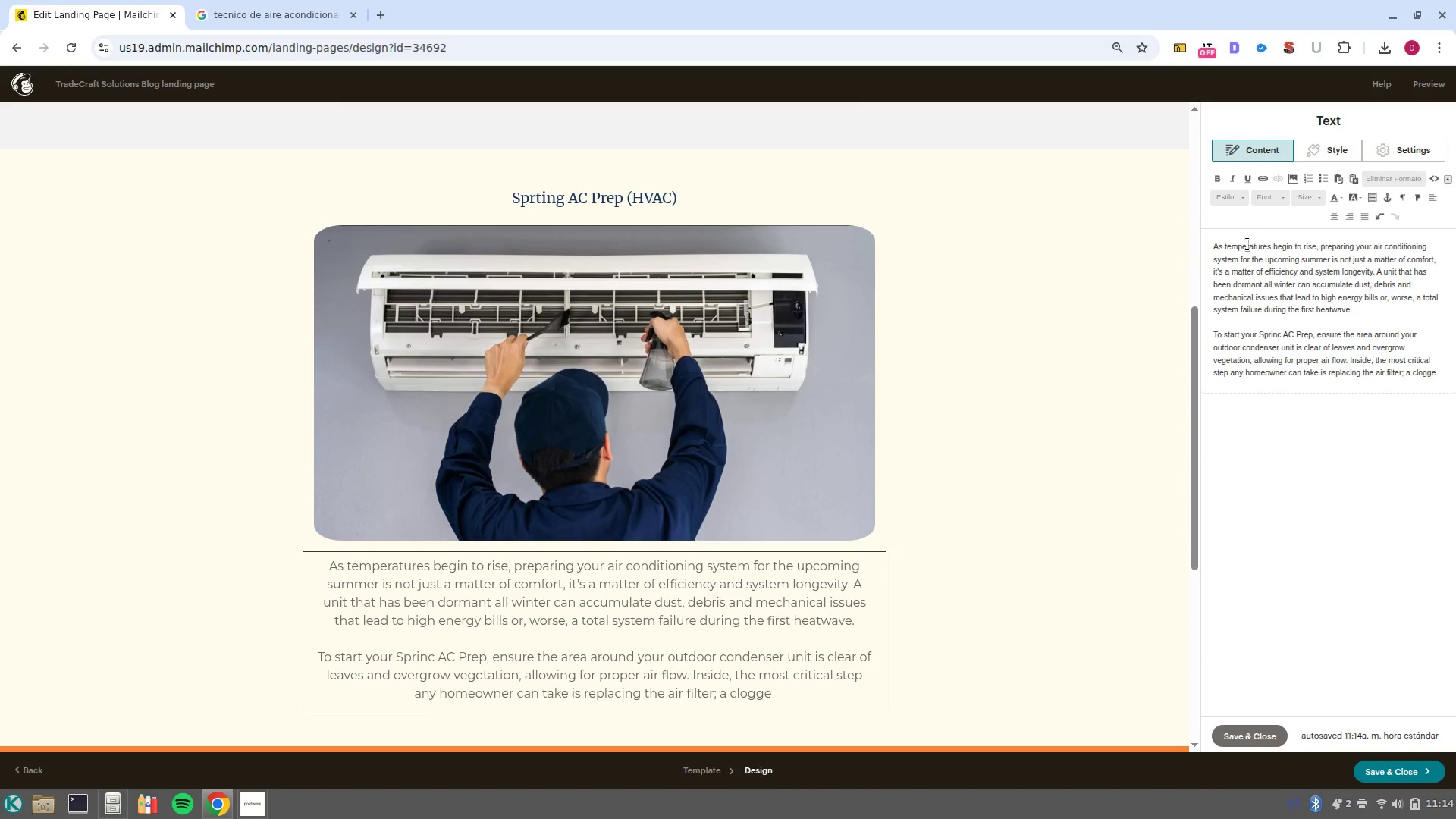 
wait(5.08)
 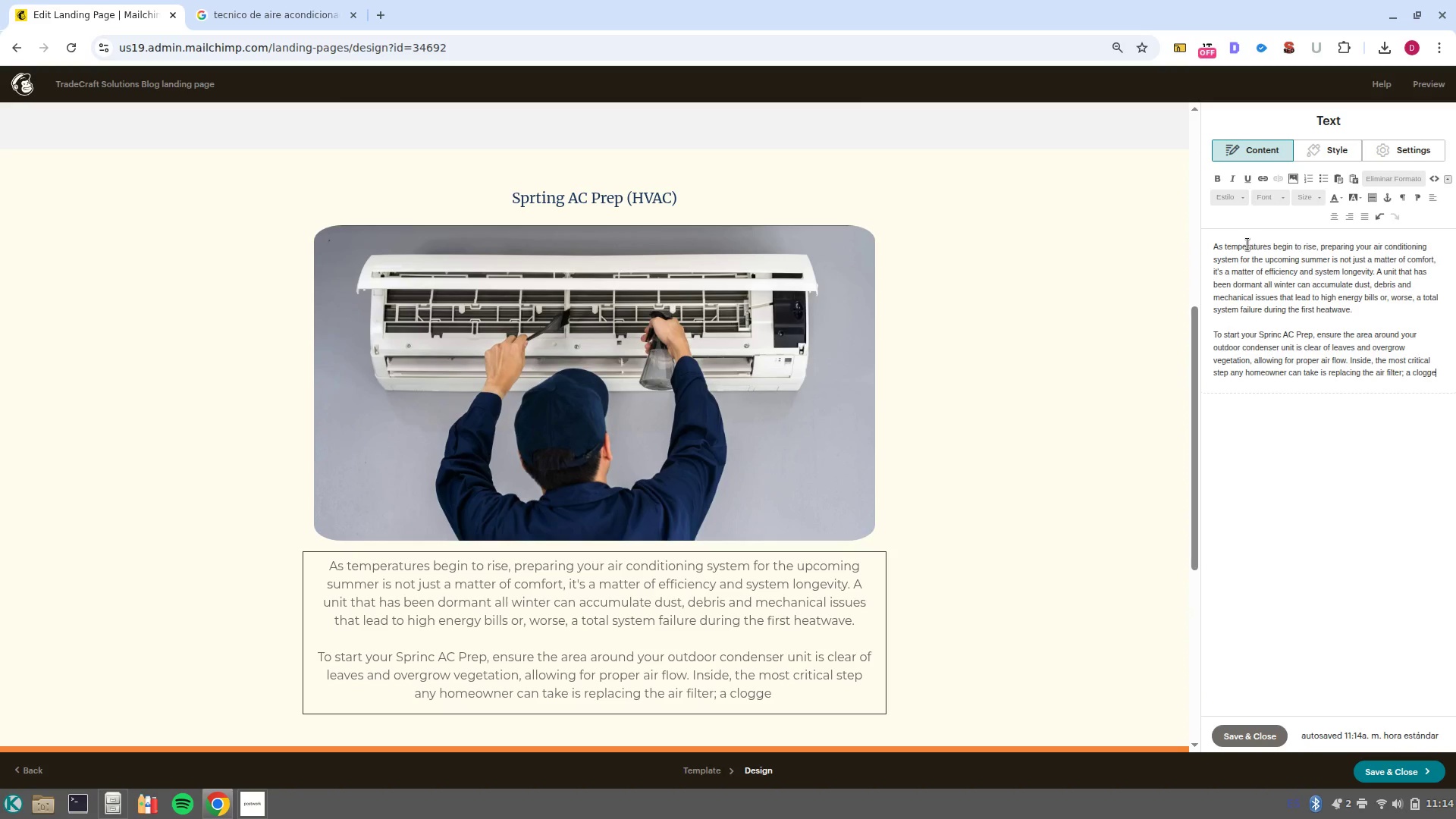 
key(D)
 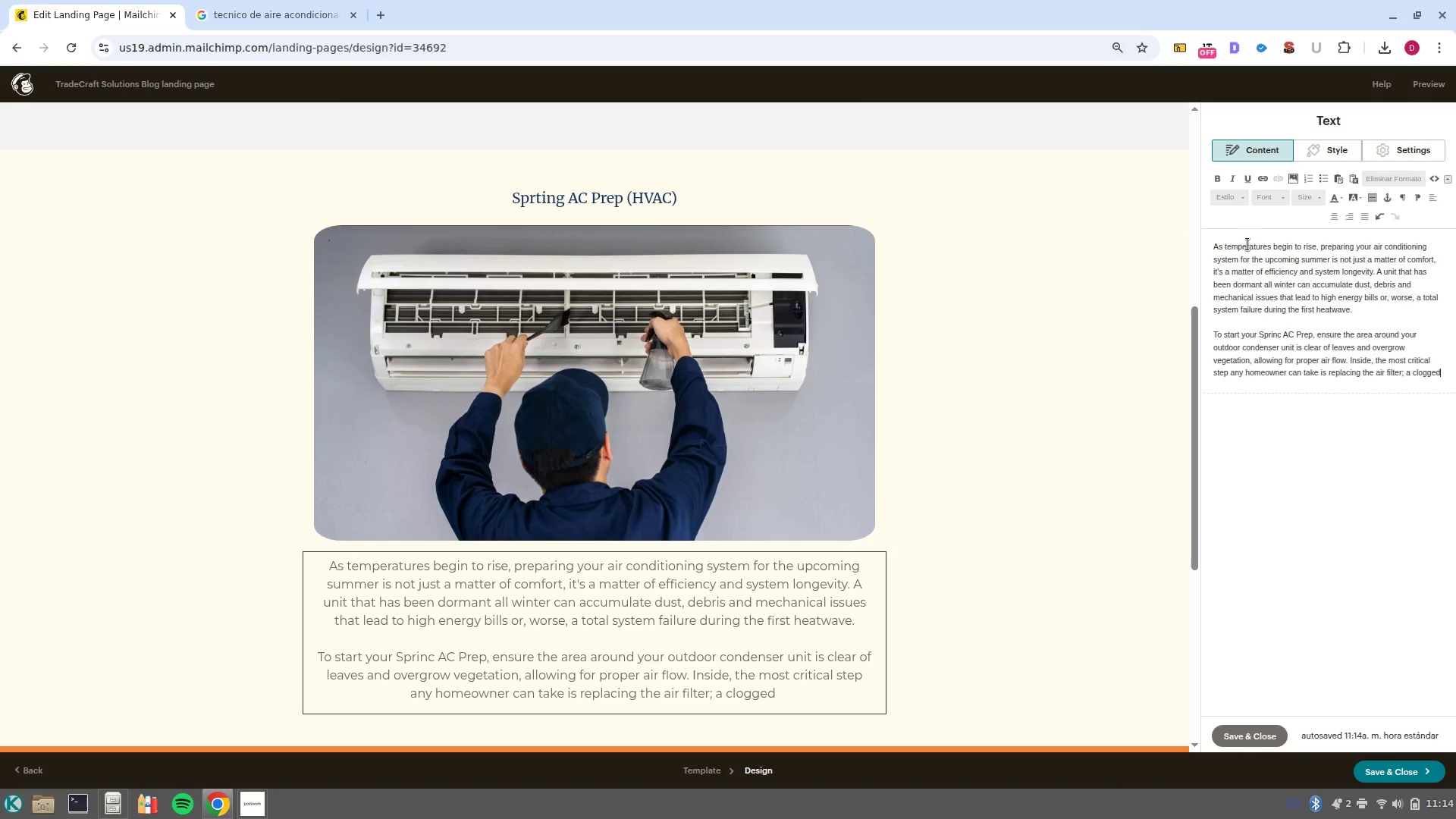 
wait(6.48)
 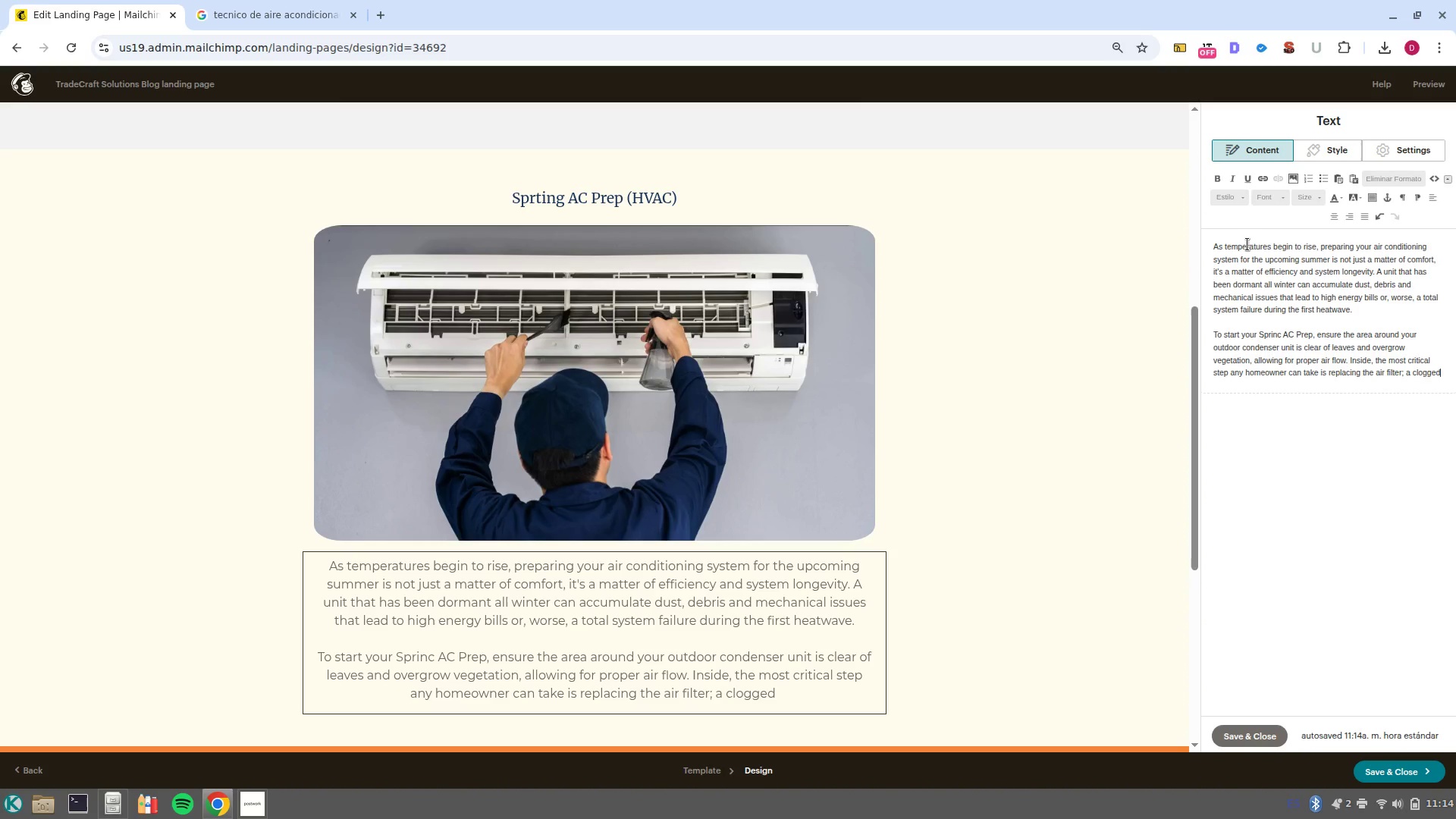 
type( filter forces your )
 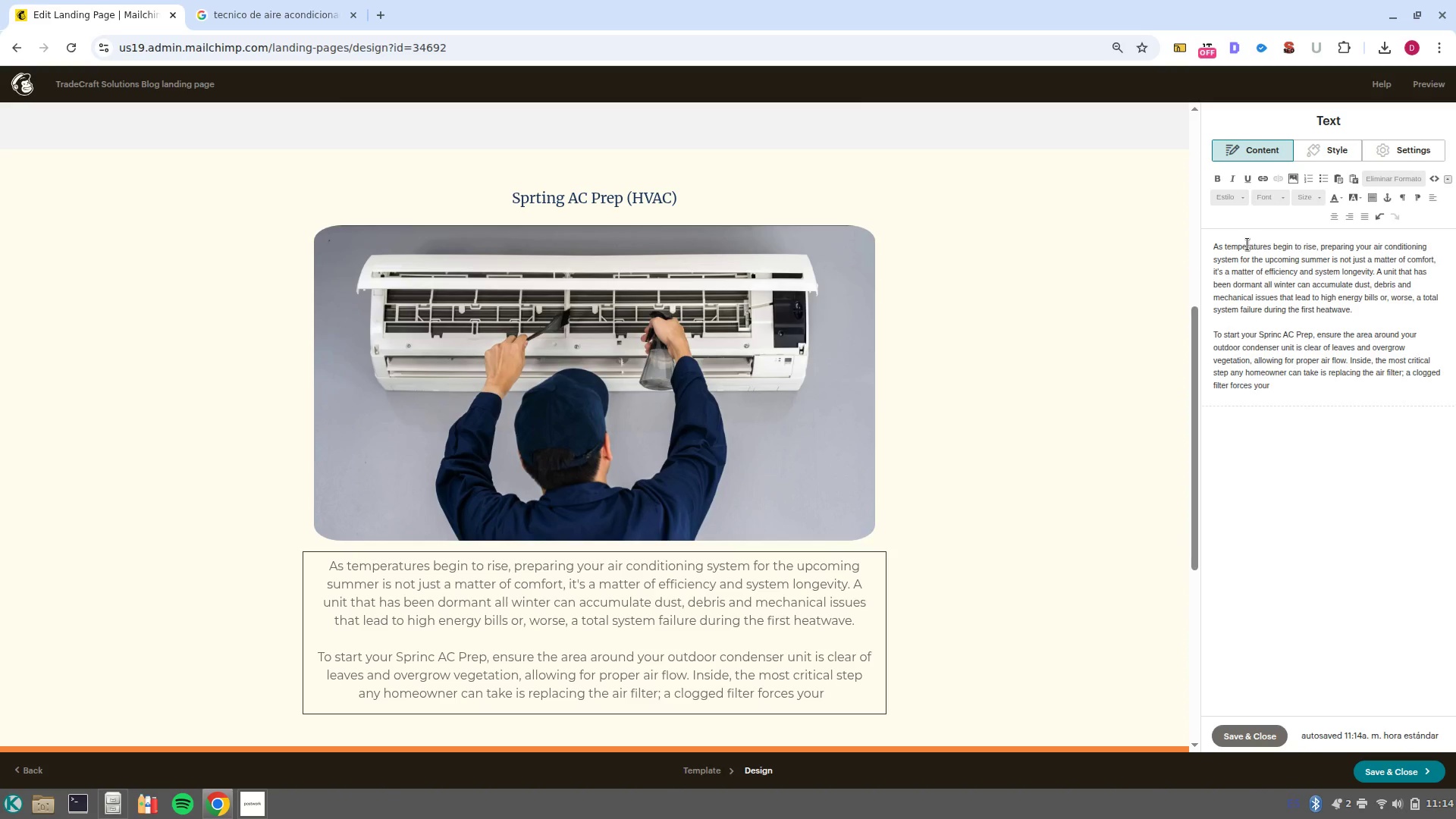 
wait(6.31)
 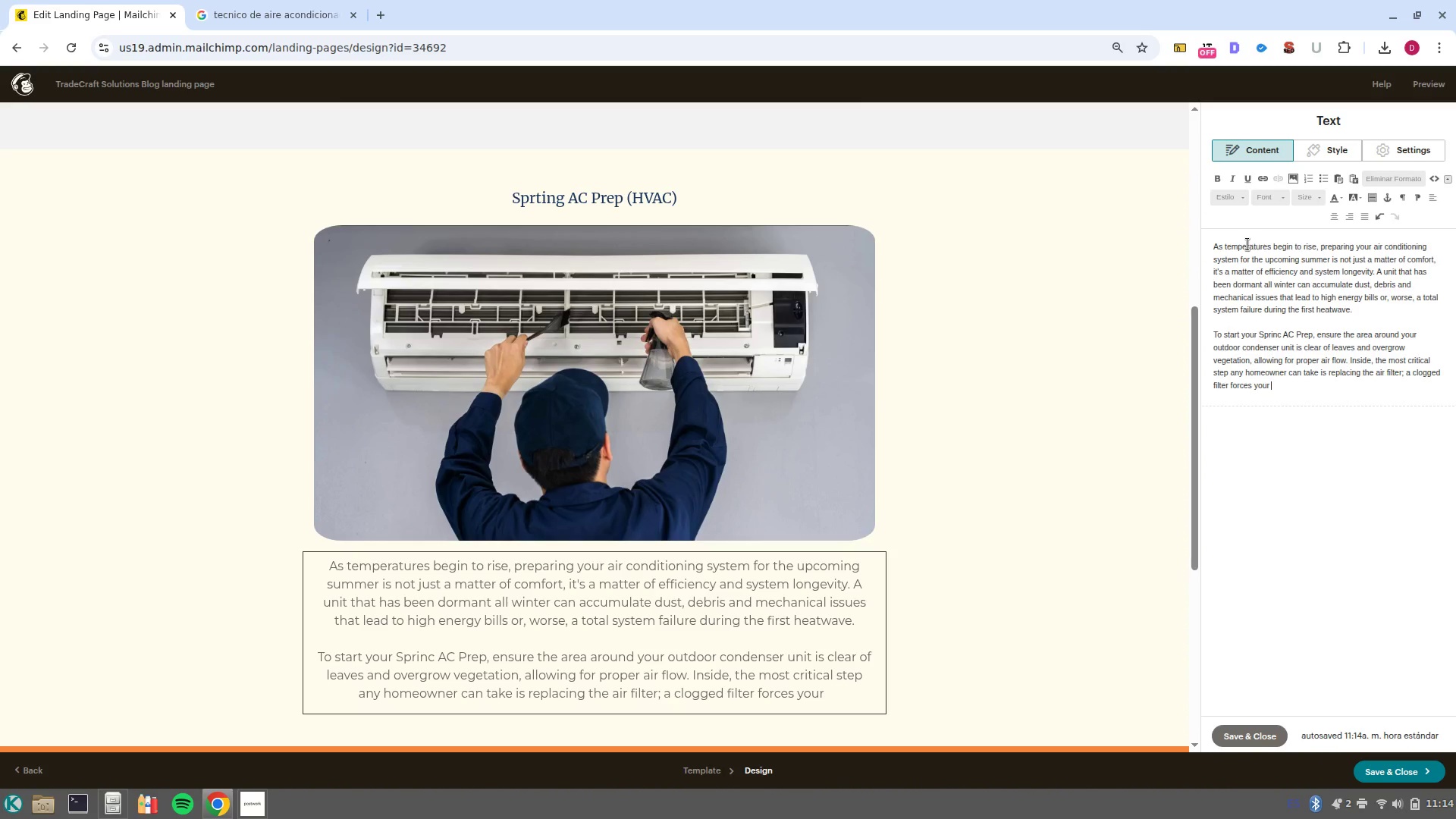 
type(system to workw)
key(Backspace)
type( harder)
 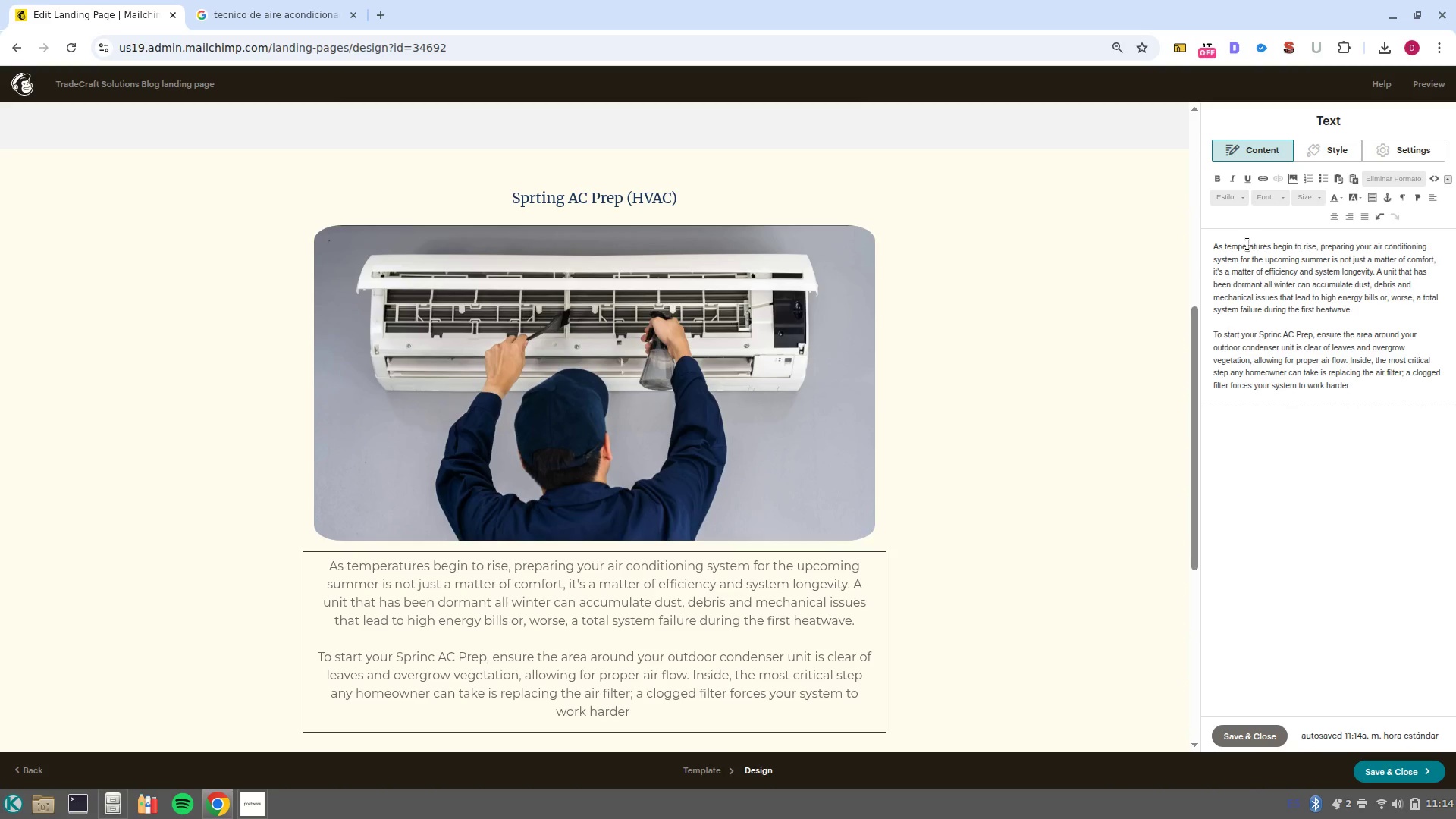 
type(, increasing )
 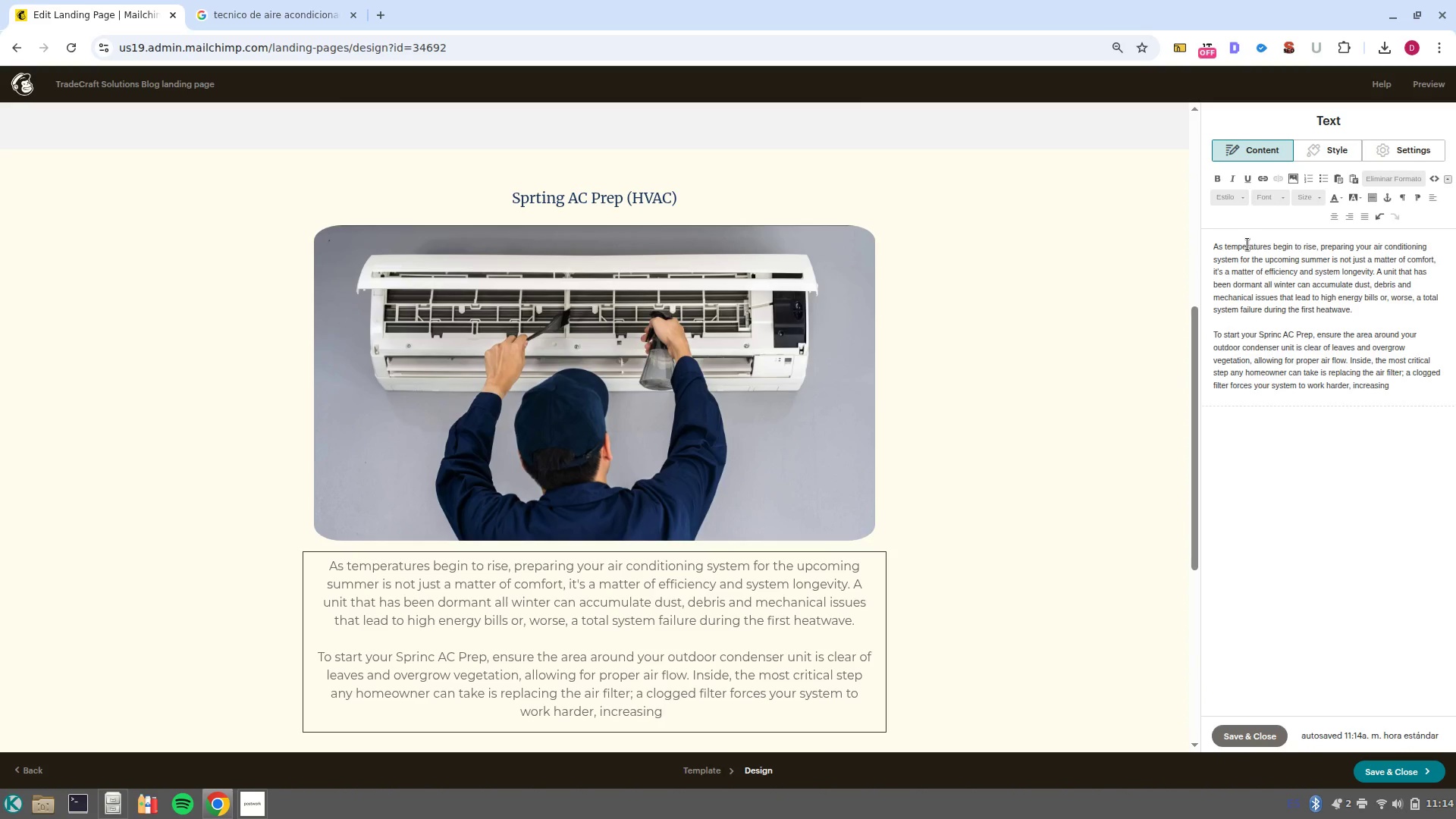 
key(Backspace)
 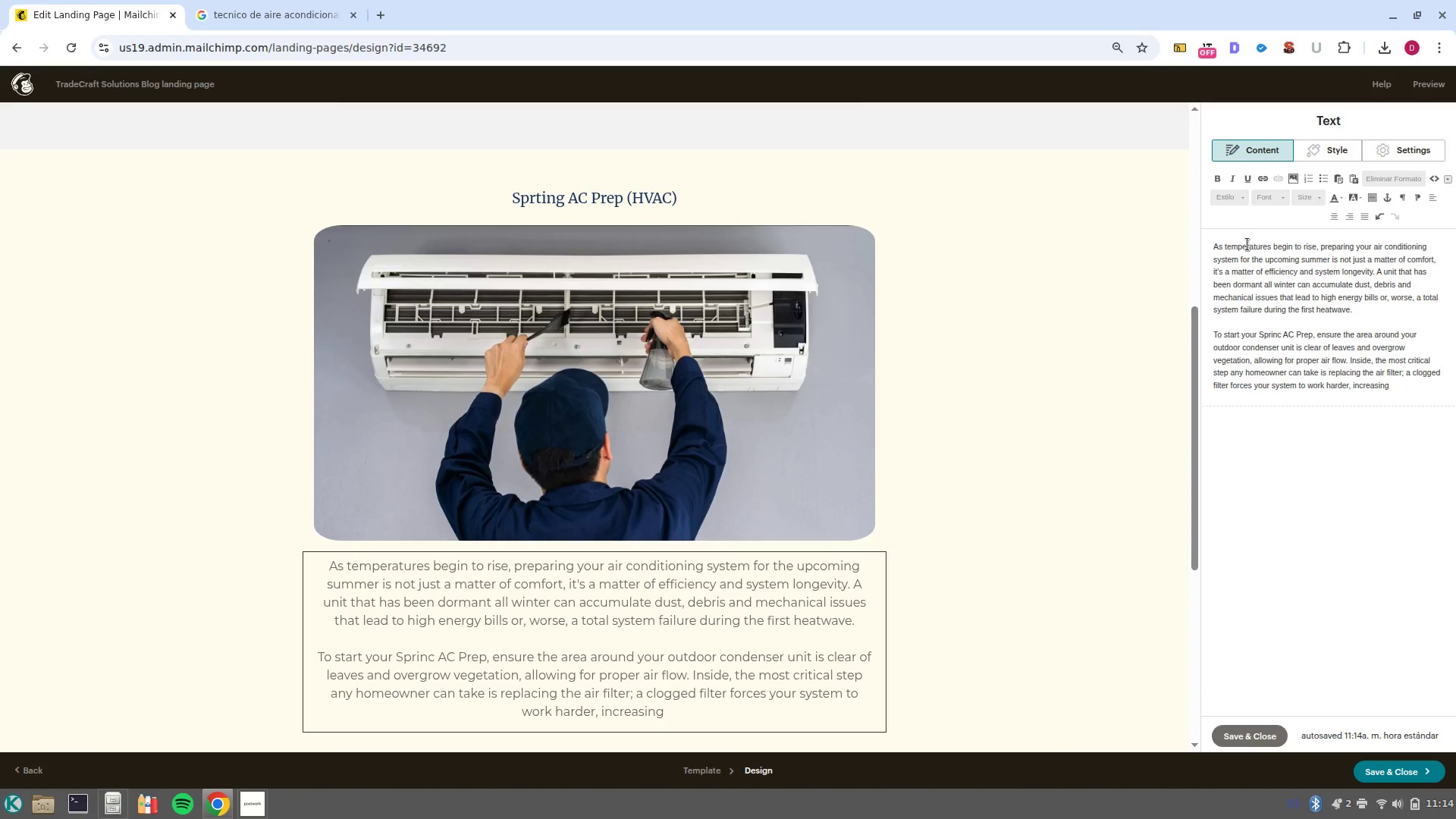 
key(Backspace)
 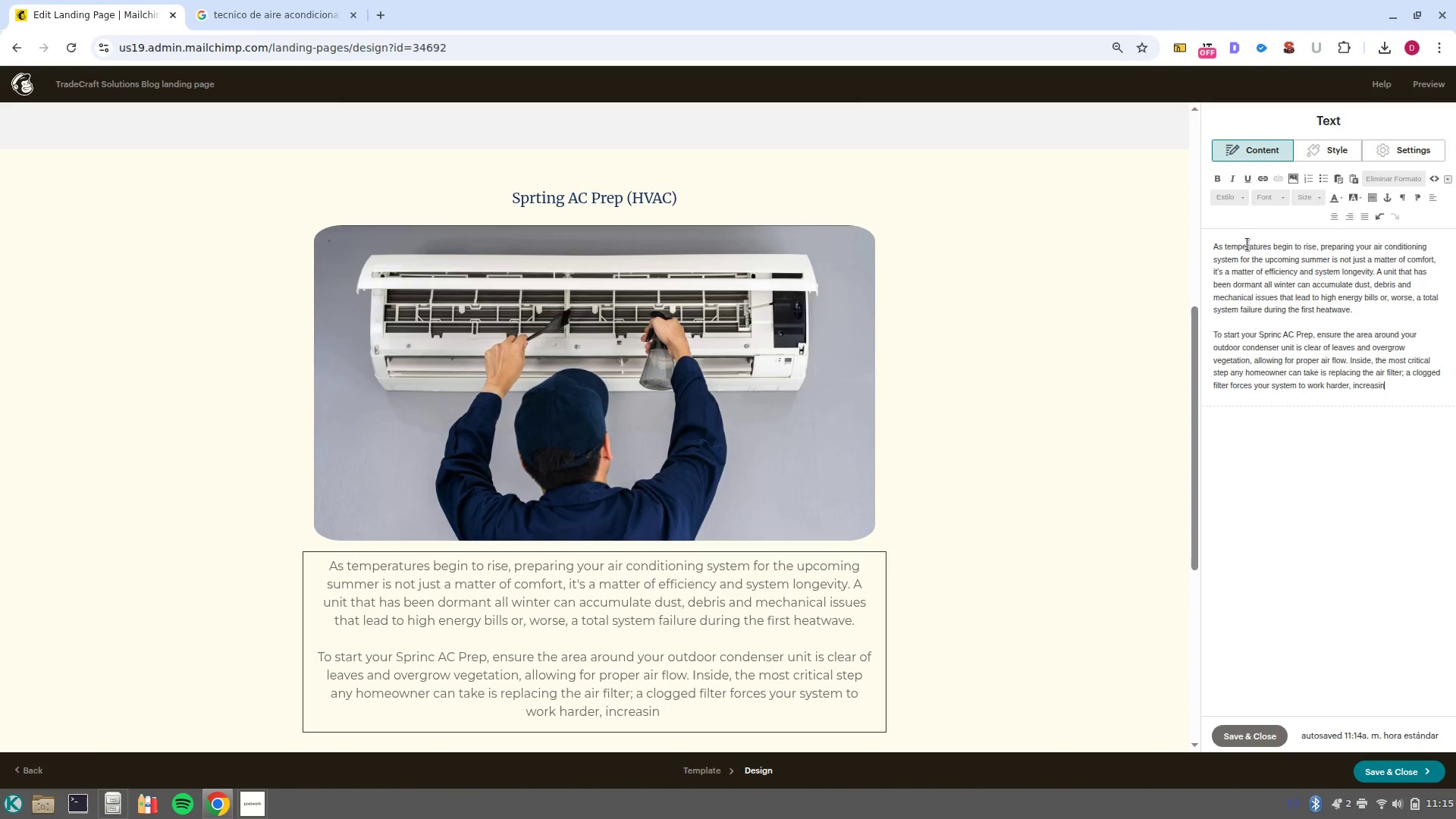 
key(G)
 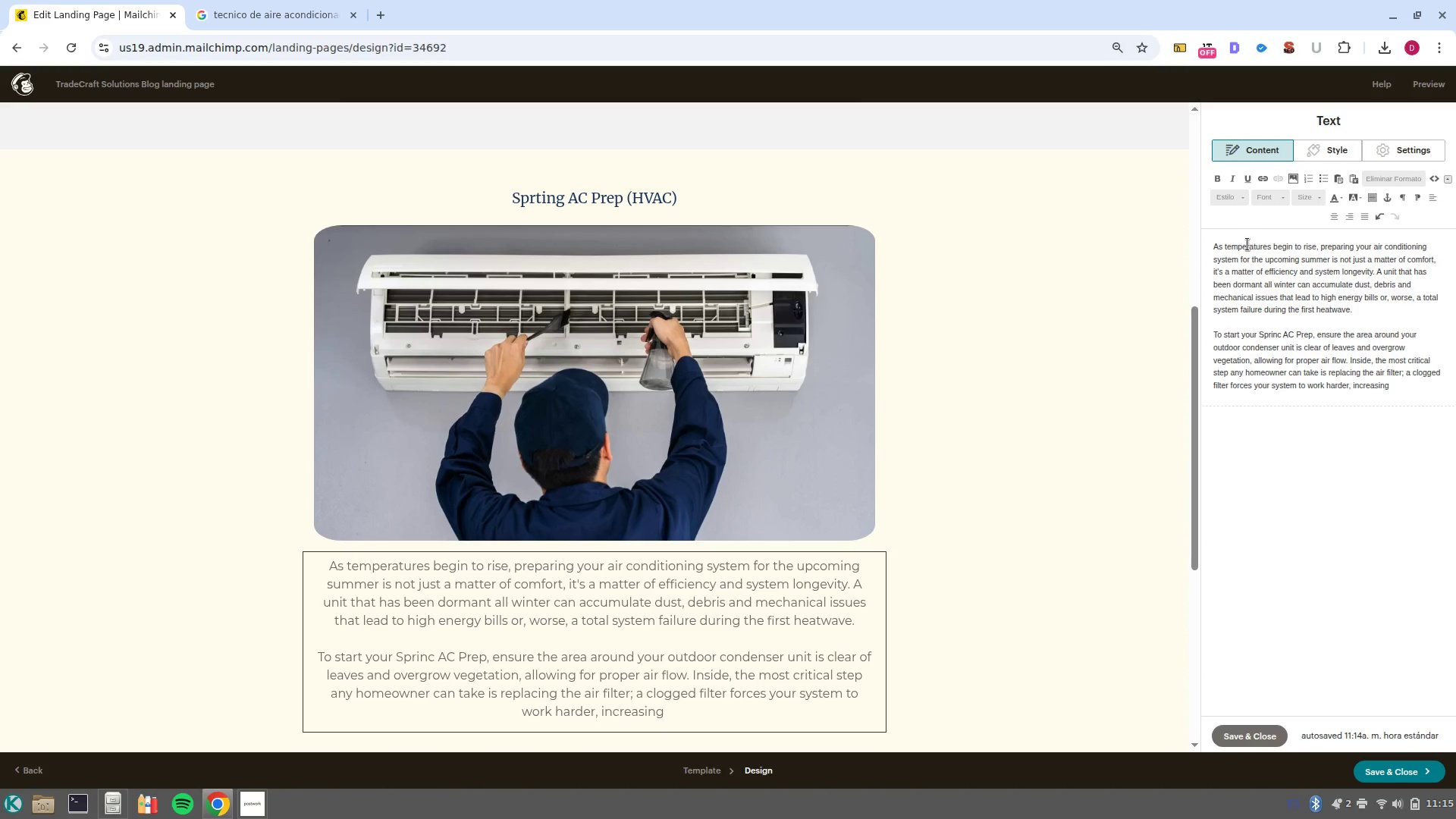 
type( wear and tear. )
 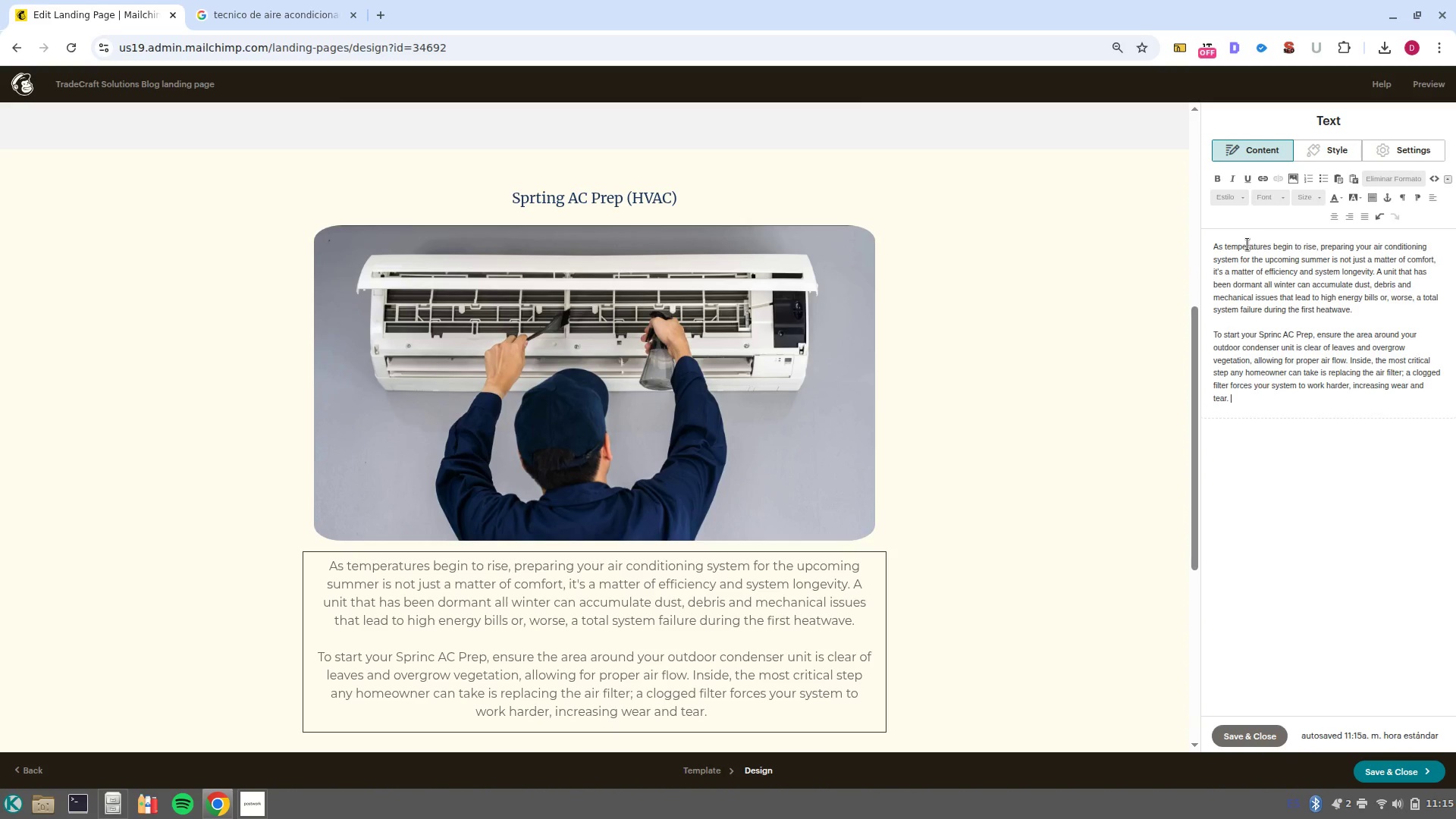 
wait(5.04)
 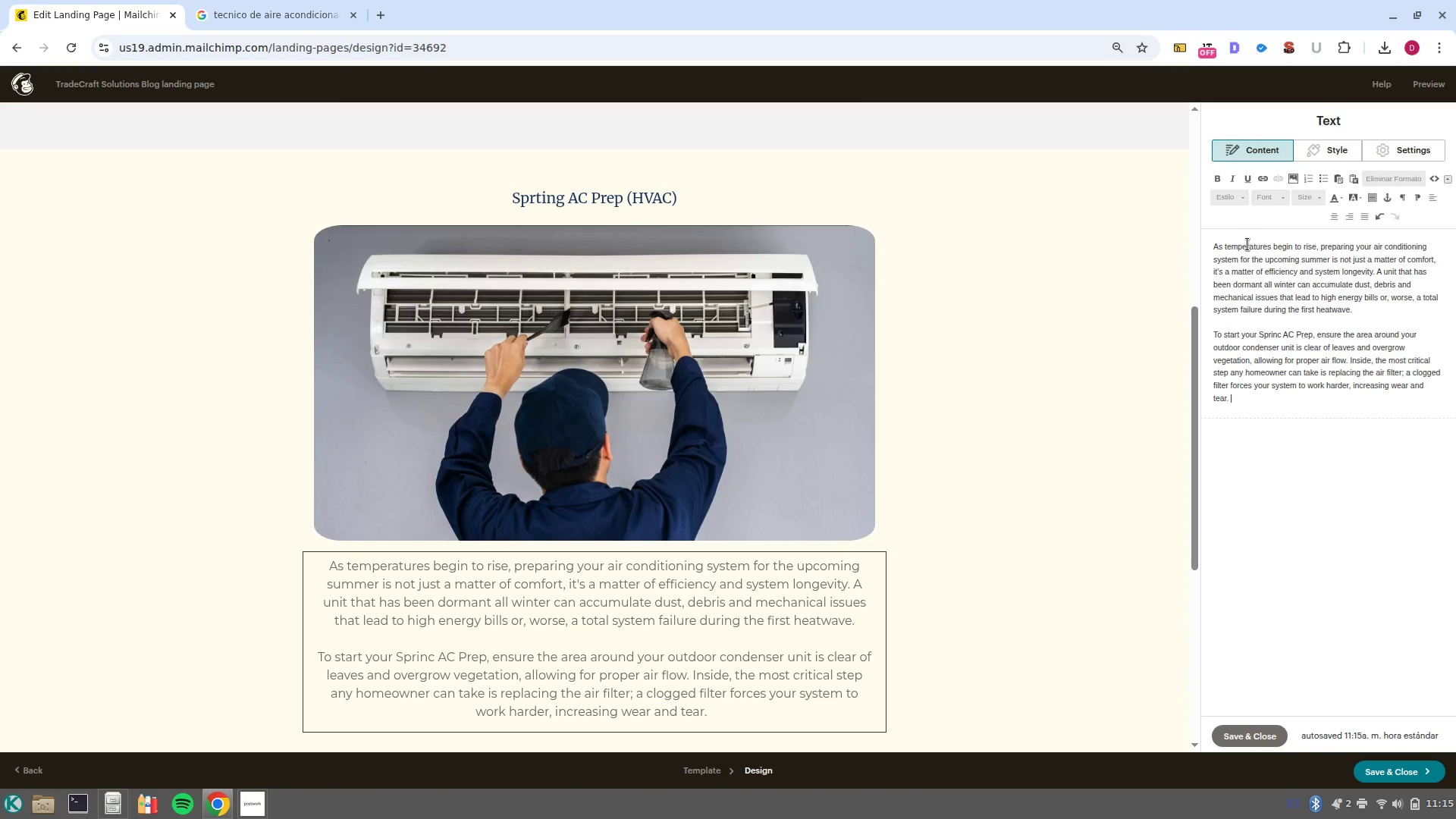 
type(However, a truly or)
key(Backspace)
key(Backspace)
type(professional tune/up goes deeper. Our technicians check refrigerant levels )
 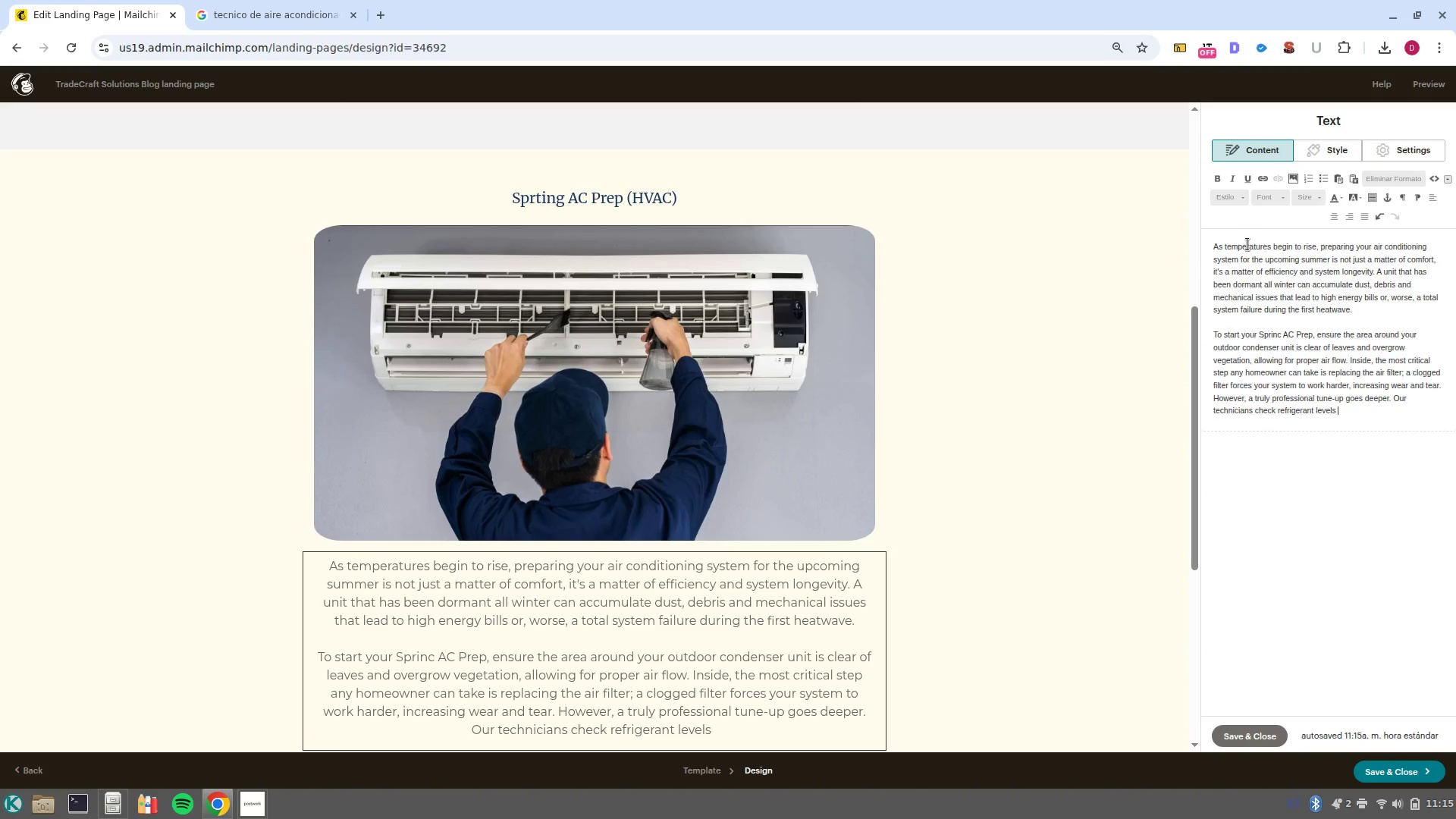 
wait(5.15)
 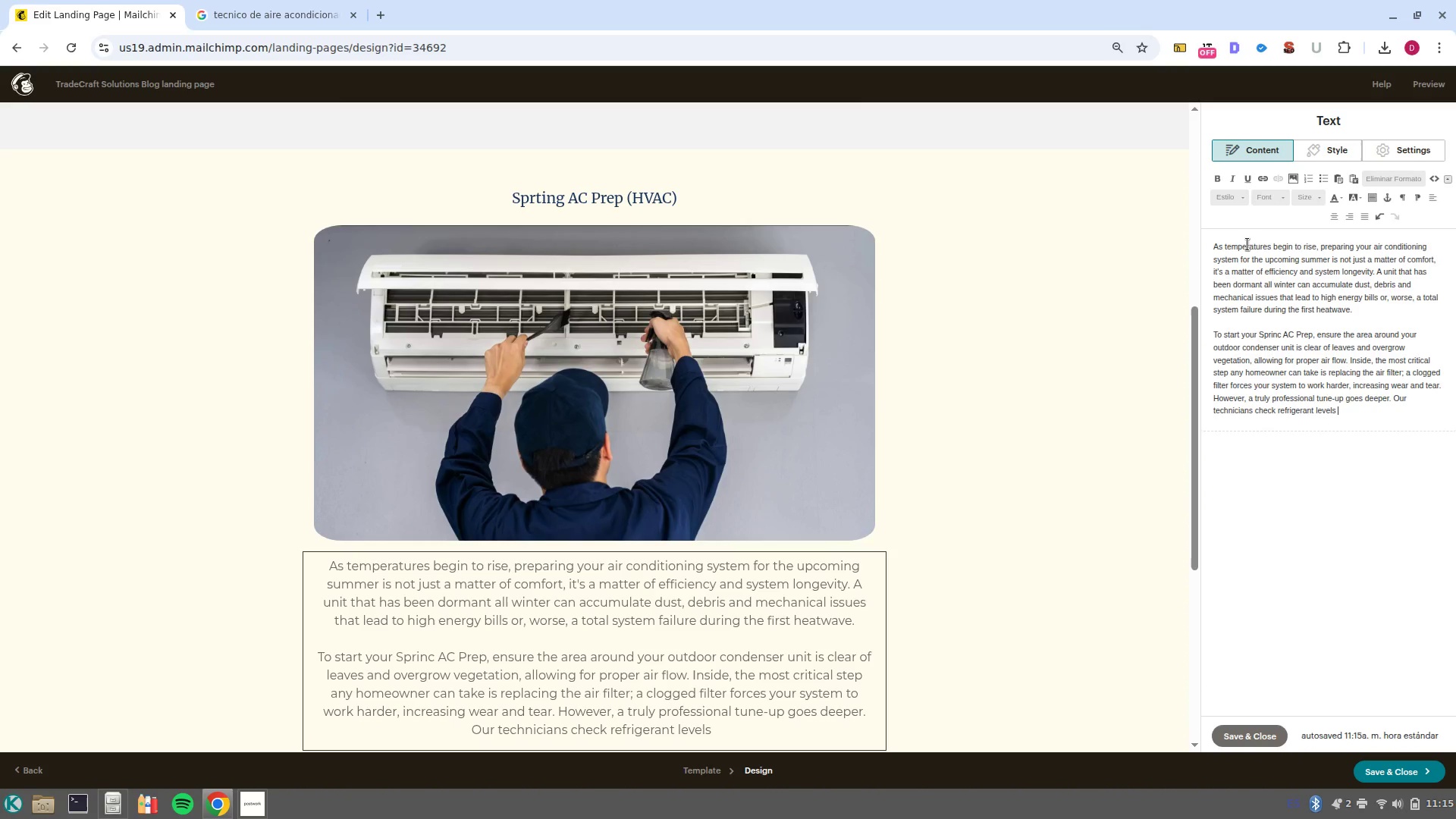 
key(Backspace)
type(, clean the evaporator coils, and inspect electrical connections that mau)
key(Backspace)
type(y hace)
key(Backspace)
key(Backspace)
type(ve)
 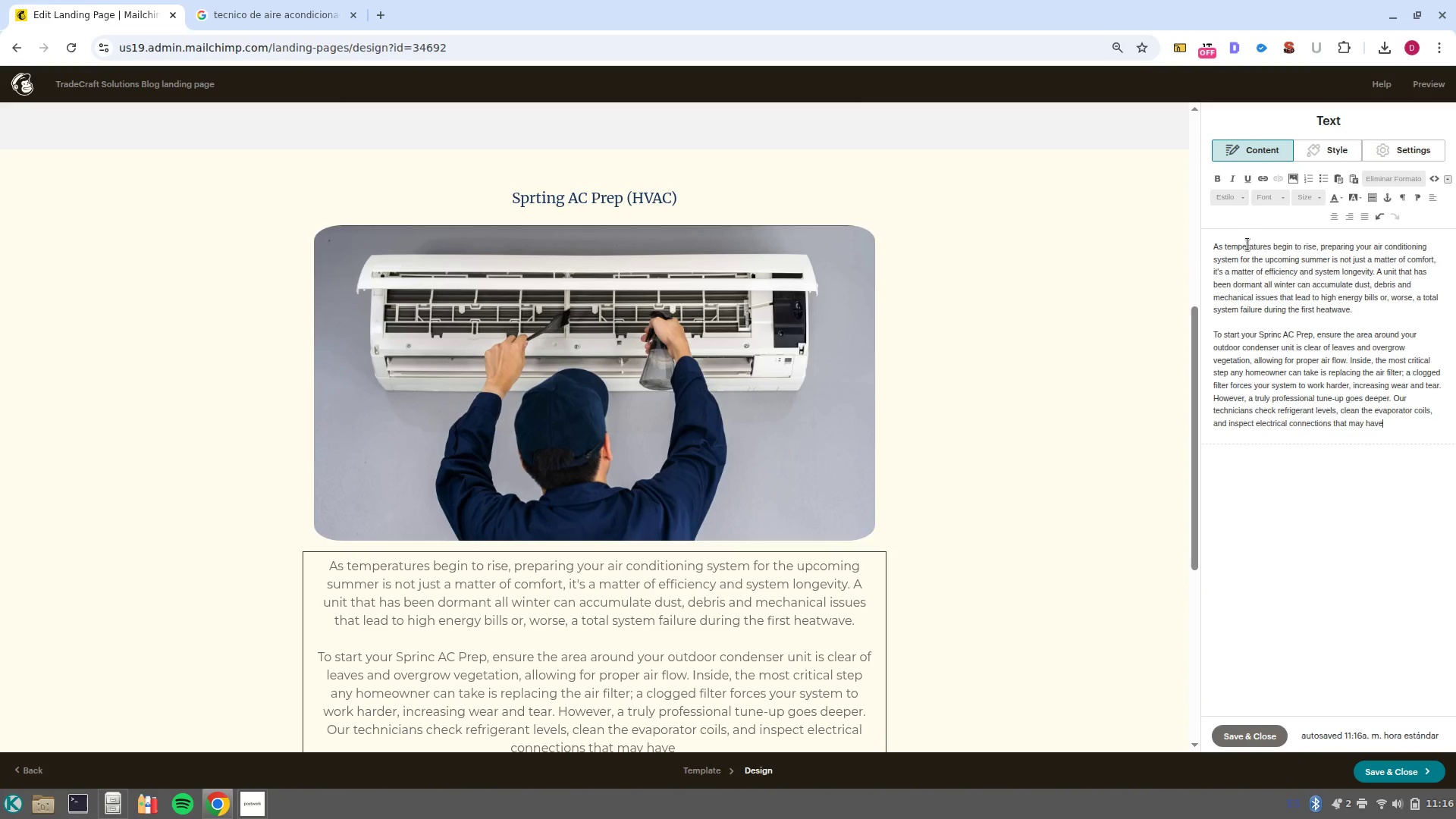 
wait(9.08)
 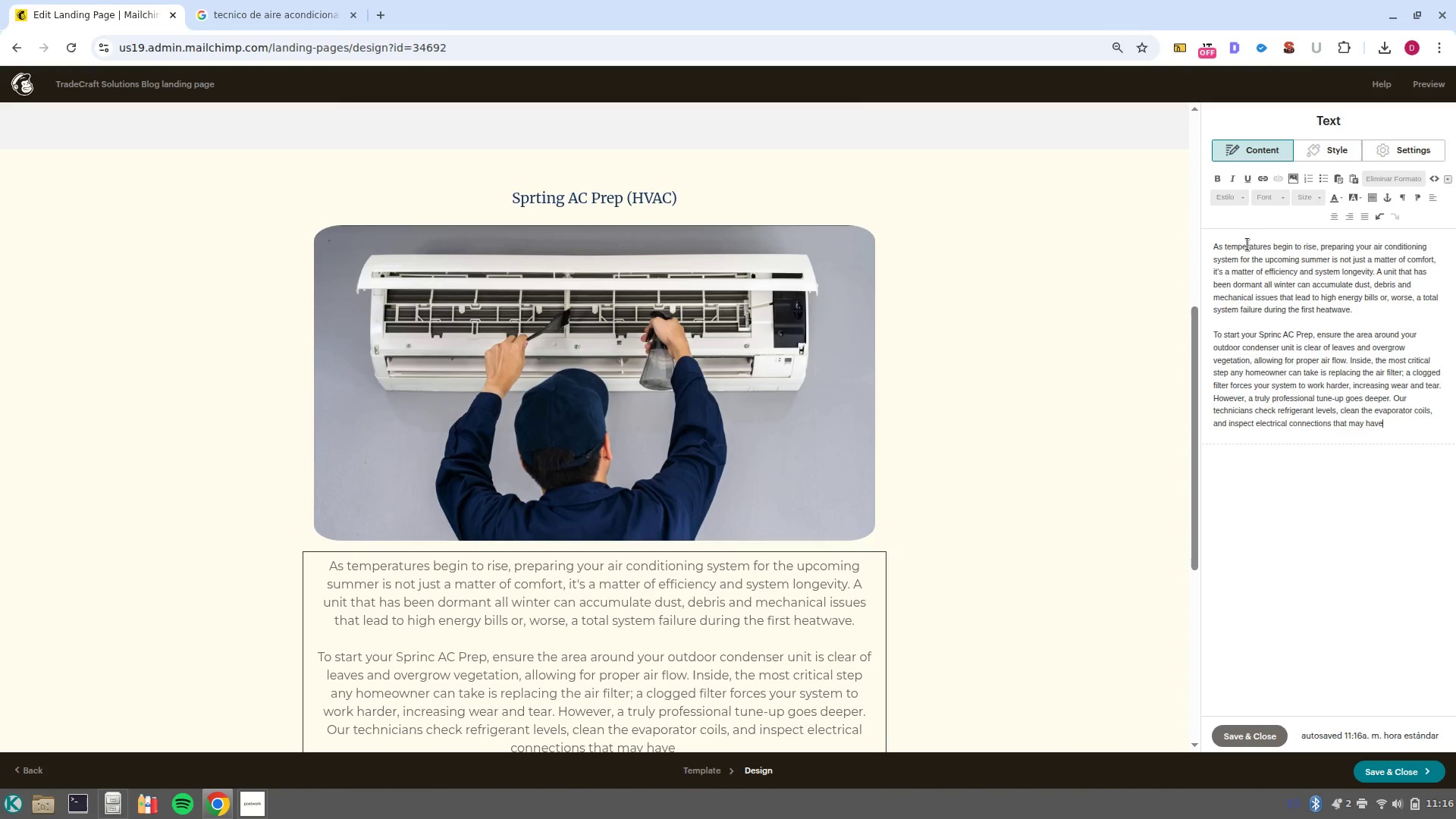 
type( loosened due to temperature fluctuations. Taking these proactive steps now cxa)
key(Backspace)
key(Backspace)
type(an reduce )
 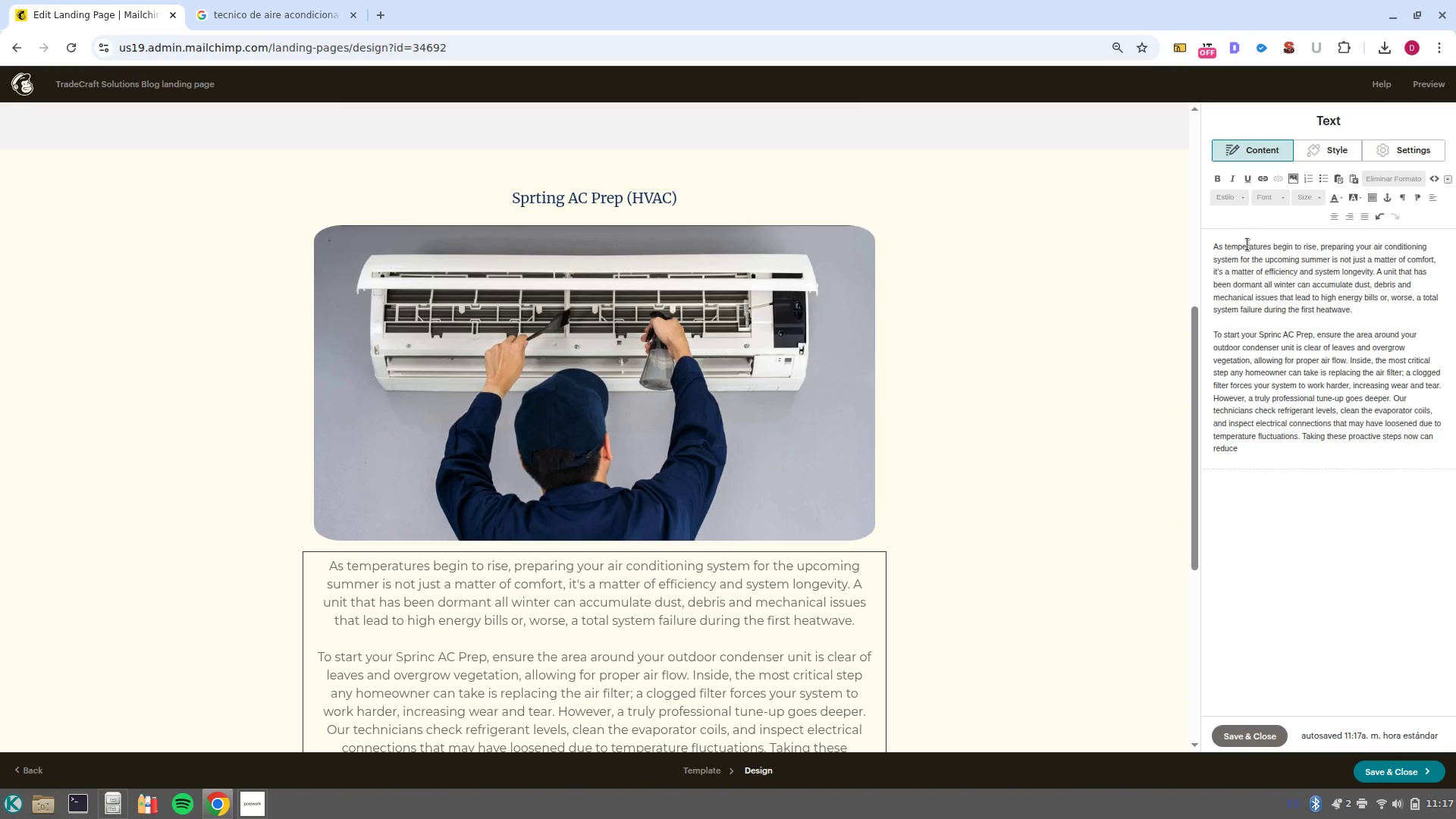 
wait(14.38)
 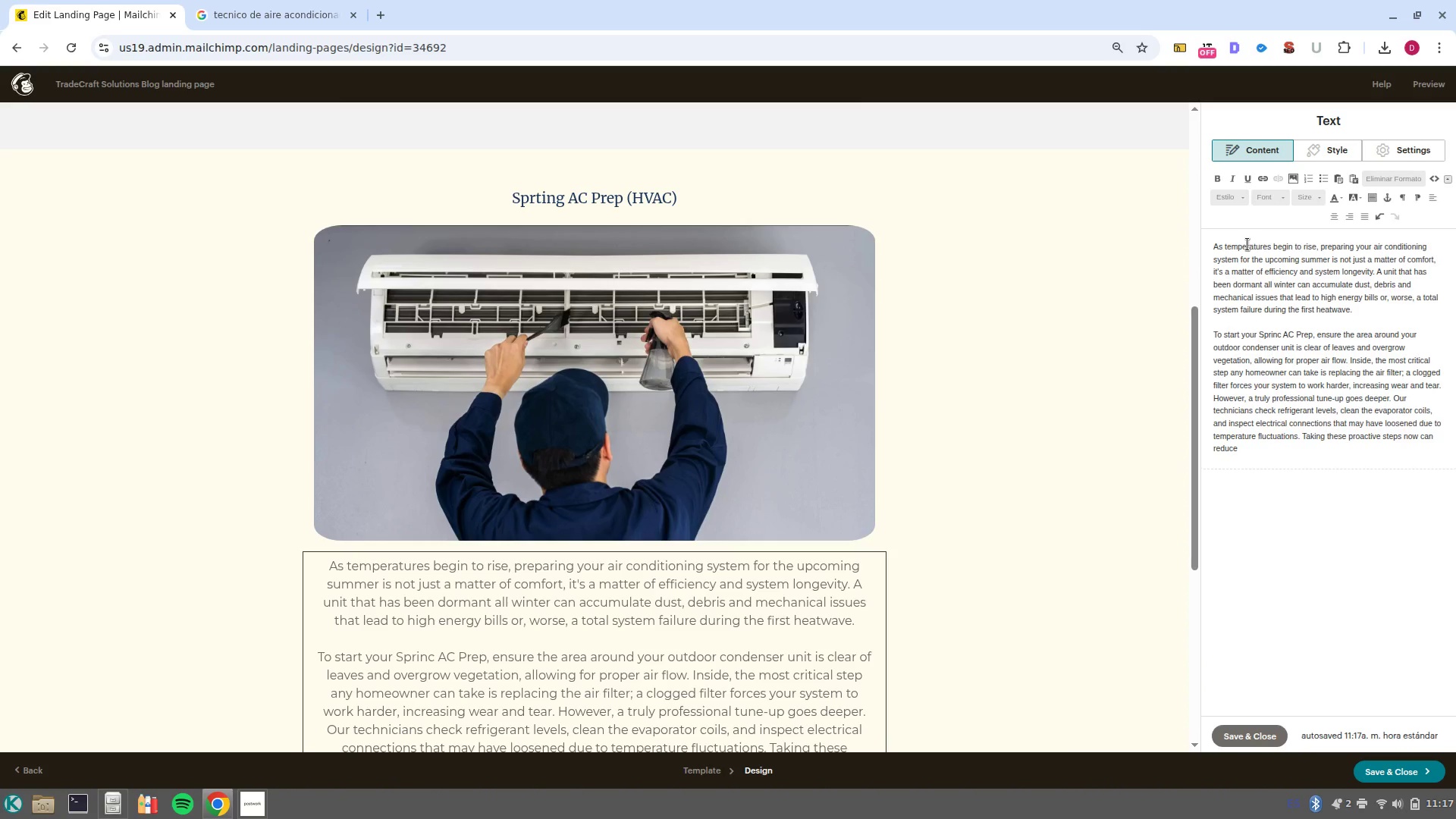 
type(your )
 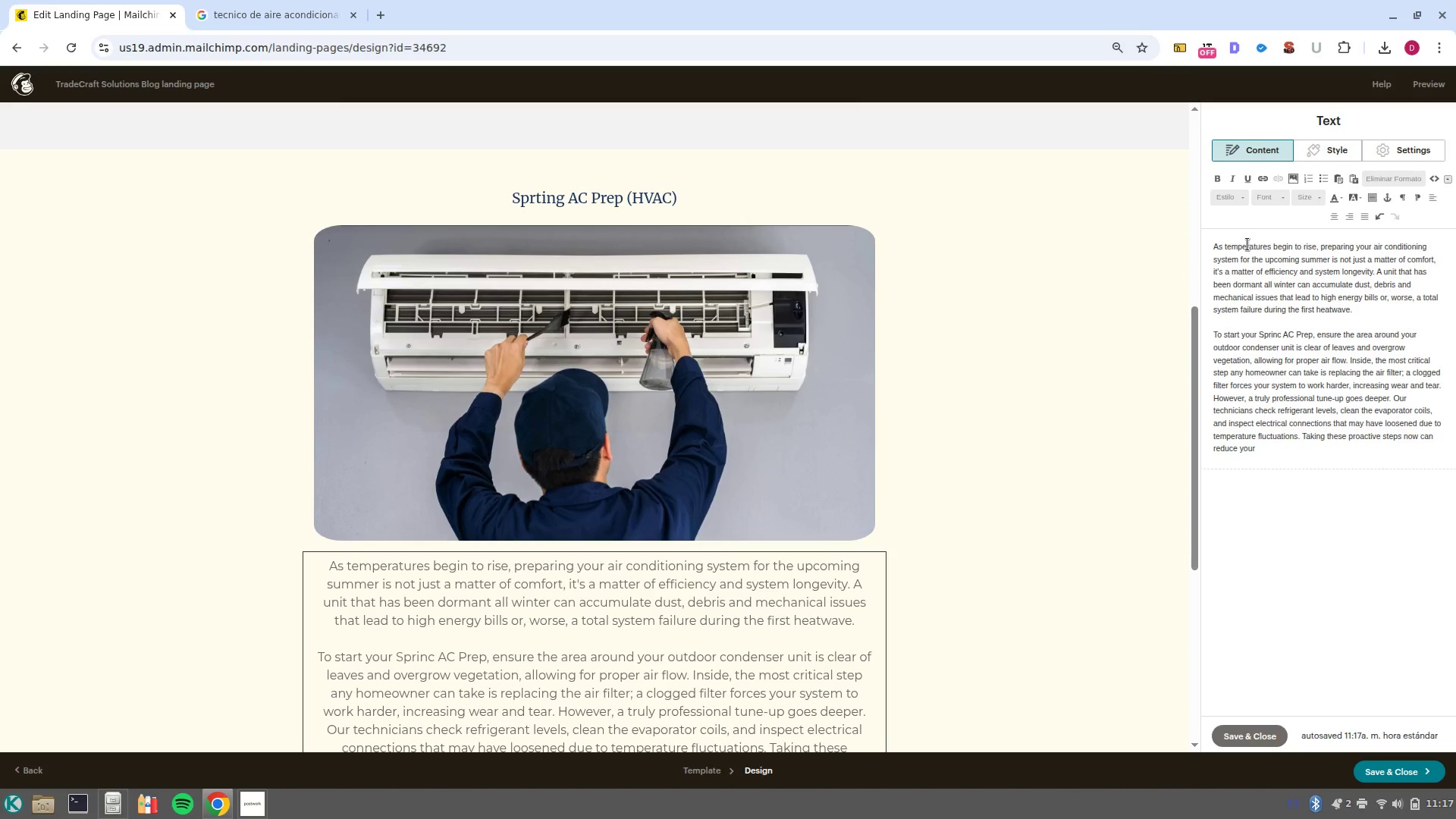 
type(cooling cost by up to 15% and guarantee that when the heat arrives, your home remains a cool sanctuary for your family. Don-t ew)
key(Backspace)
key(Backspace)
type(wair)
key(Backspace)
type(t for the first 90/degree day to find out your system is struggling)
 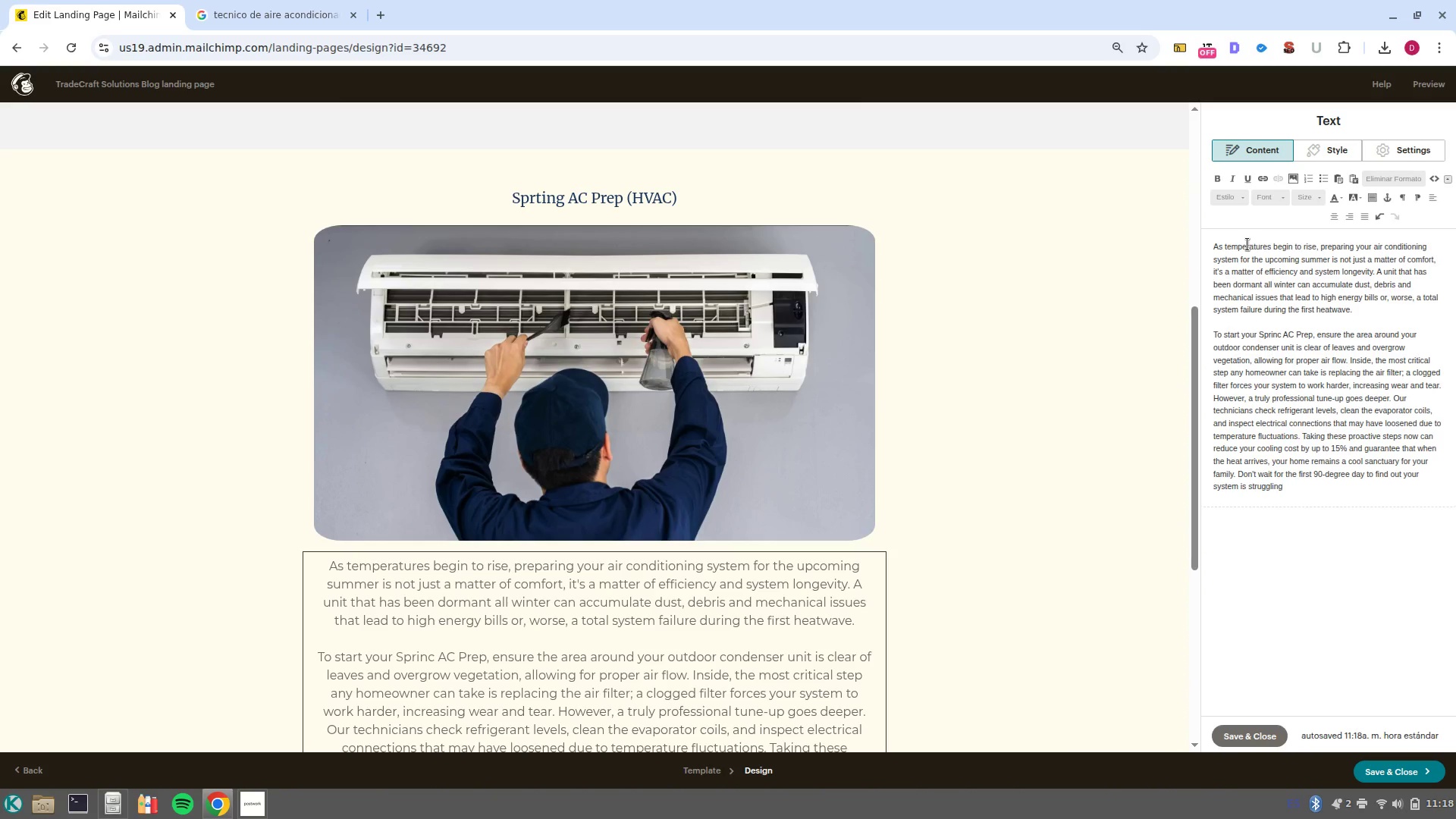 
left_click([1053, 419])
 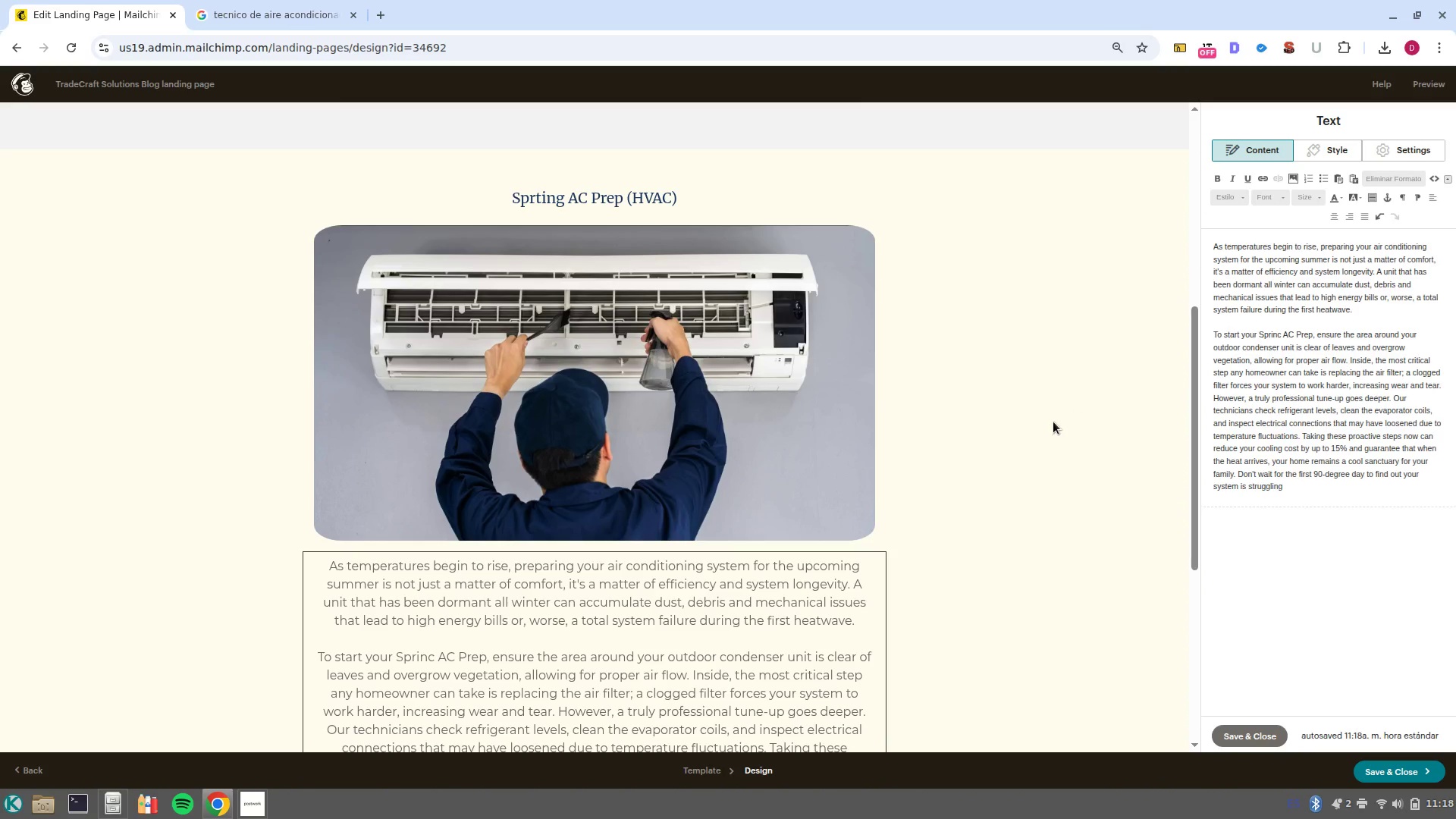 
scroll: coordinate [1053, 427], scroll_direction: down, amount: 2.0
 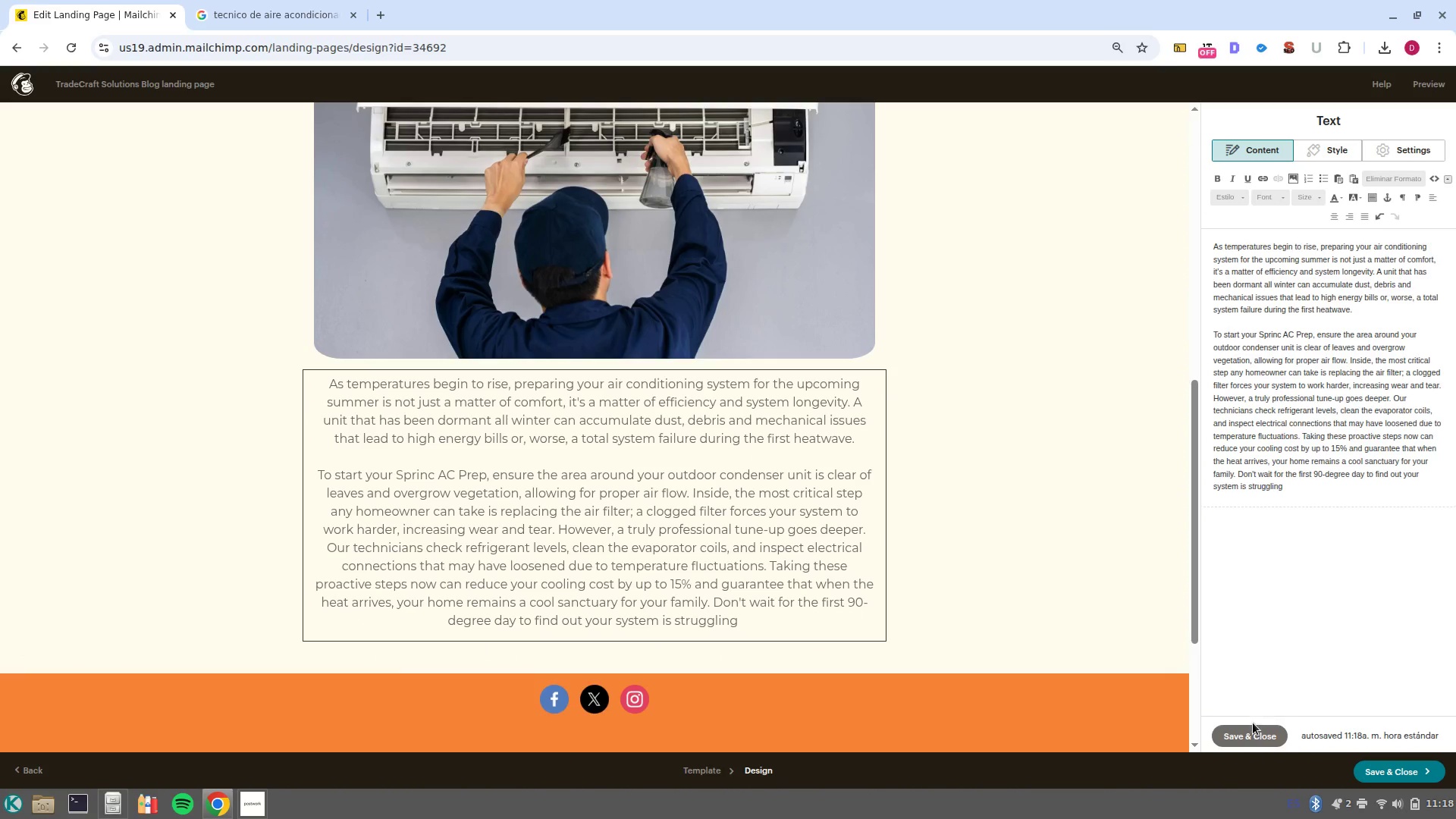 
left_click([1253, 734])
 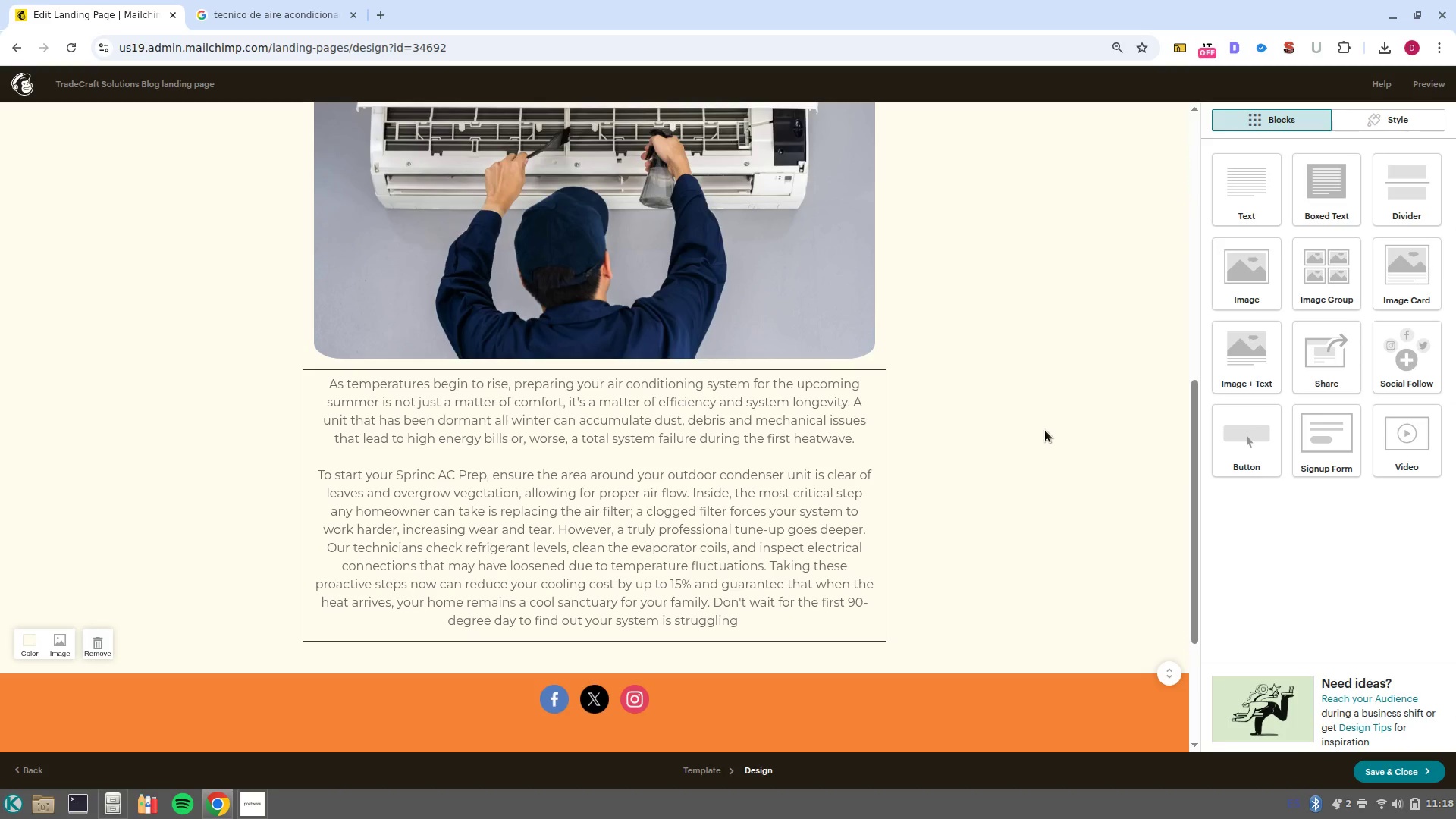 
left_click([1045, 430])
 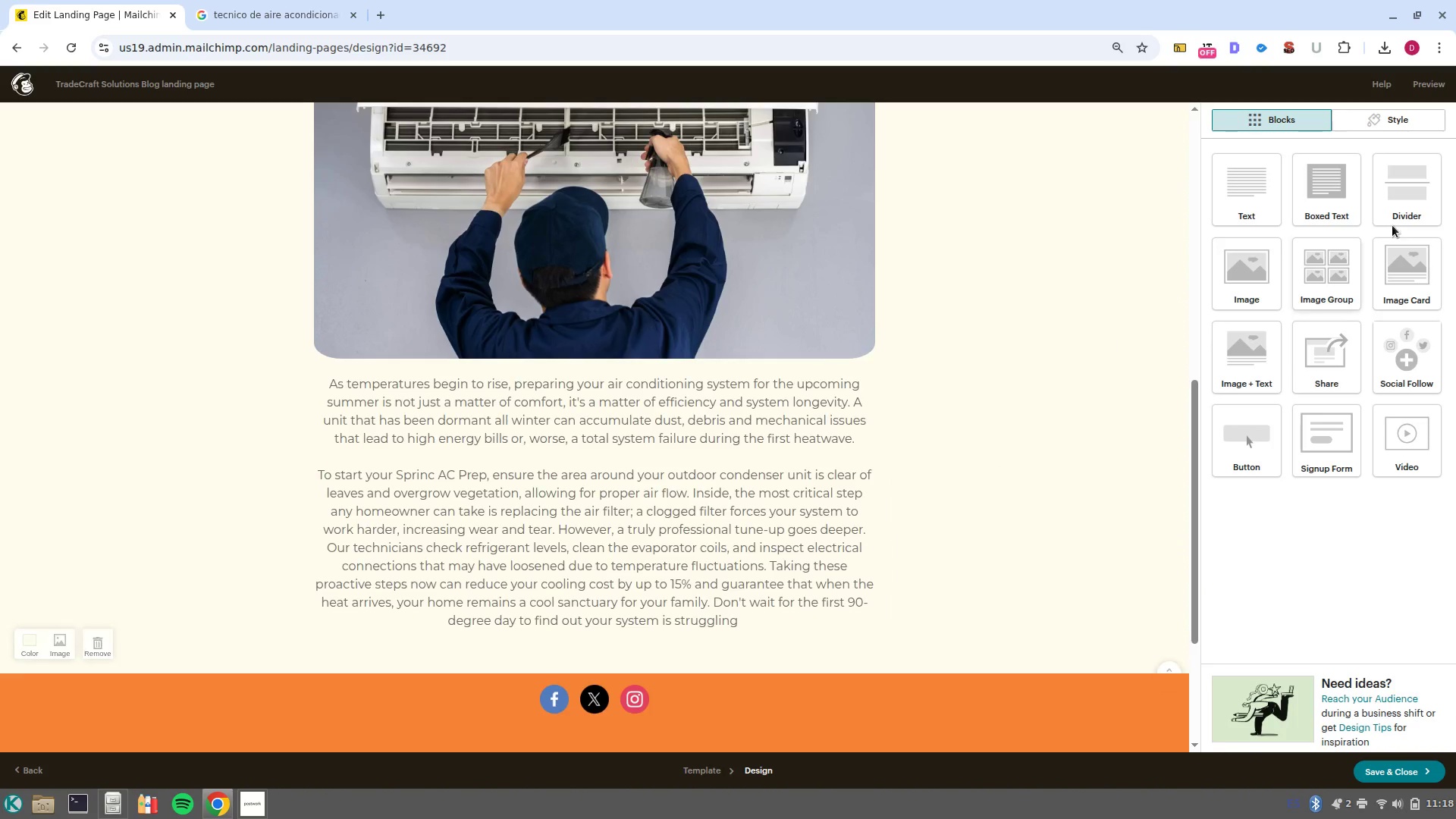 
left_click_drag(start_coordinate=[1253, 452], to_coordinate=[664, 627])
 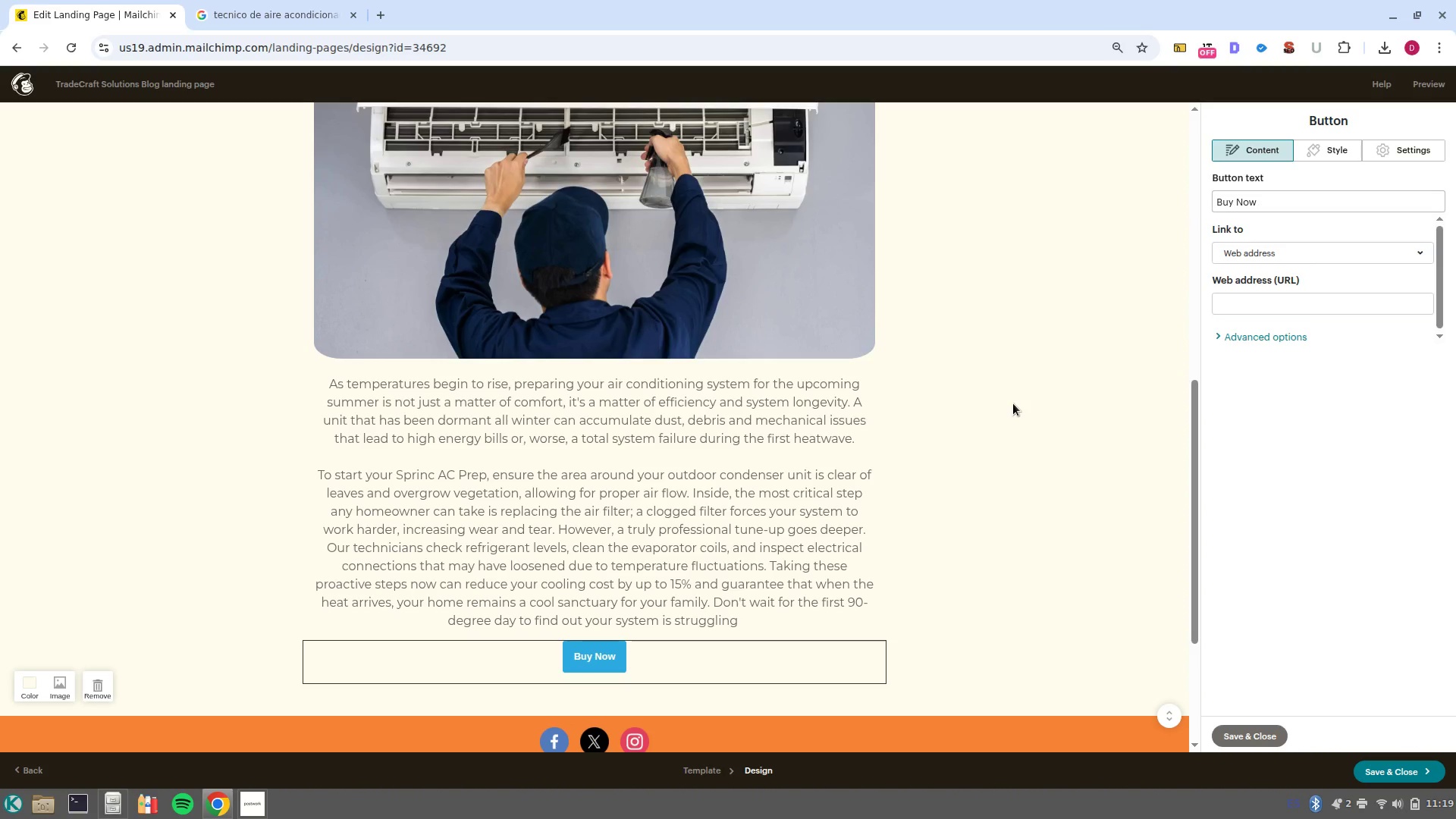 
wait(71.3)
 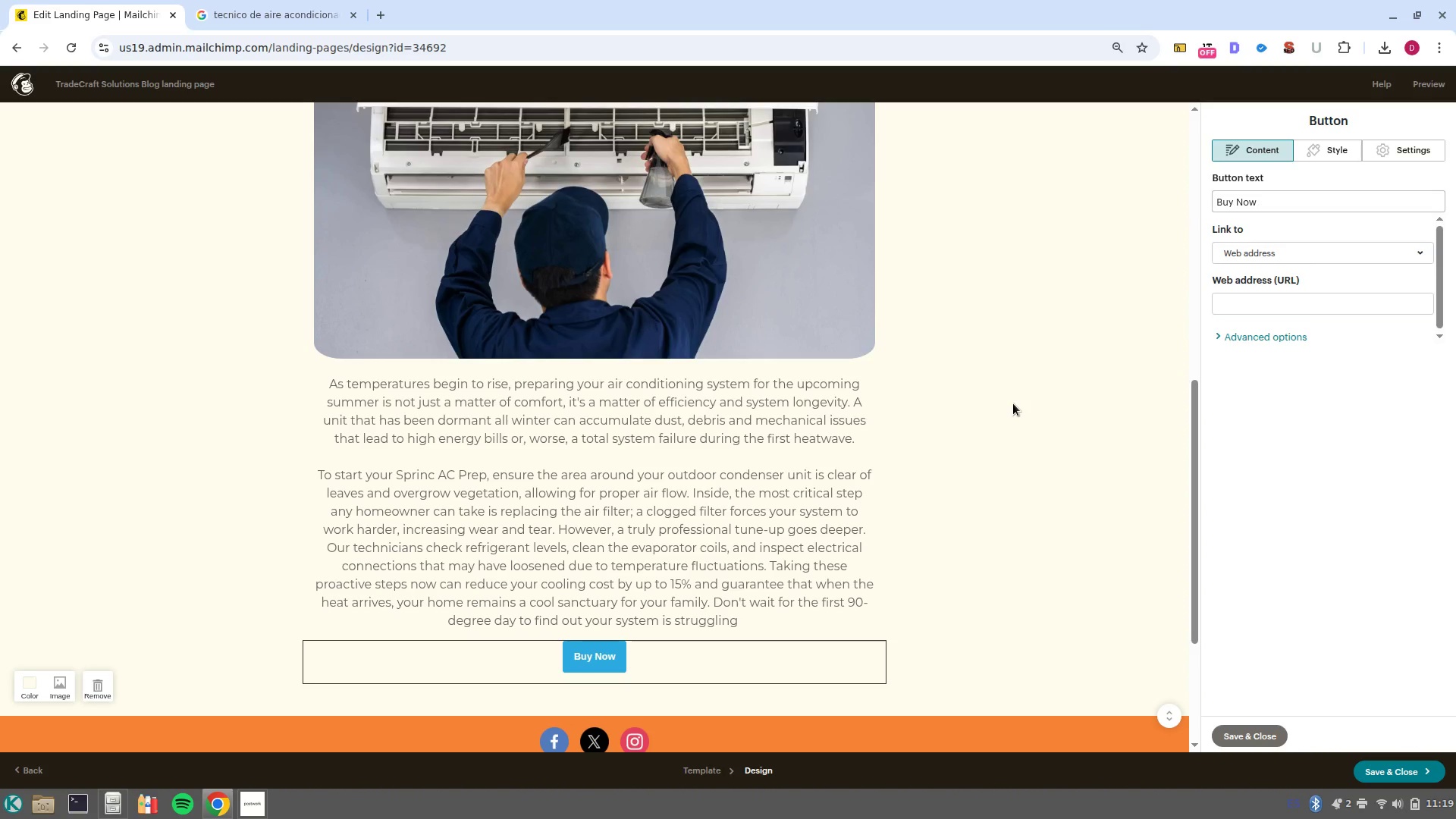 
left_click([626, 667])
 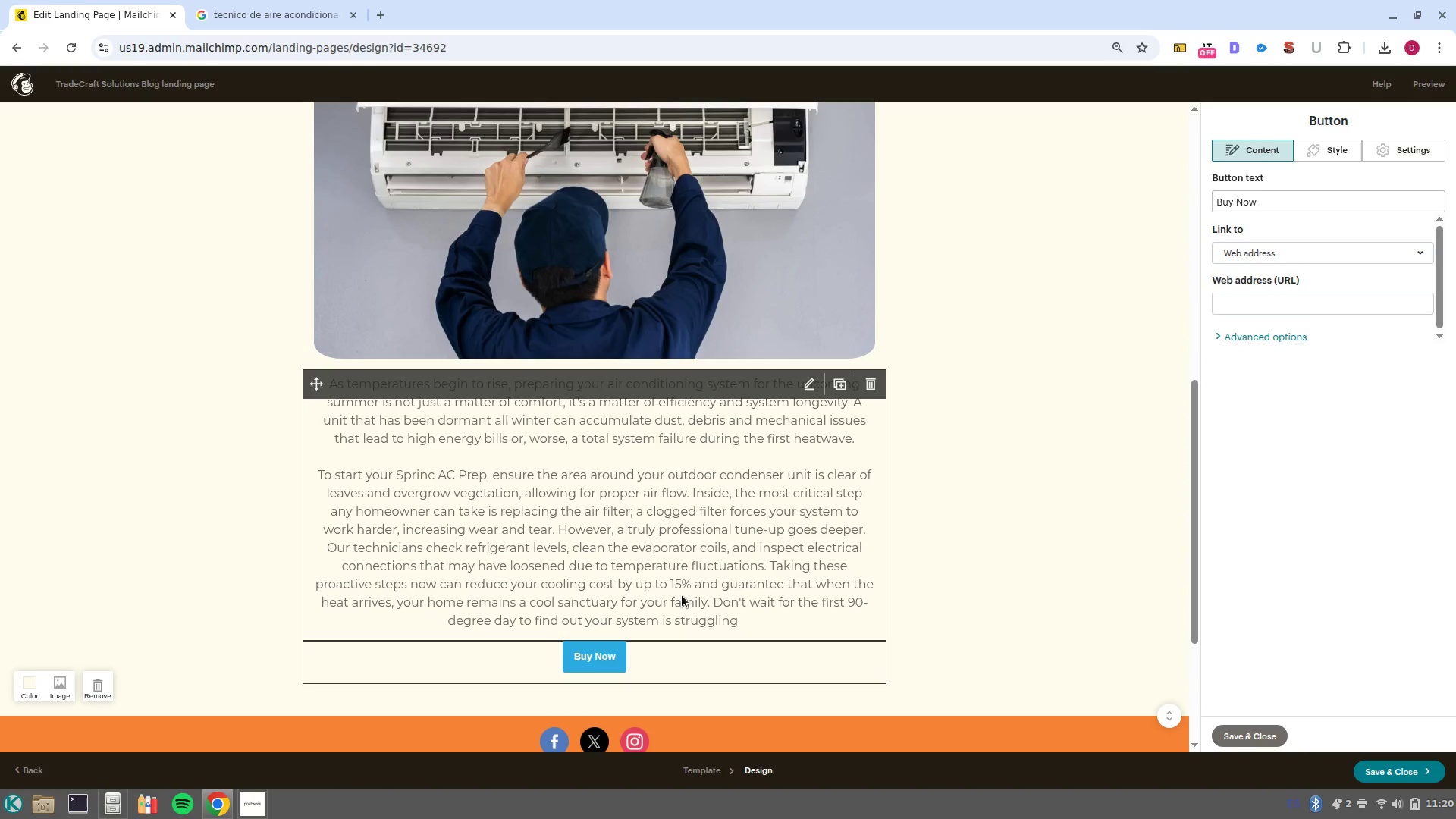 
wait(23.77)
 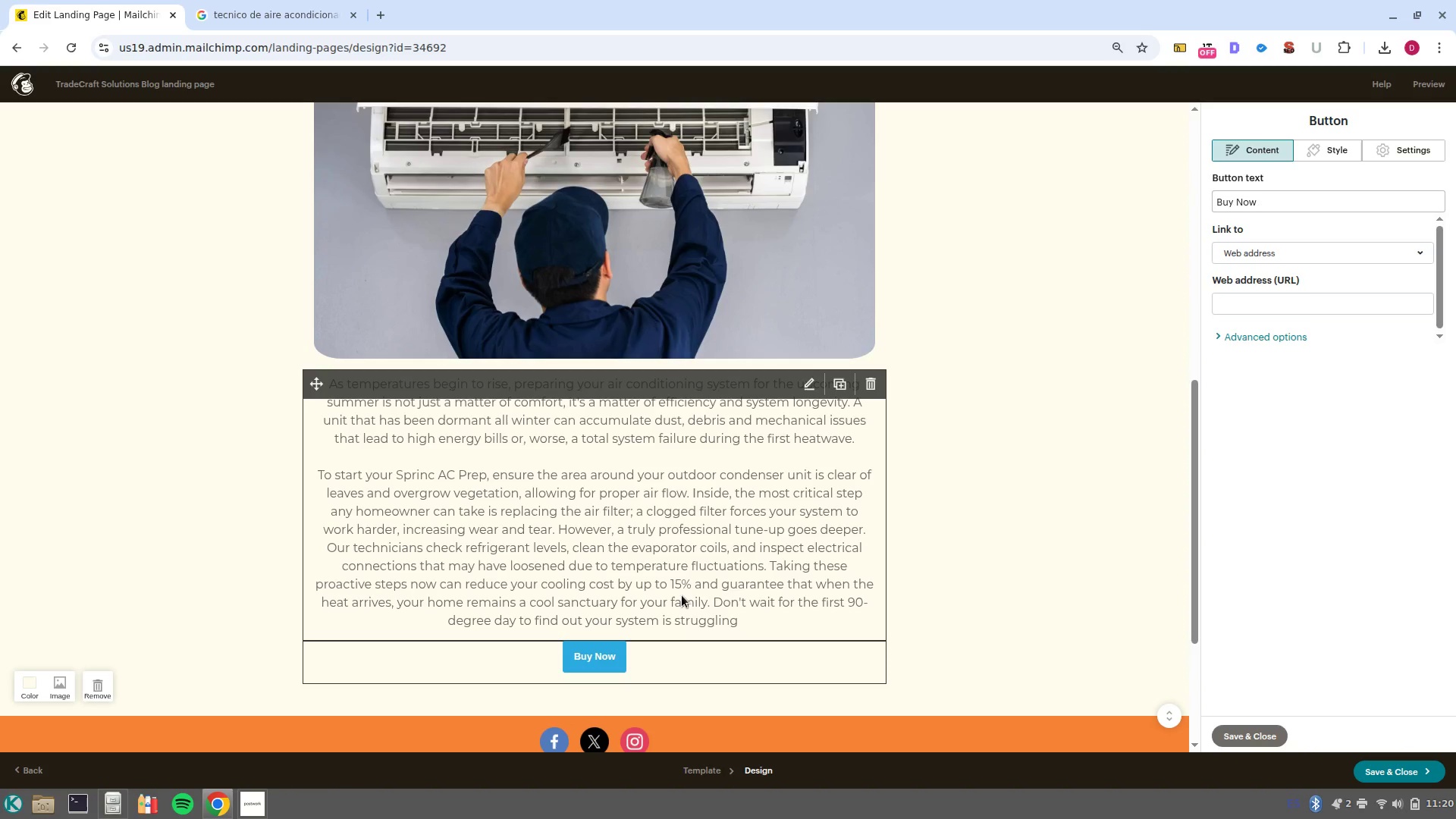 
left_click([1276, 256])
 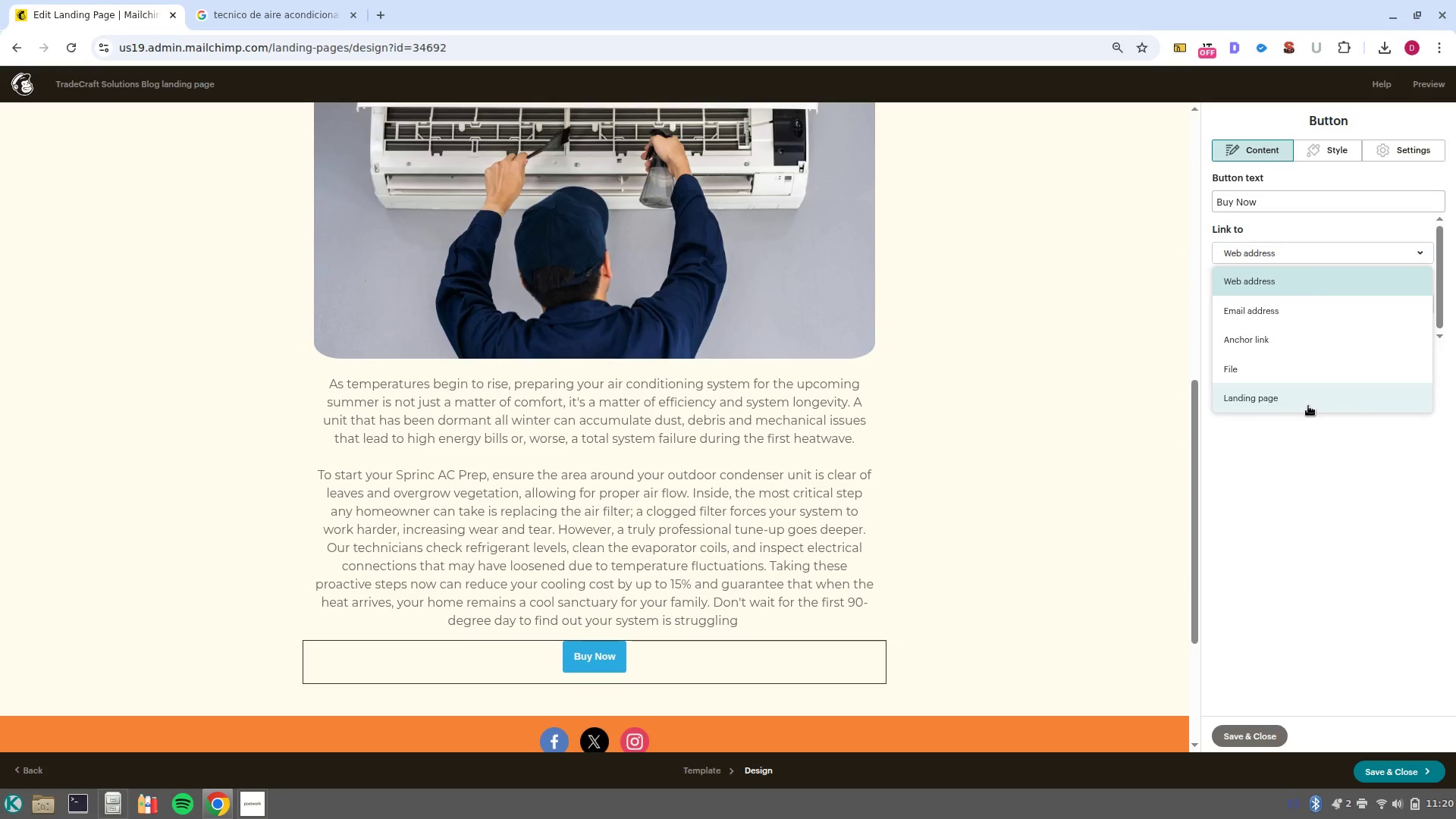 
left_click([1294, 341])
 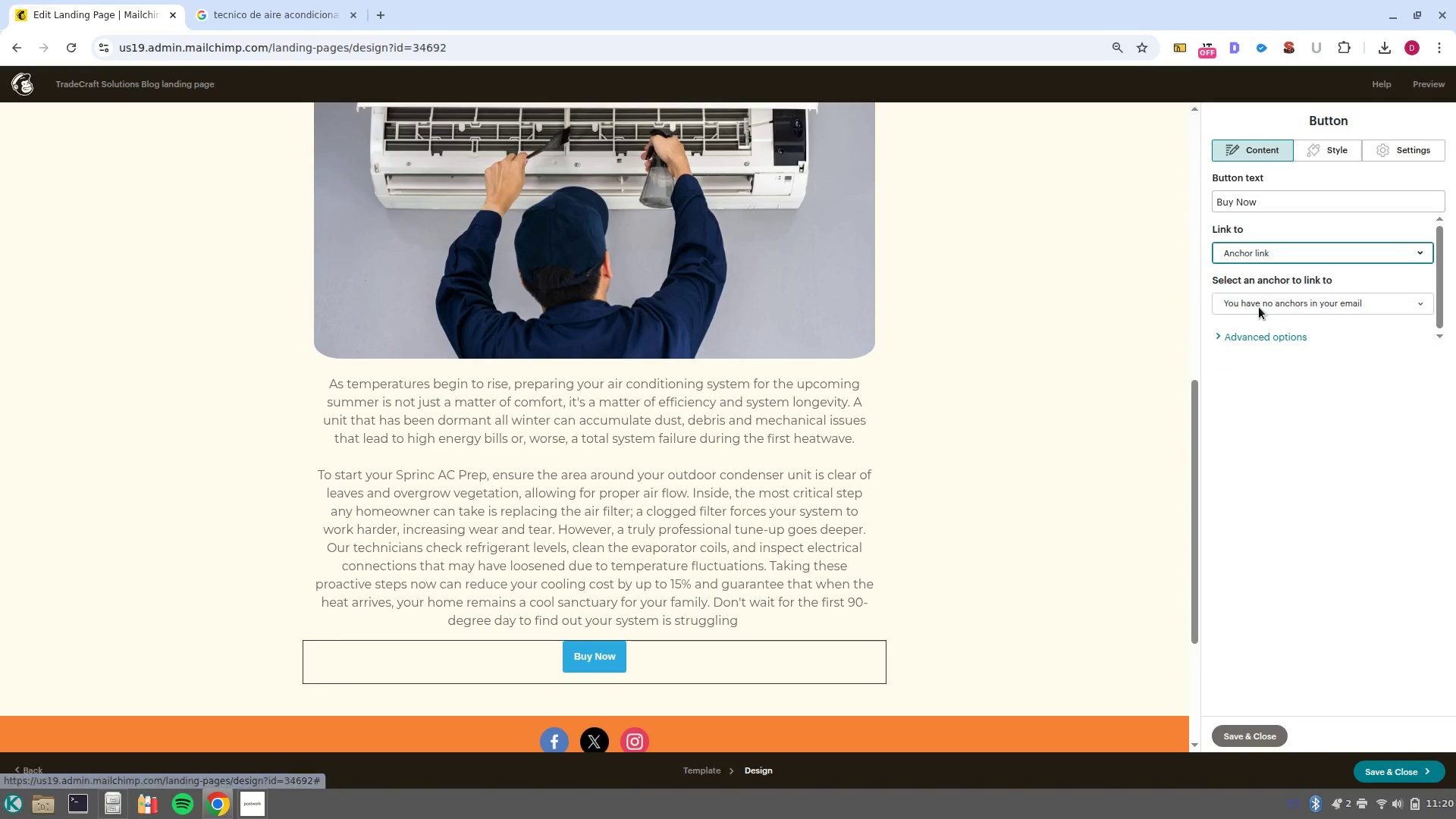 
left_click([1259, 307])
 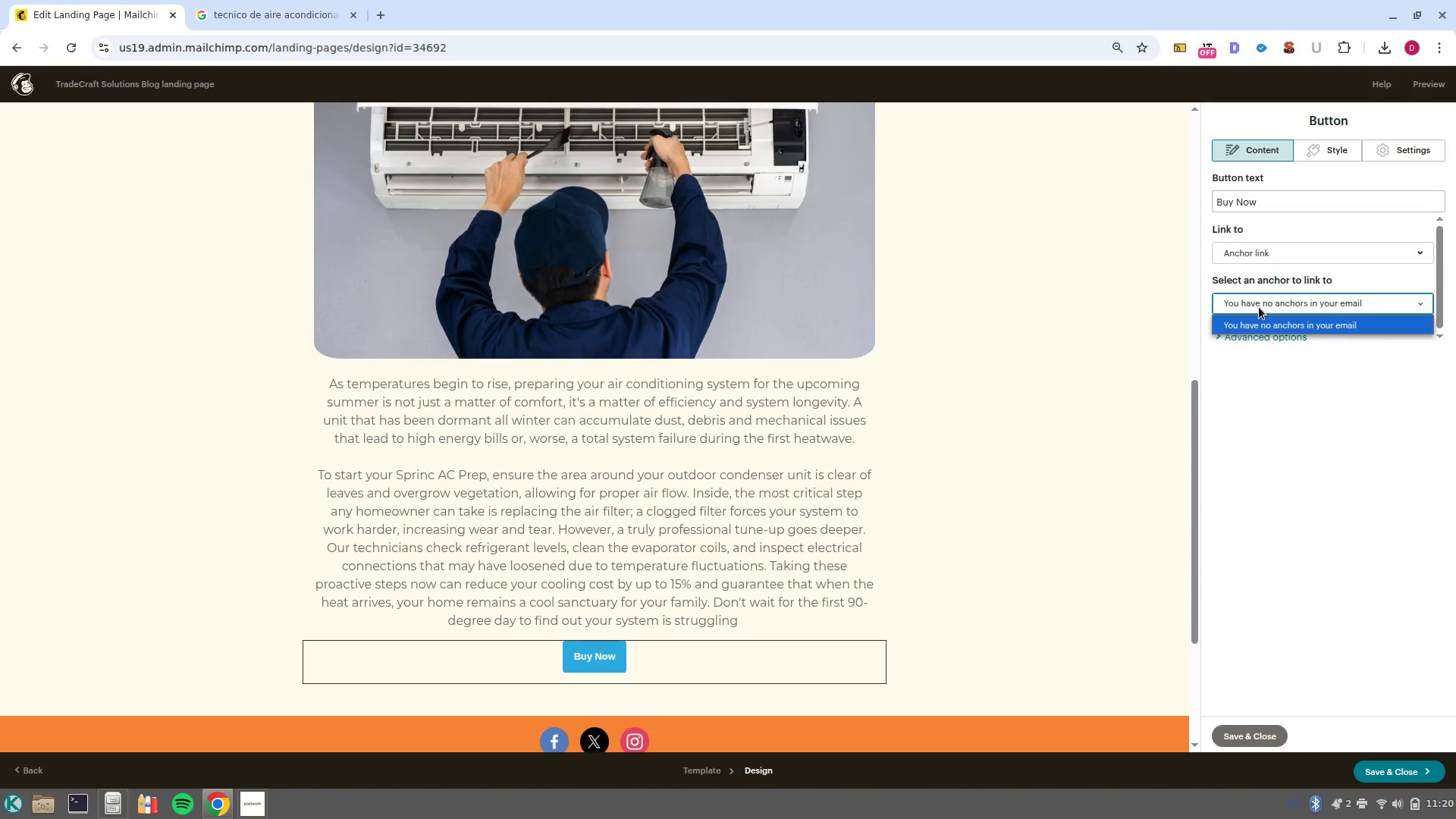 
left_click([1259, 307])
 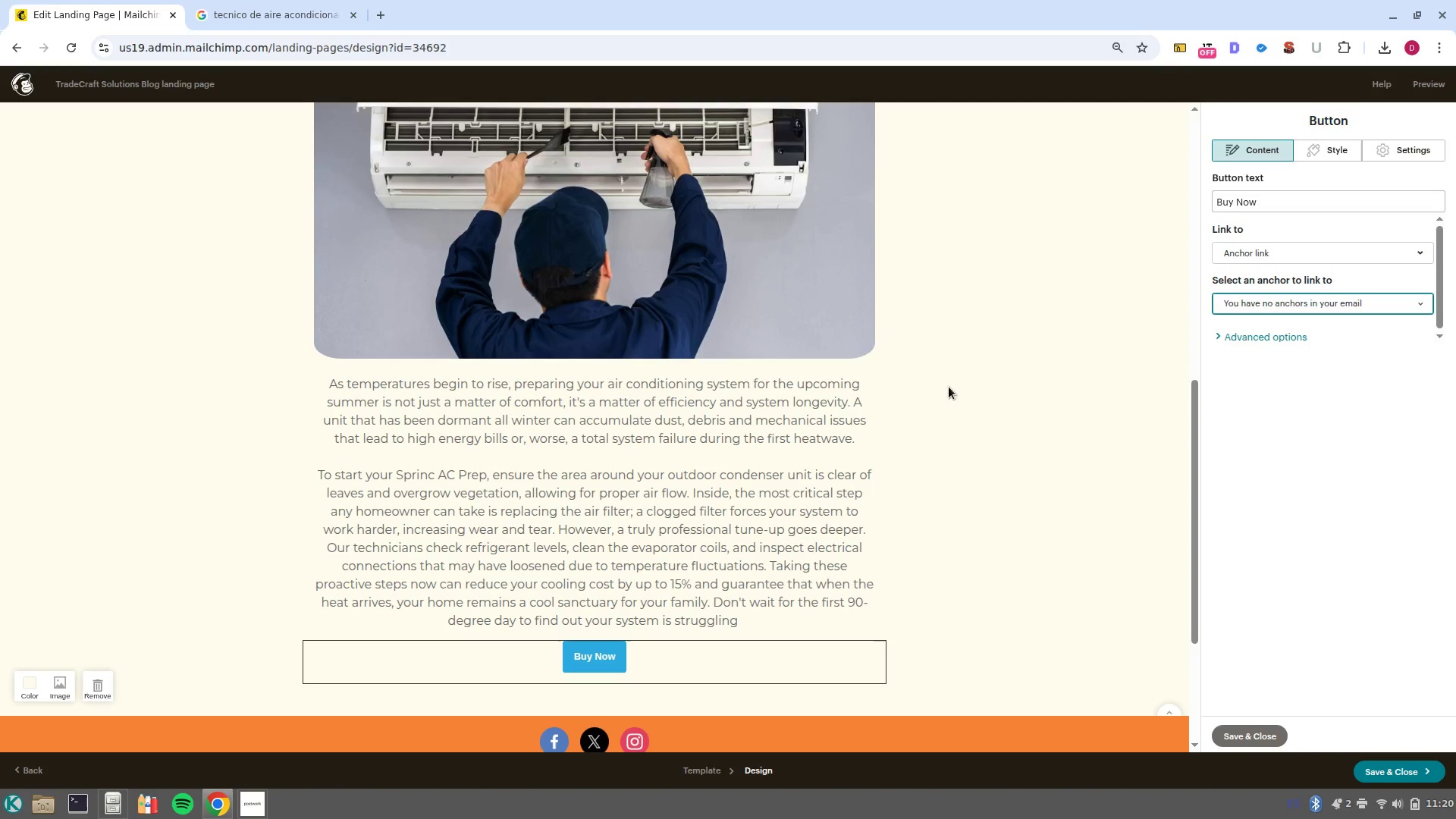 
scroll: coordinate [1009, 475], scroll_direction: down, amount: 4.0
 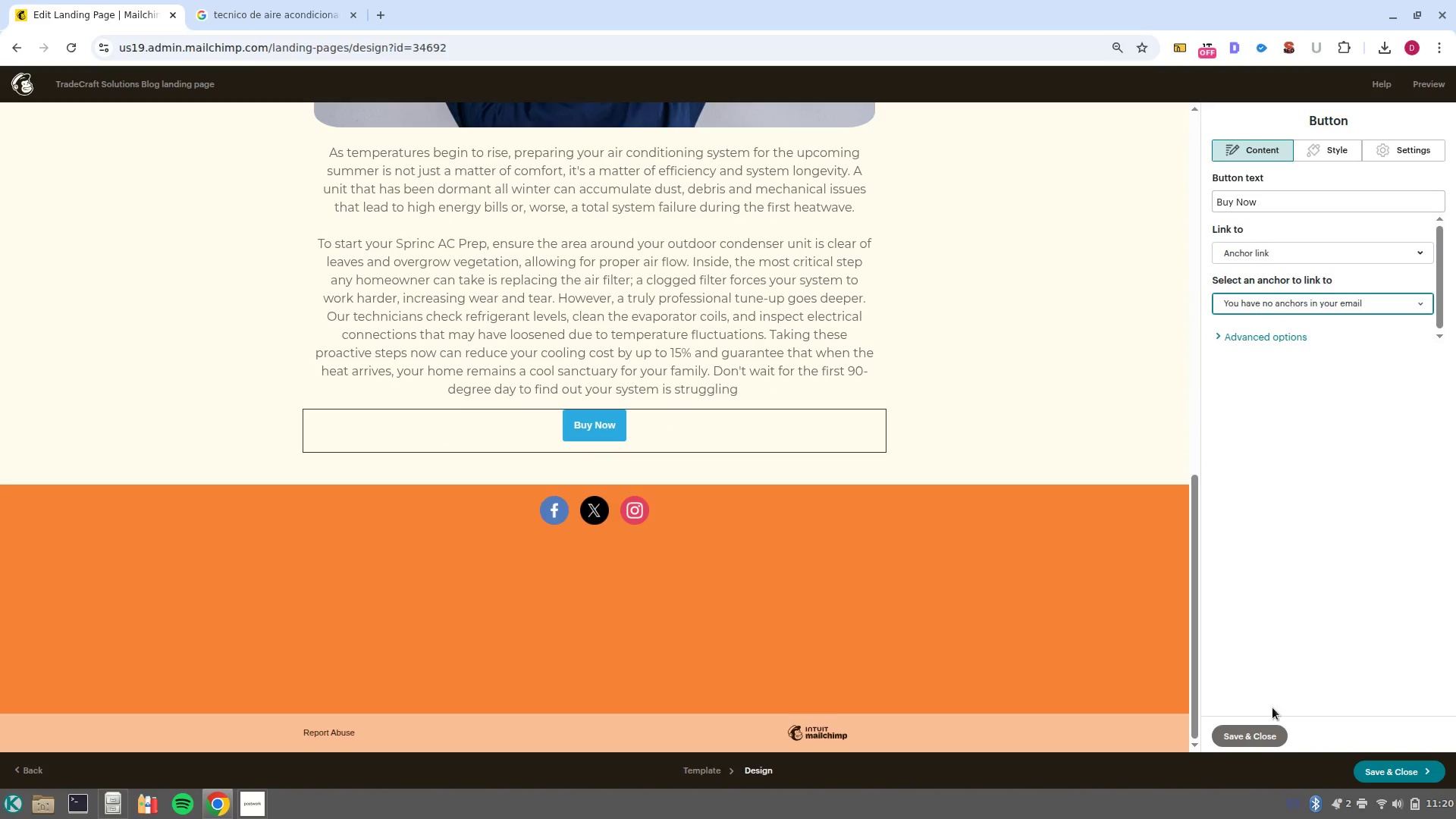 
left_click([1266, 742])
 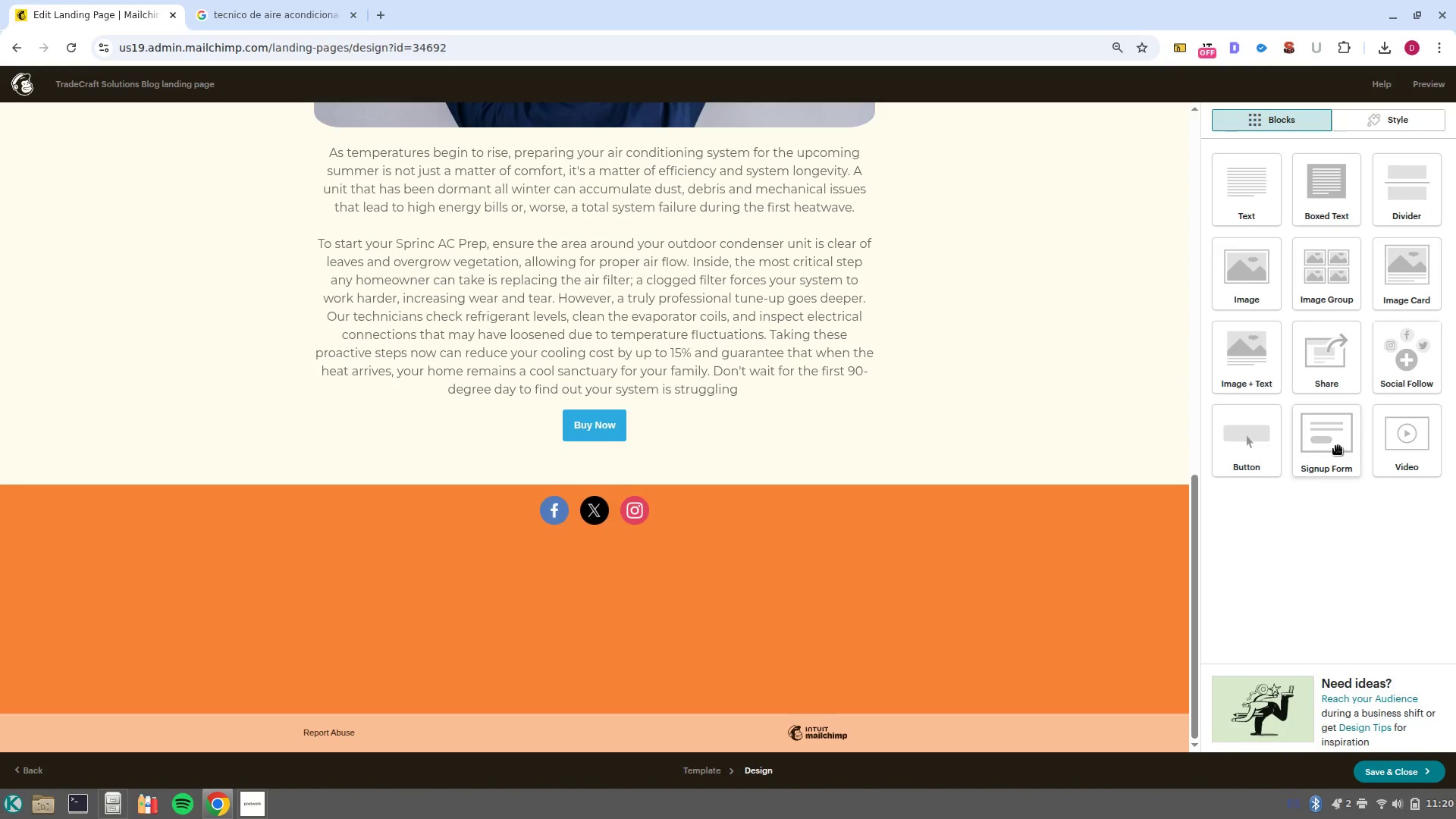 
left_click_drag(start_coordinate=[1320, 446], to_coordinate=[610, 488])
 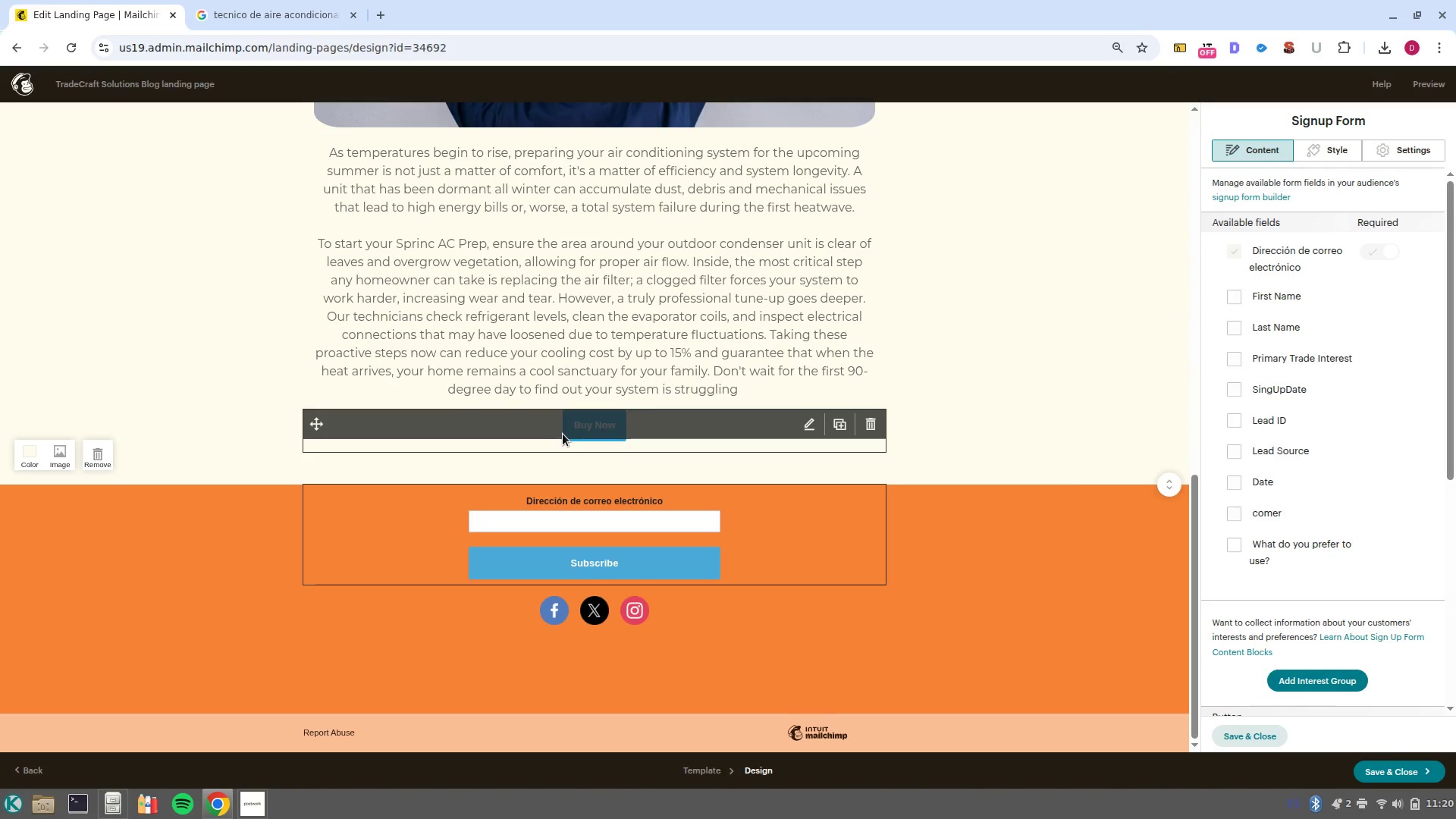 
scroll: coordinate [1348, 455], scroll_direction: down, amount: 5.0
 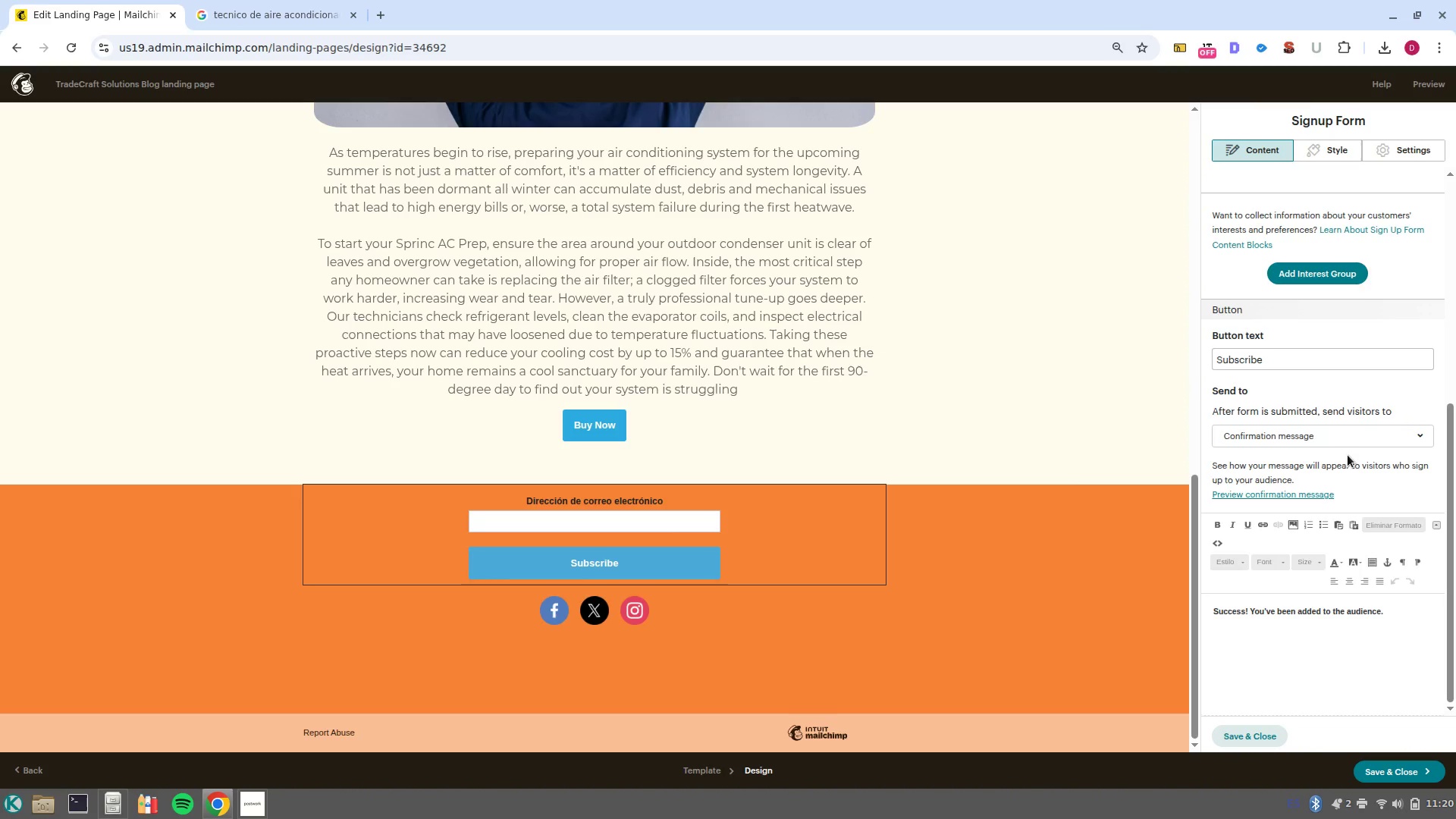 
wait(17.29)
 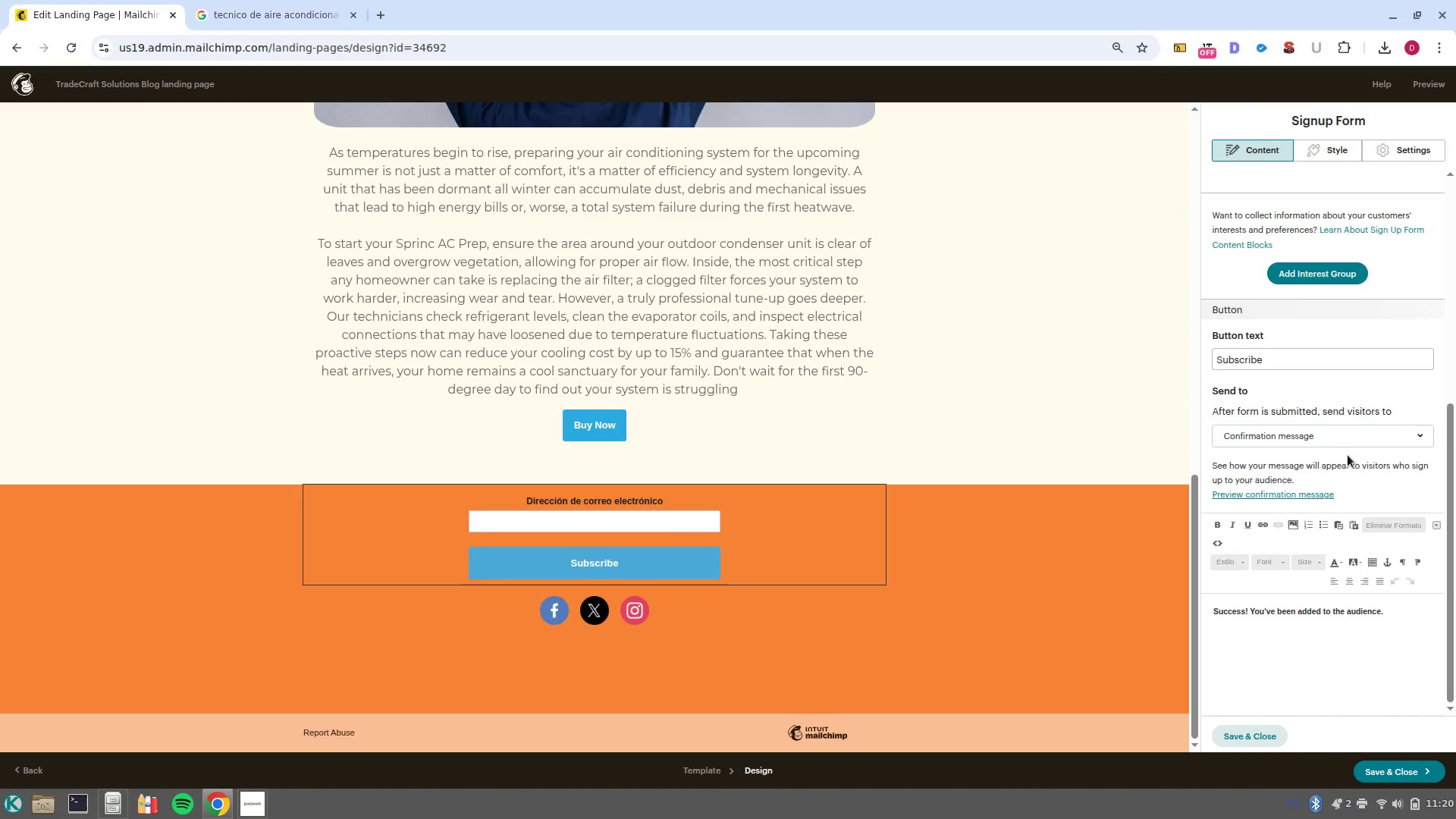 
left_click([789, 566])
 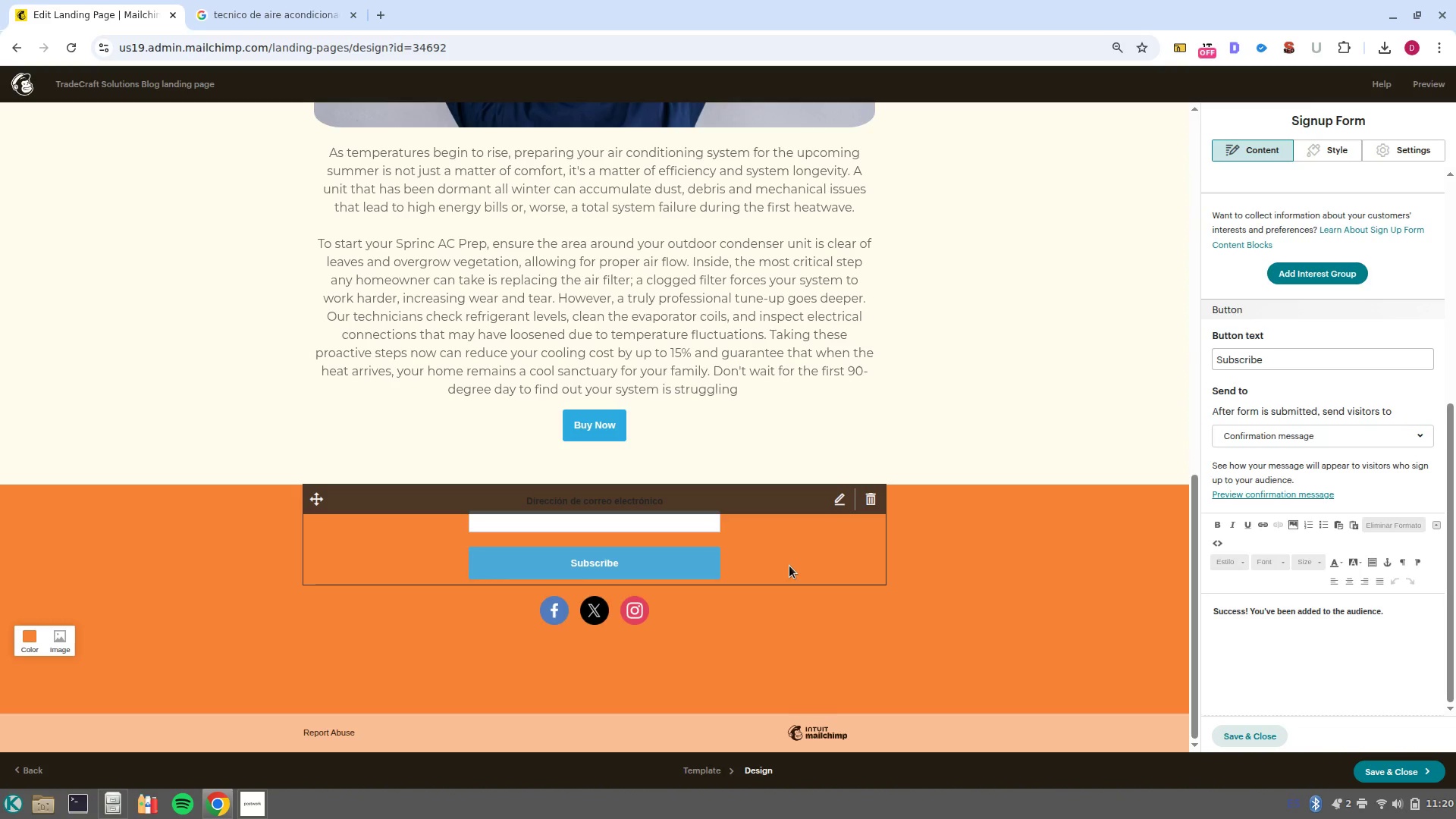 
wait(11.83)
 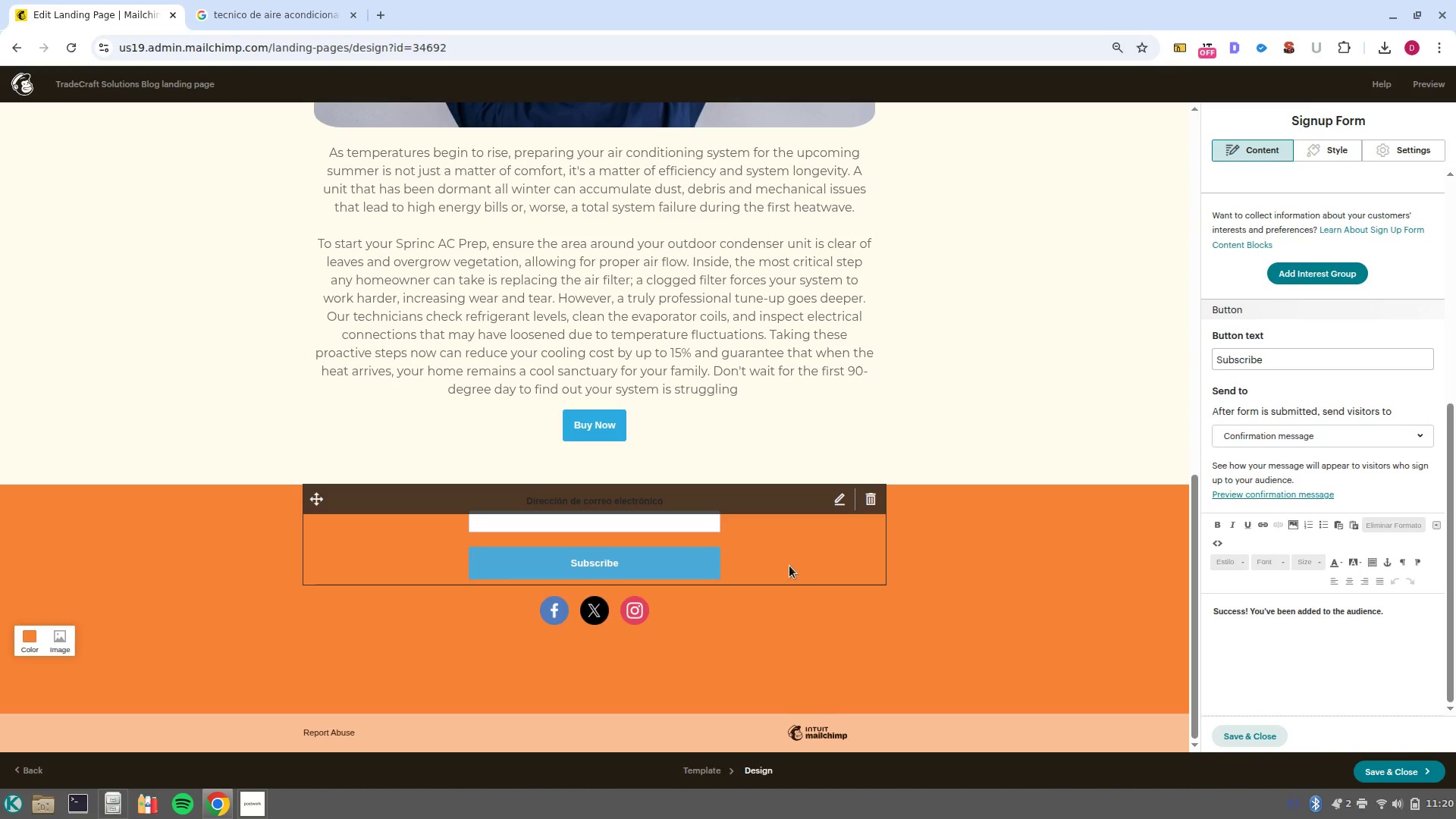 
scroll: coordinate [1324, 471], scroll_direction: down, amount: 2.0
 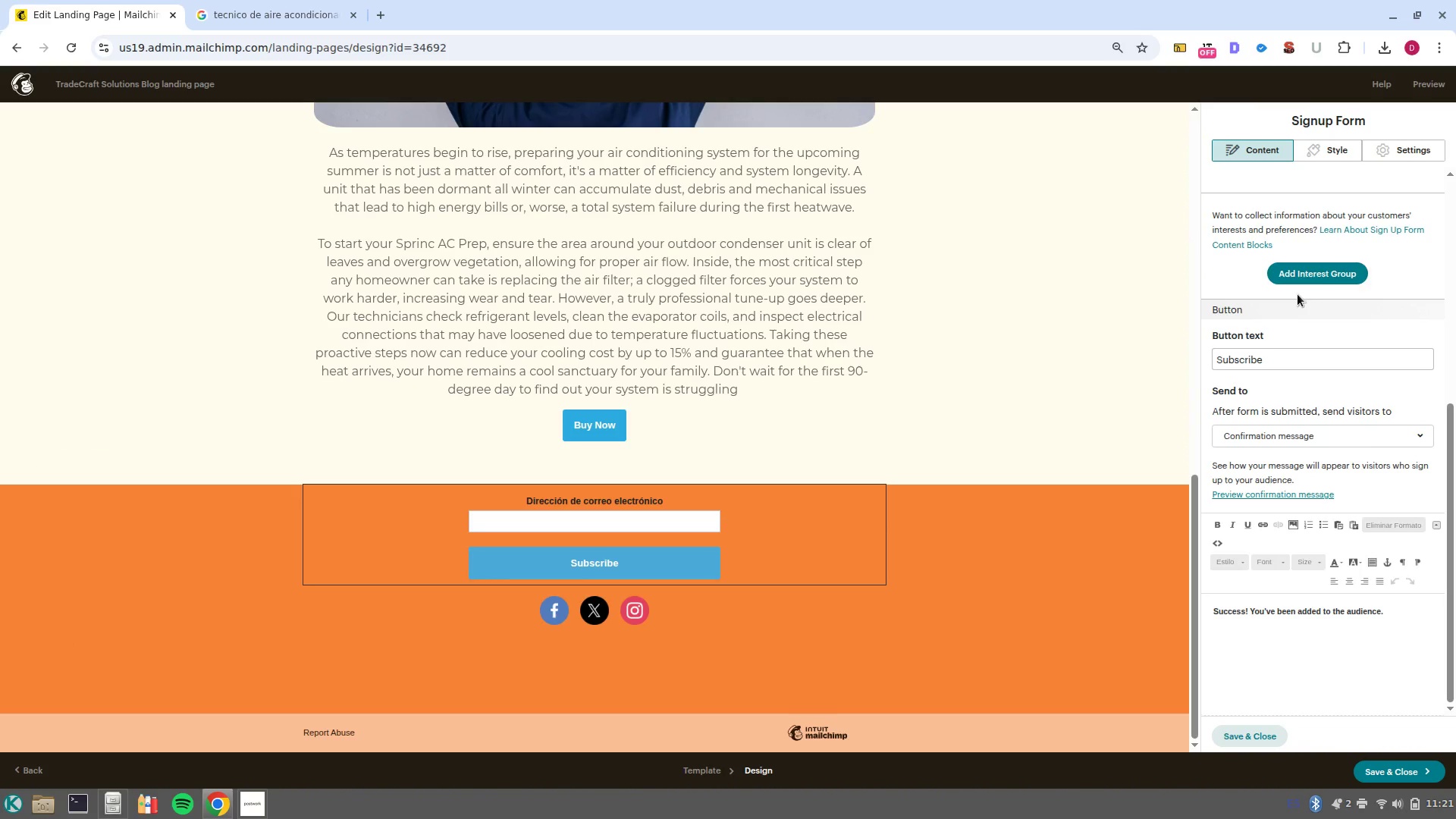 
left_click([1327, 158])
 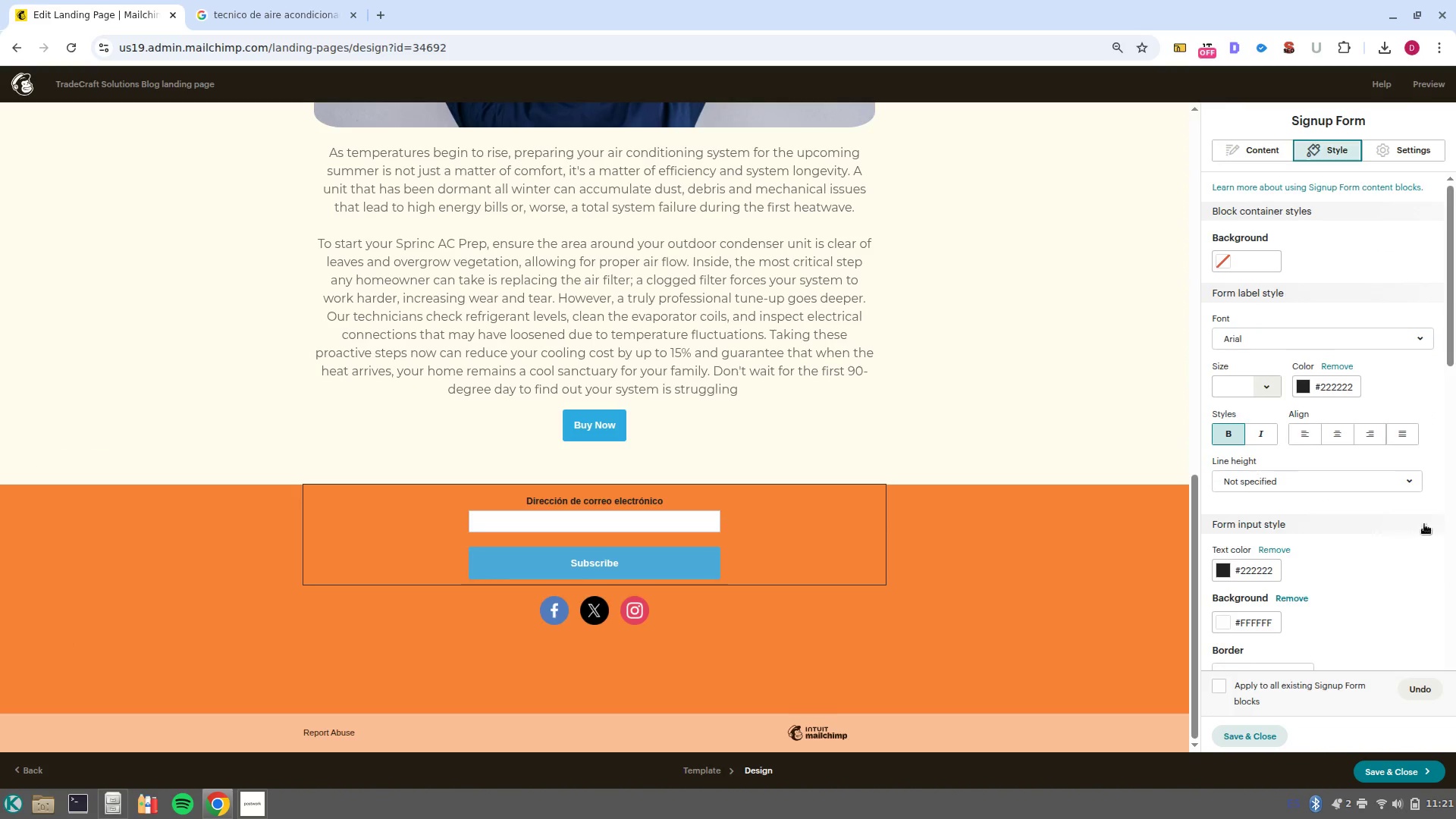 
scroll: coordinate [1388, 610], scroll_direction: down, amount: 8.0
 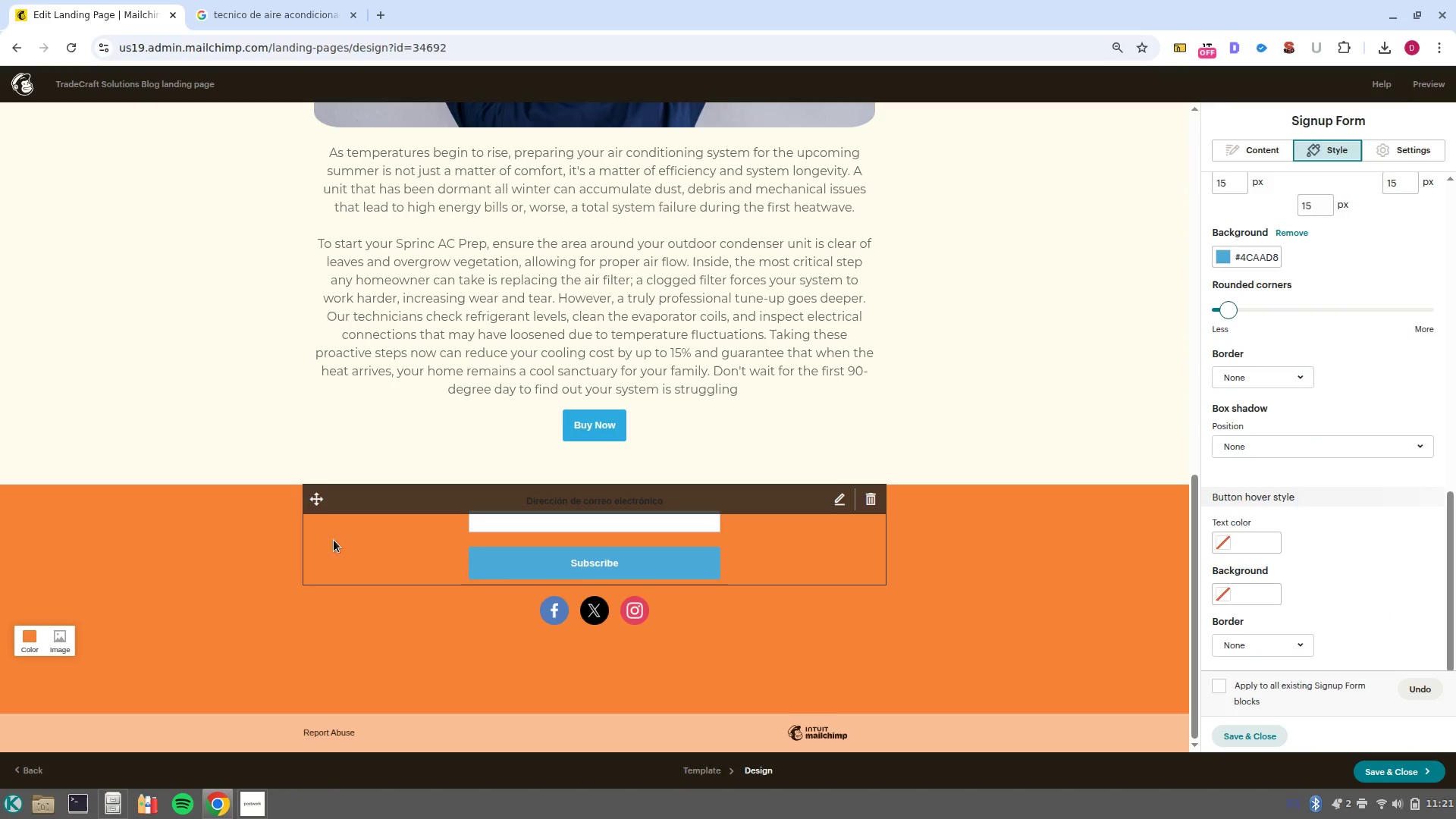 
left_click([317, 541])
 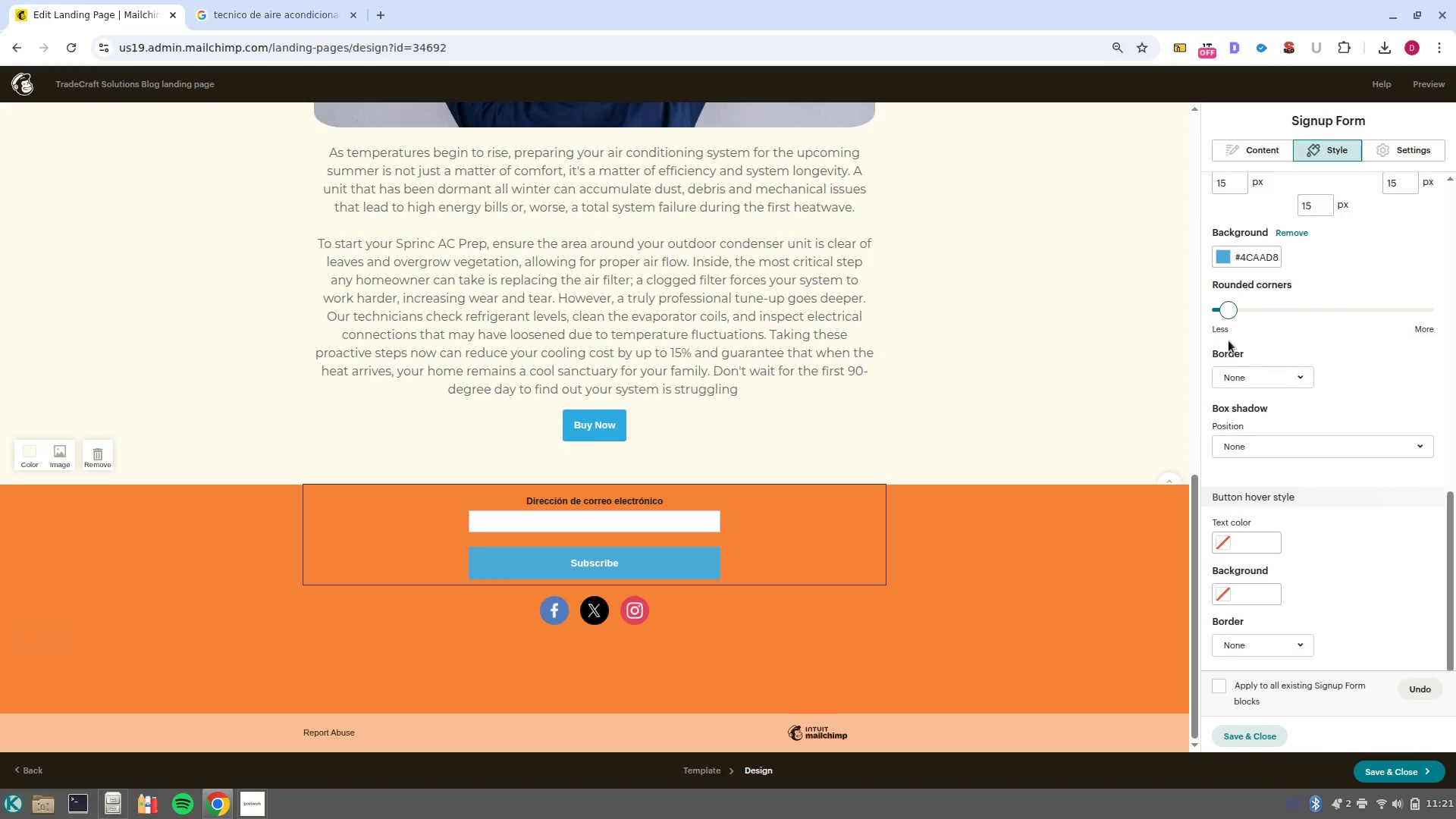 
scroll: coordinate [1333, 306], scroll_direction: up, amount: 11.0
 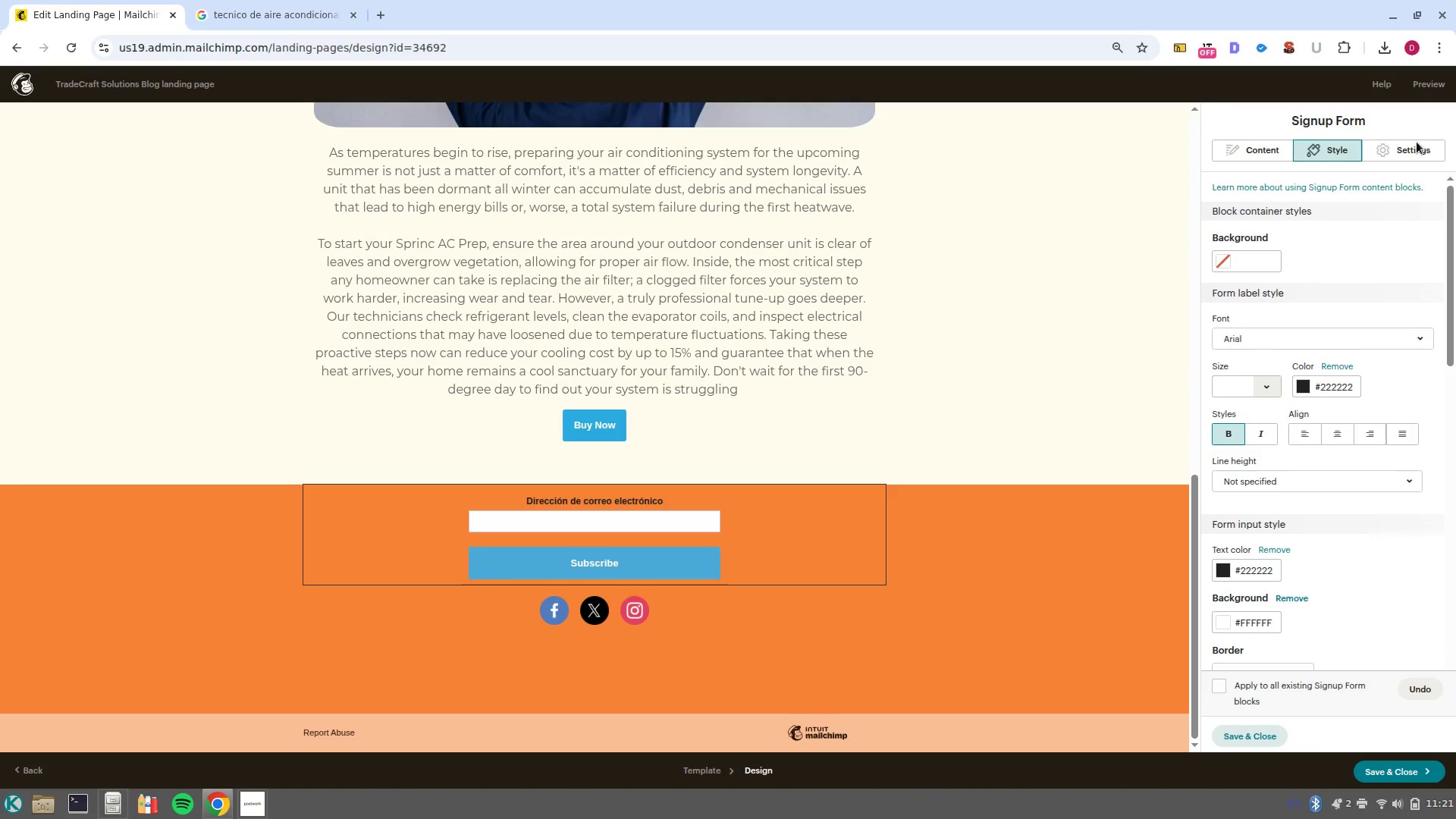 
left_click([1417, 142])
 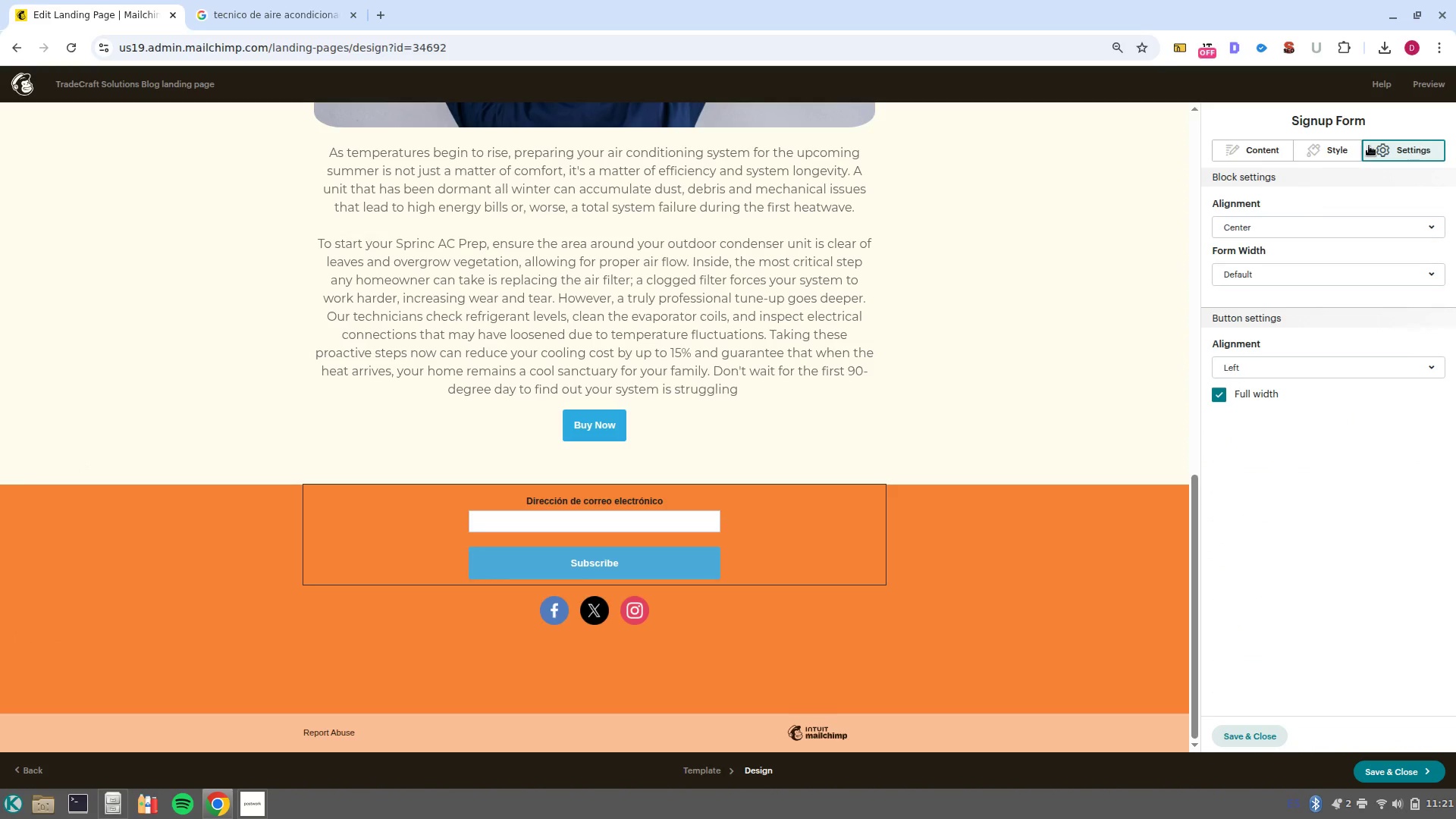 
left_click([1346, 150])
 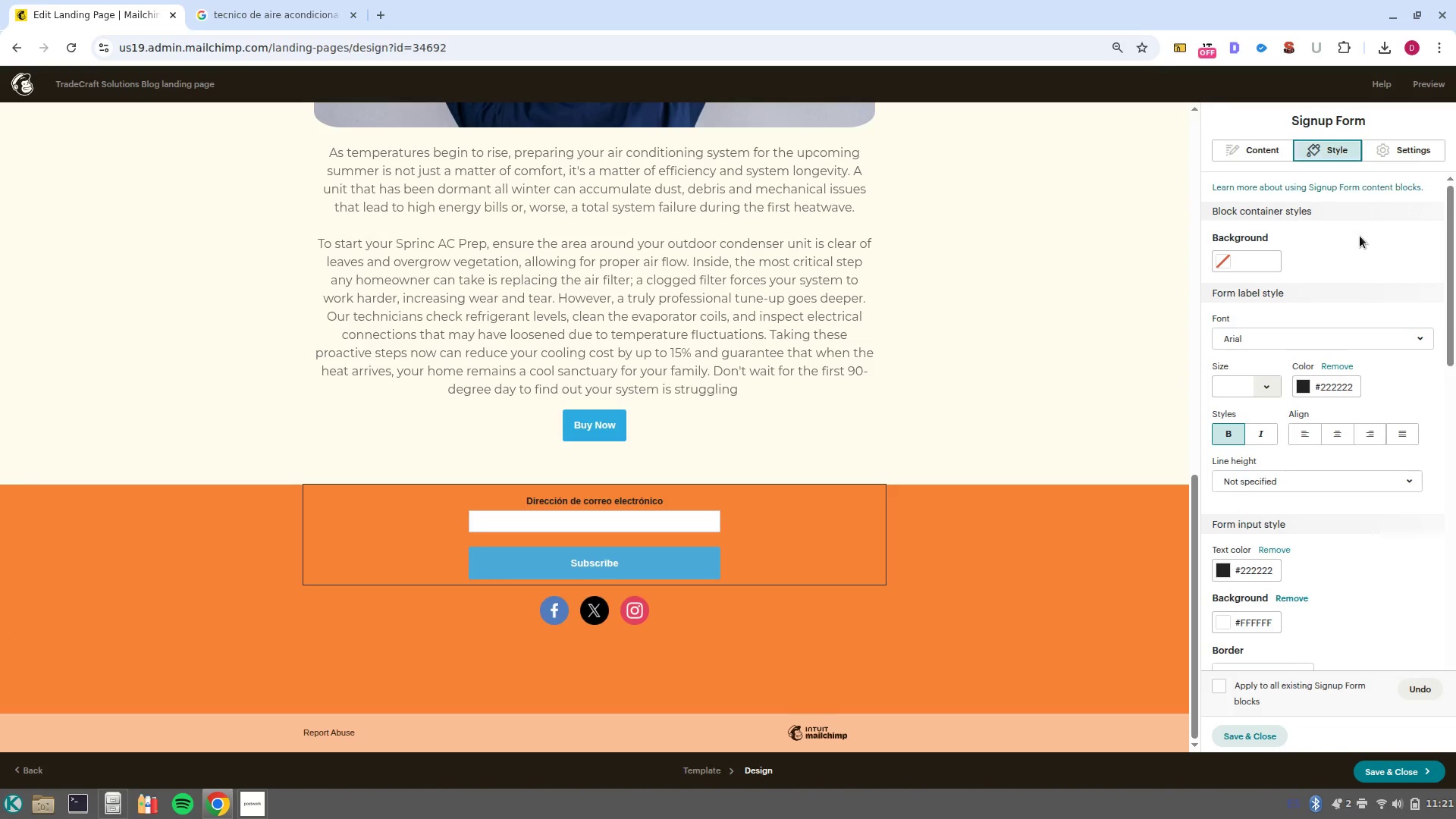 
scroll: coordinate [1354, 270], scroll_direction: up, amount: 3.0
 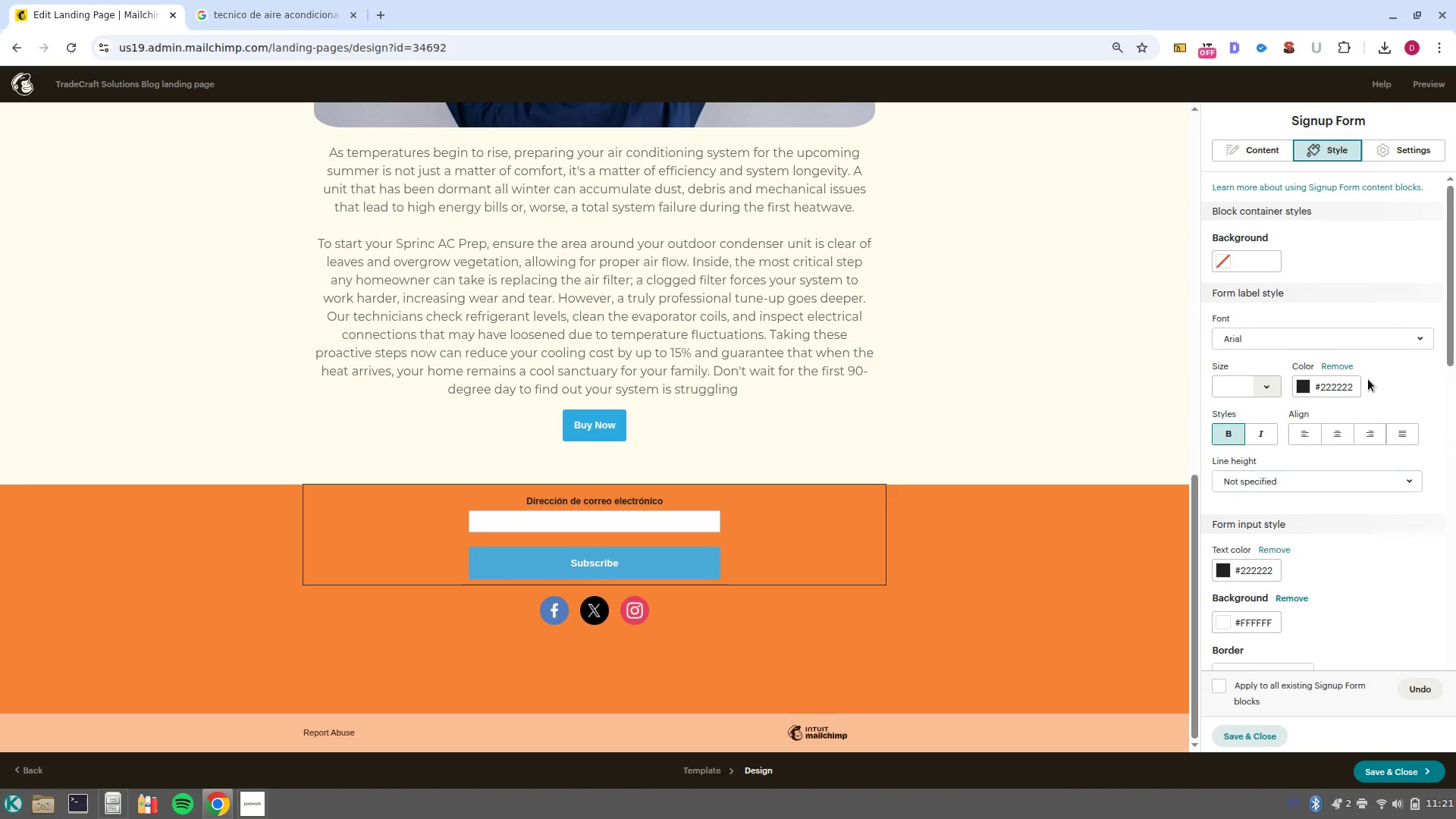 
scroll: coordinate [1382, 450], scroll_direction: down, amount: 13.0
 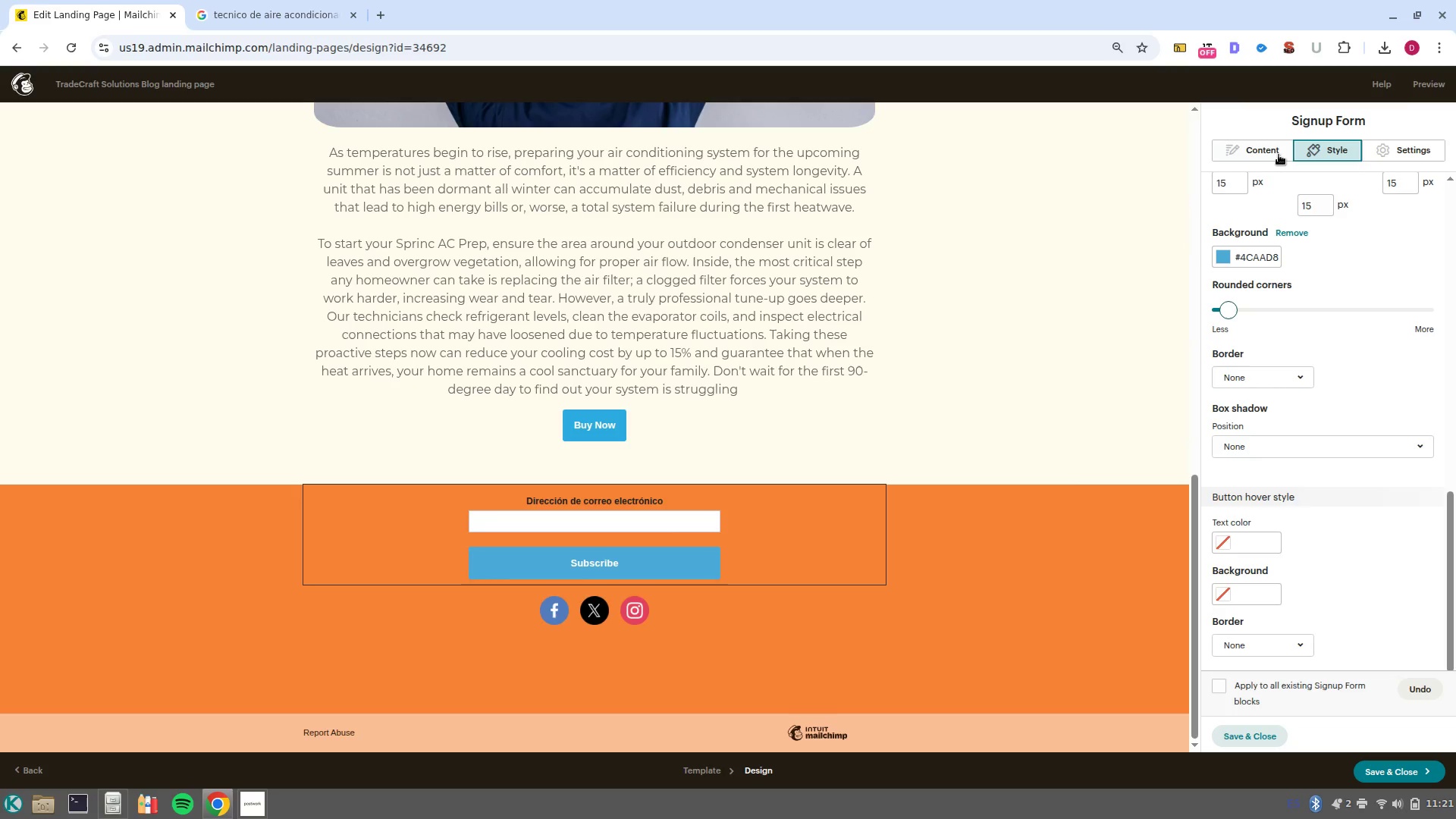 
left_click([1273, 153])
 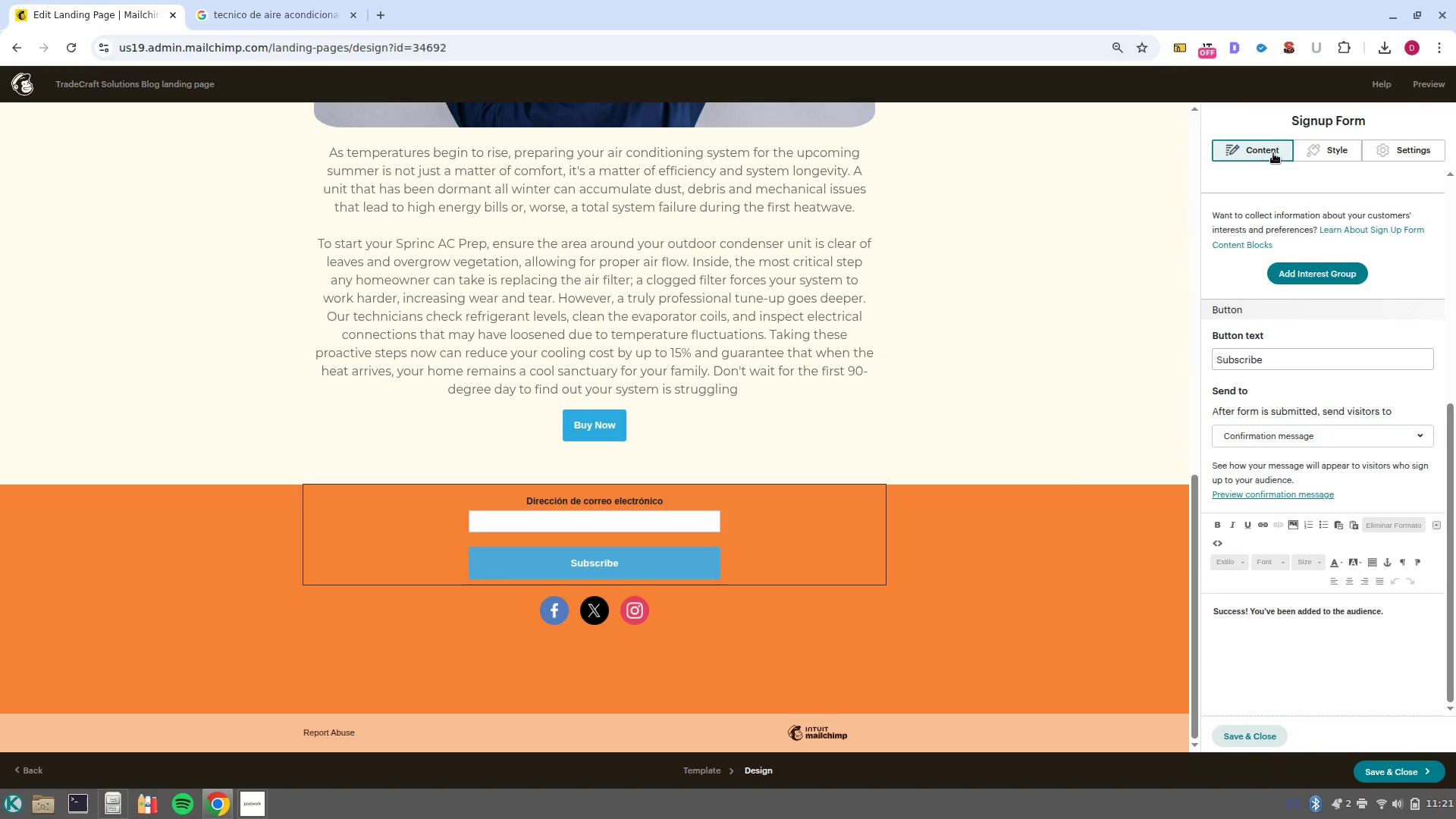 
scroll: coordinate [837, 398], scroll_direction: up, amount: 7.0
 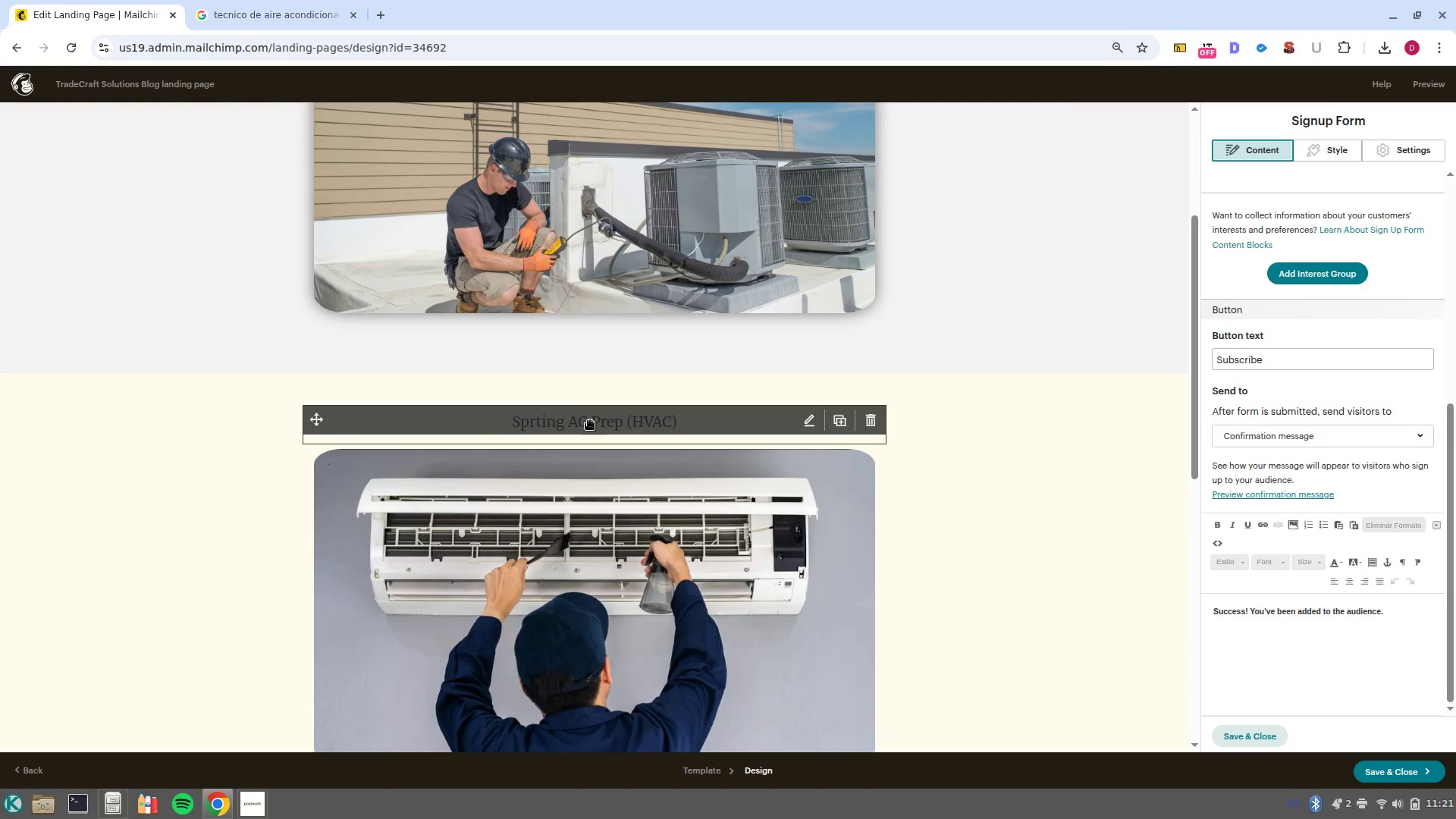 
left_click([593, 437])
 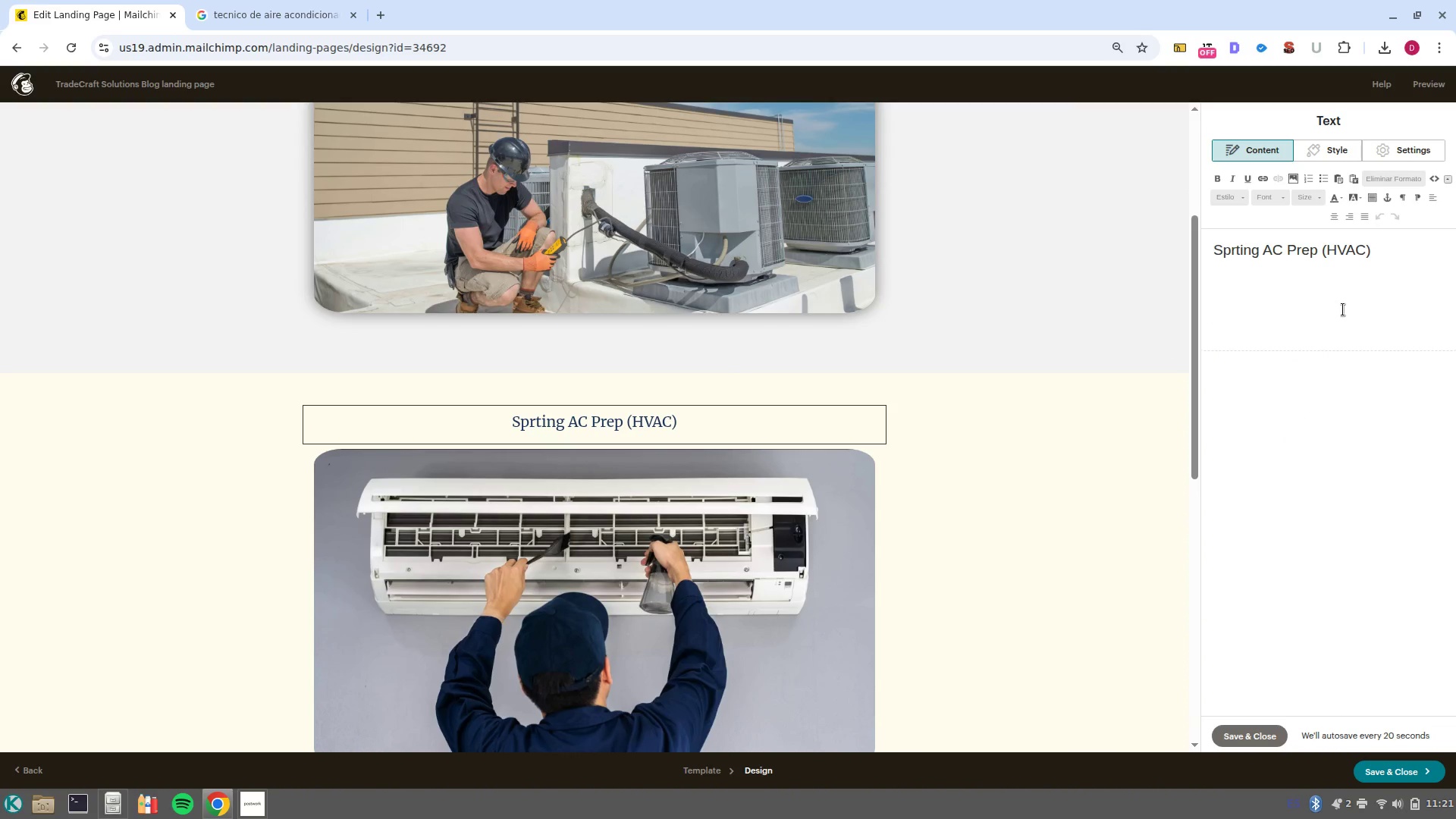 
wait(10.67)
 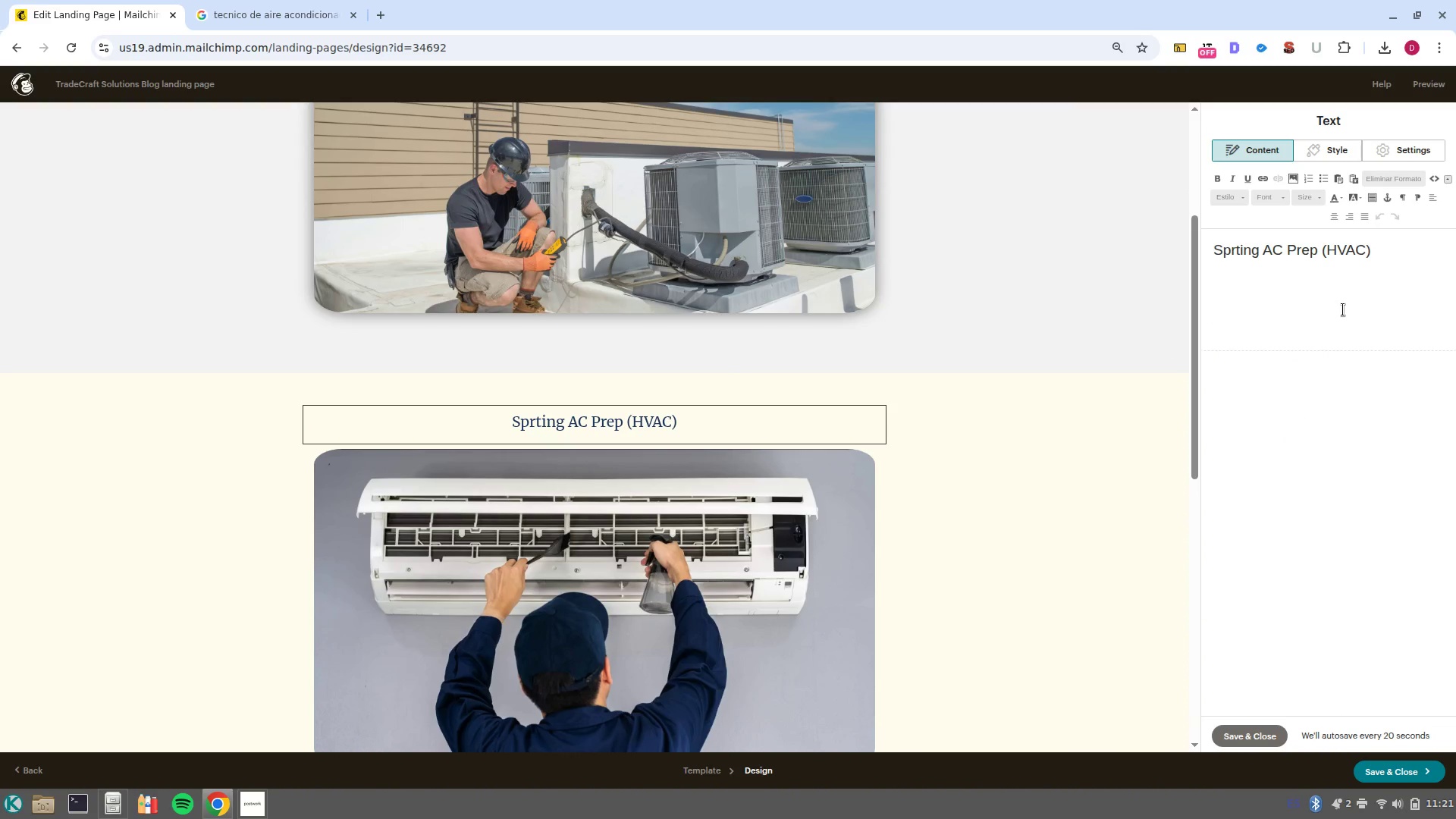 
left_click([1328, 158])
 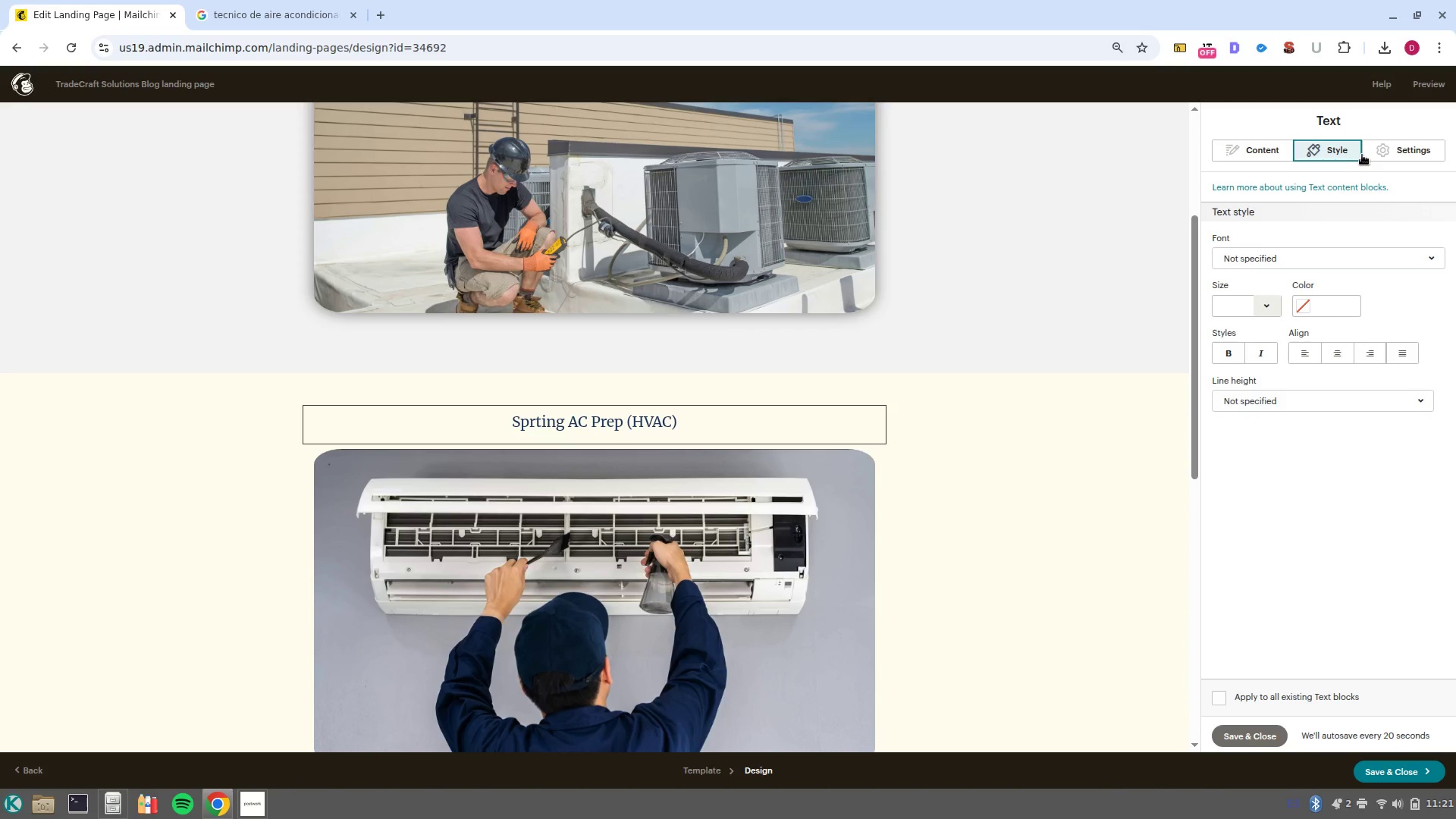 
left_click([1383, 152])
 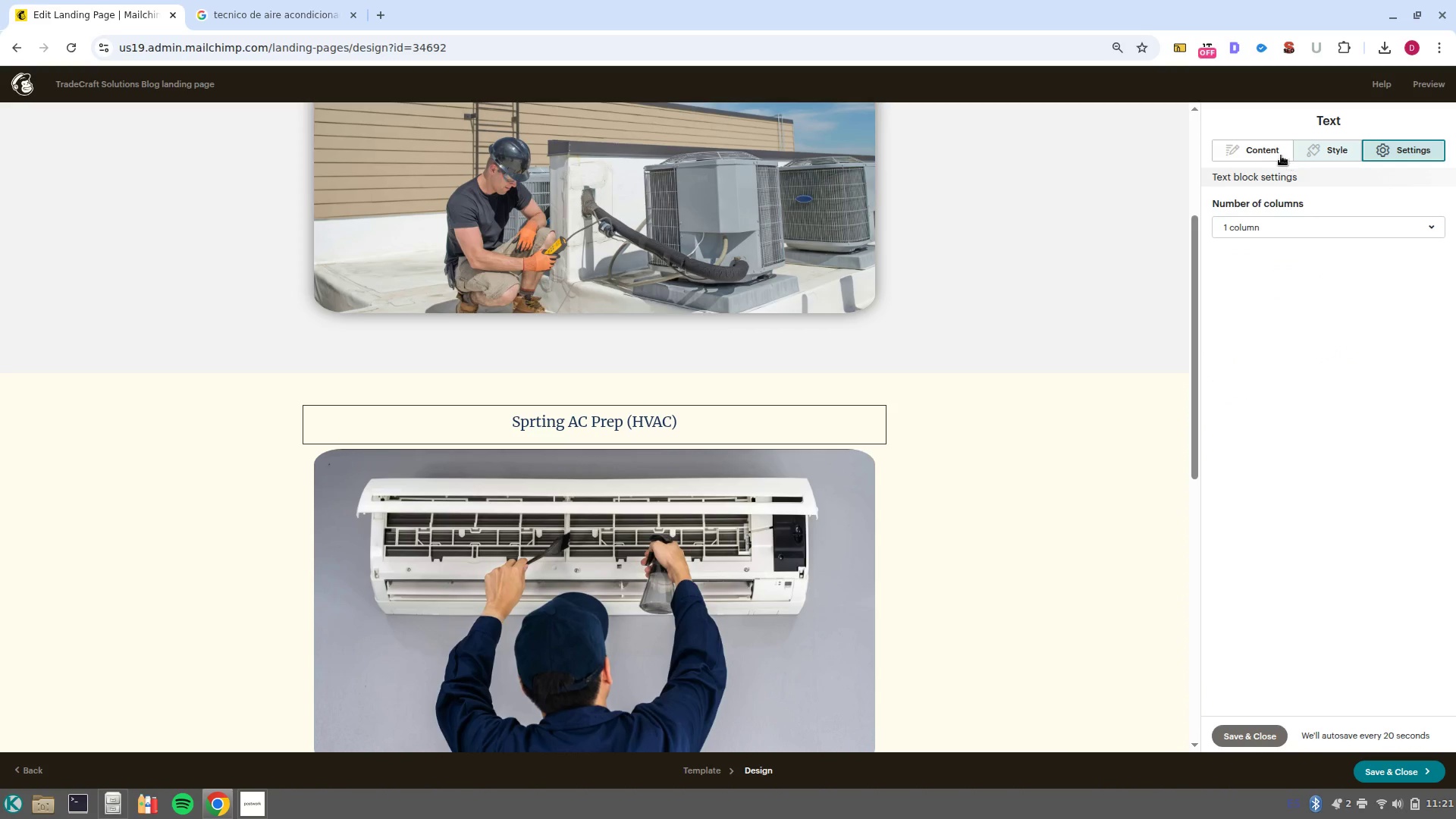 
left_click([1266, 152])
 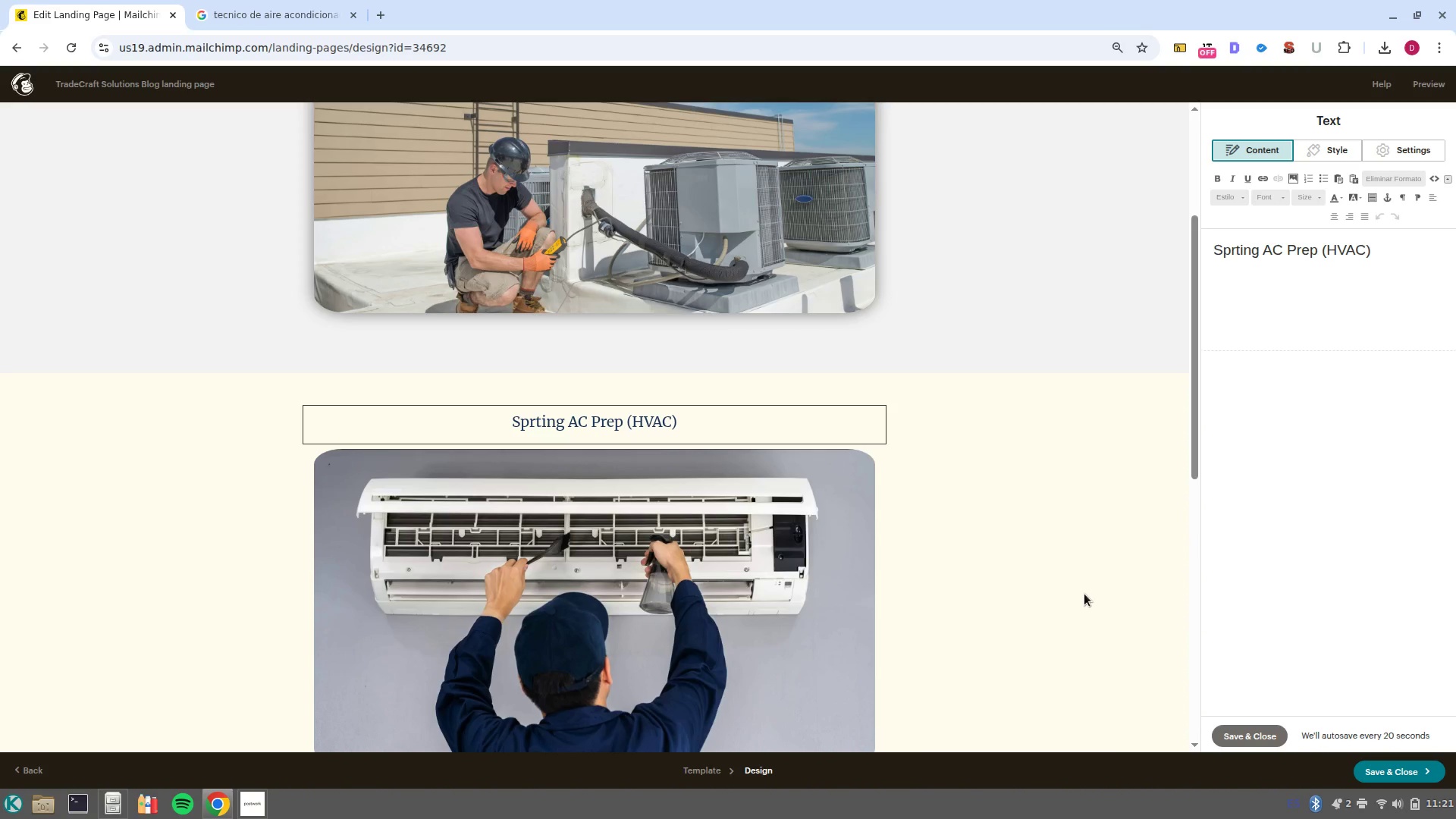 
wait(29.11)
 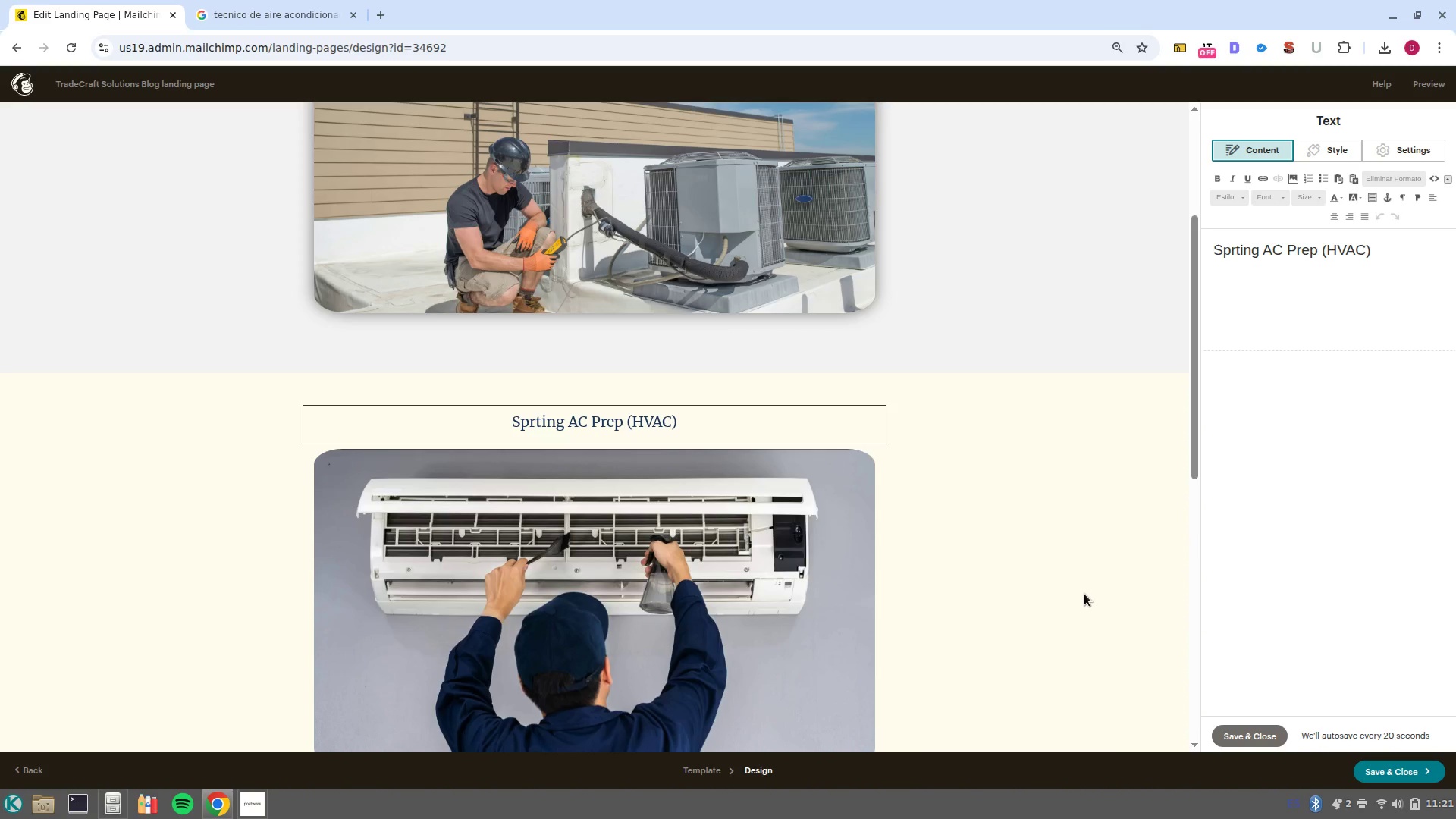 
scroll: coordinate [742, 623], scroll_direction: down, amount: 10.0
 